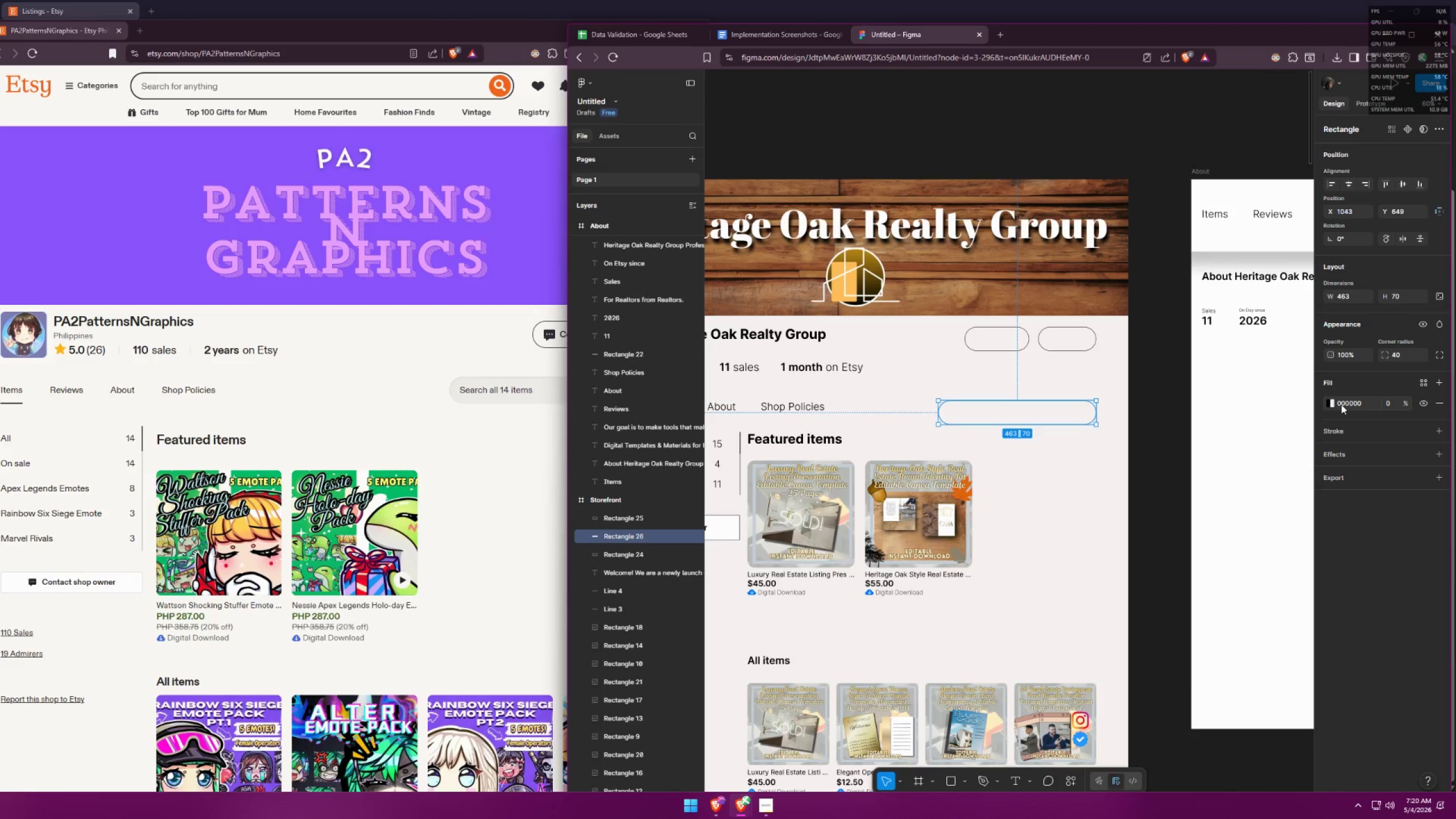 
double_click([1334, 404])
 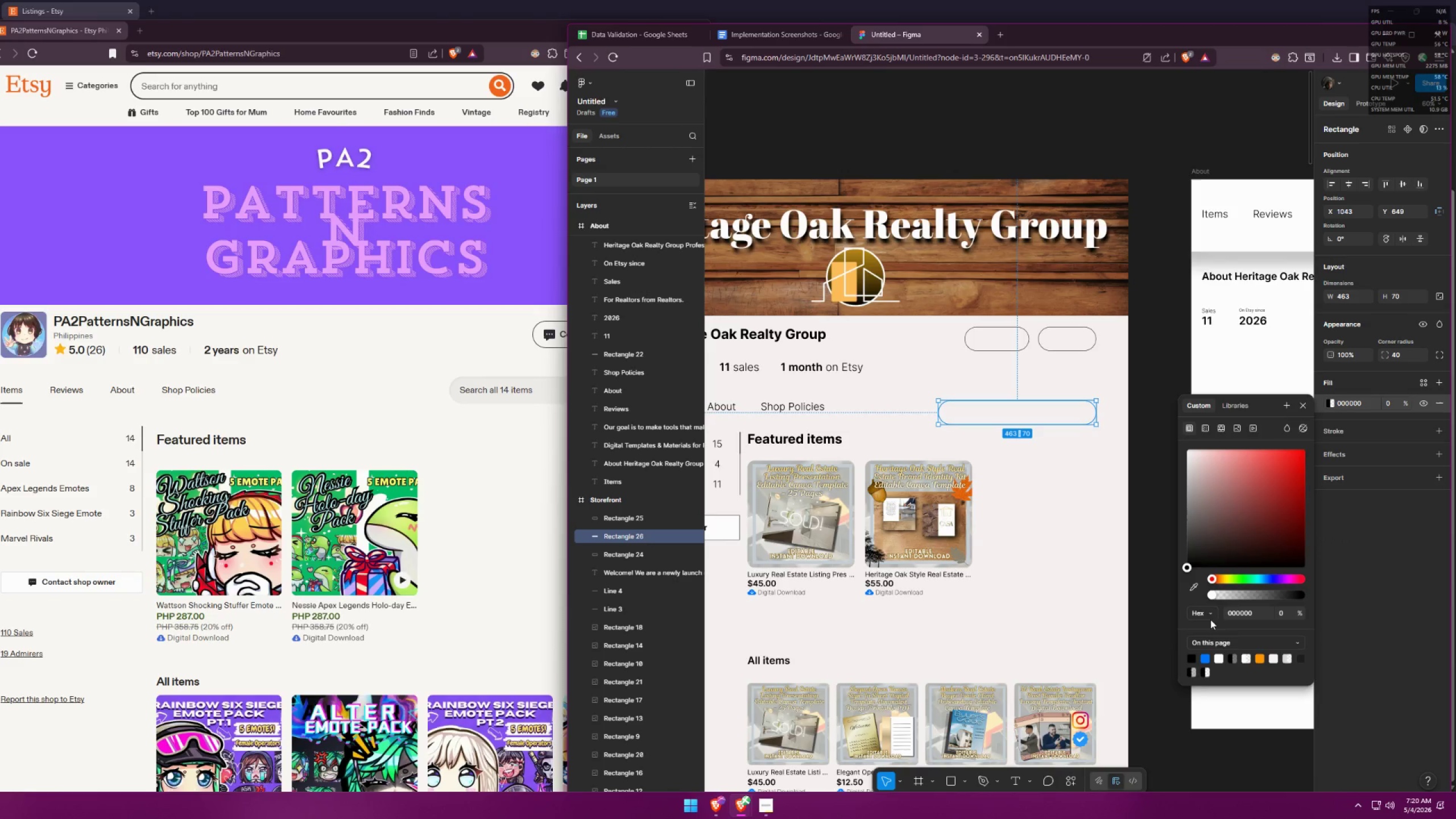 
left_click_drag(start_coordinate=[1223, 594], to_coordinate=[1371, 583])
 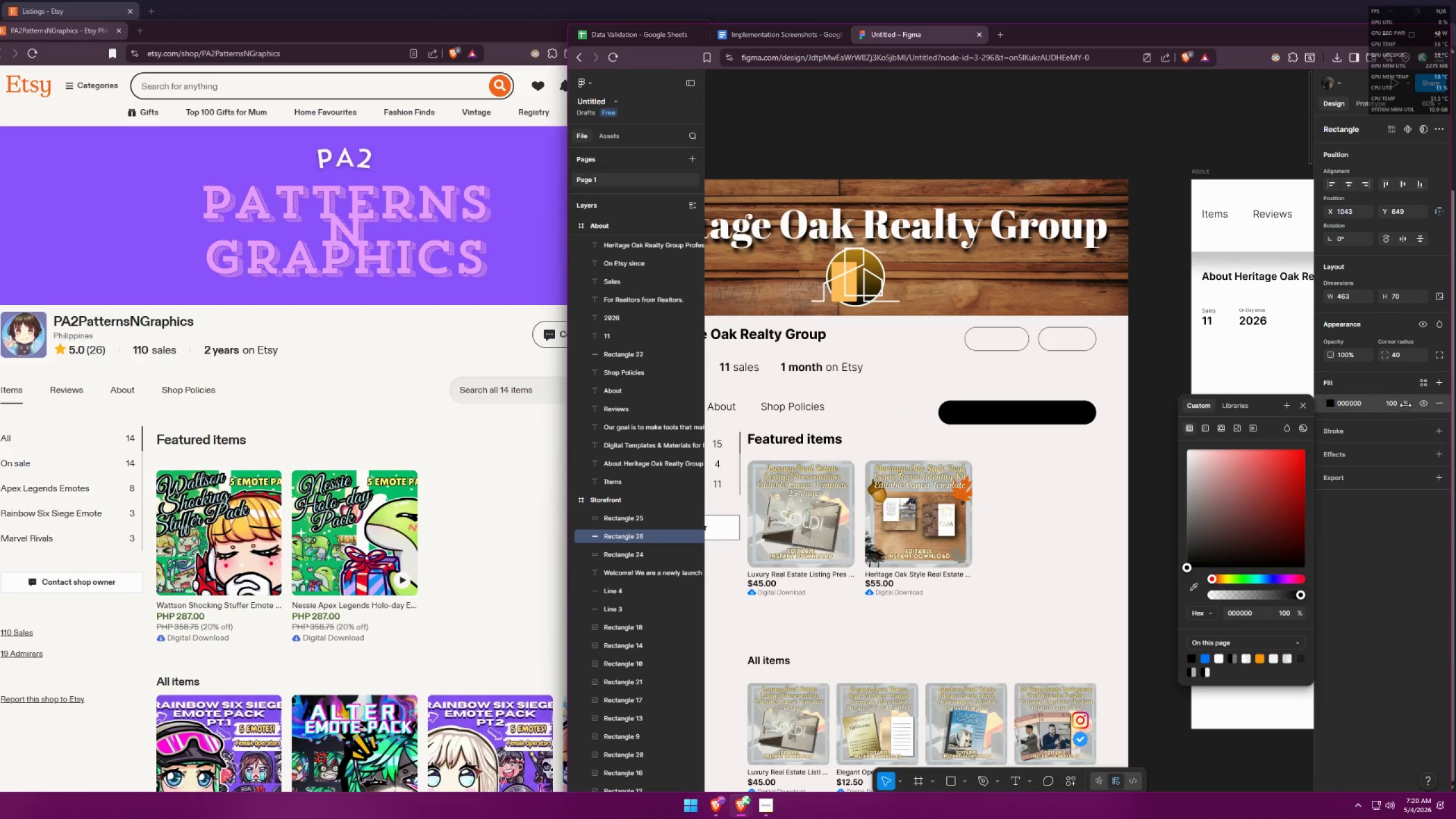 
left_click([1393, 402])
 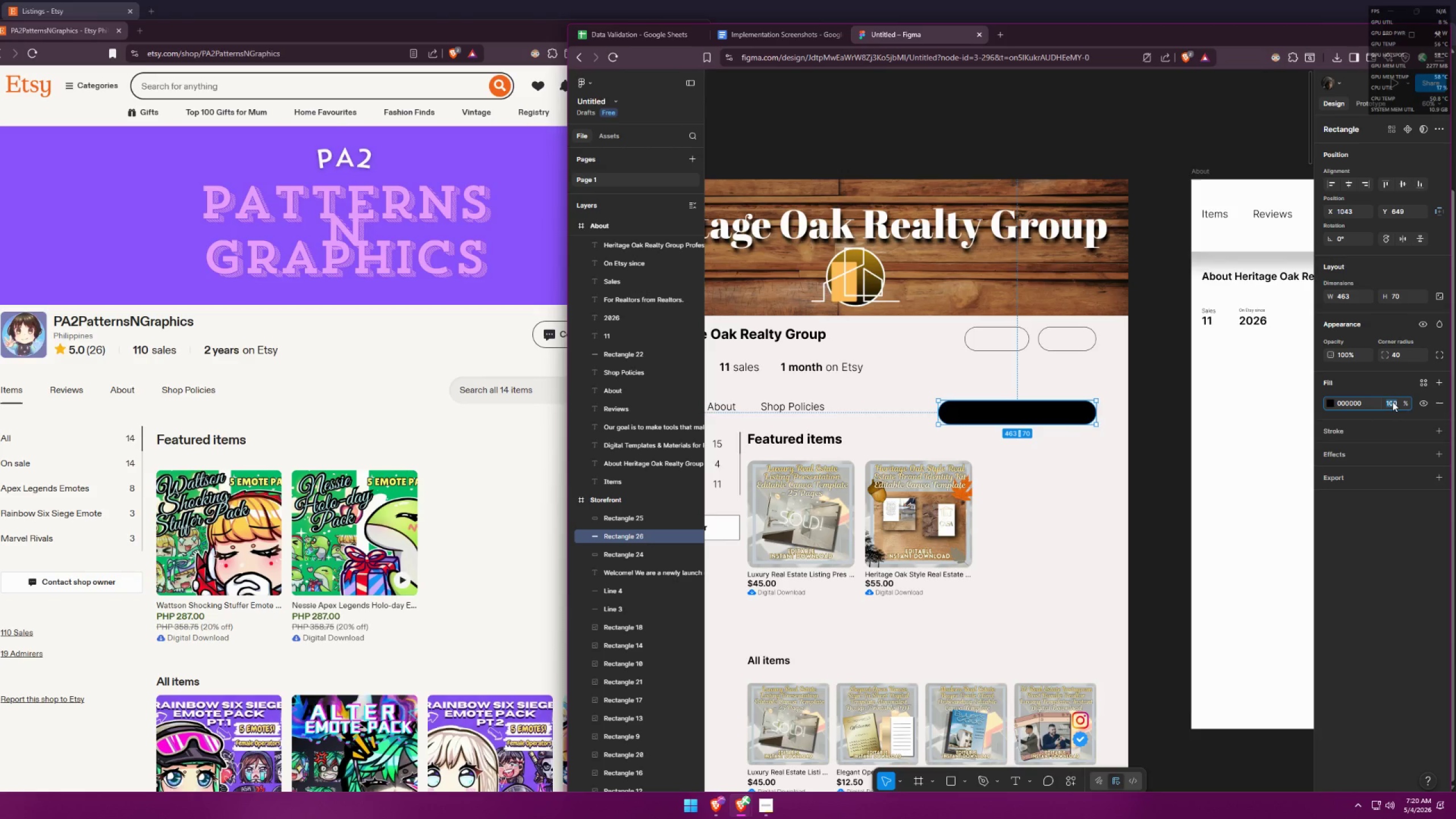 
type(50)
 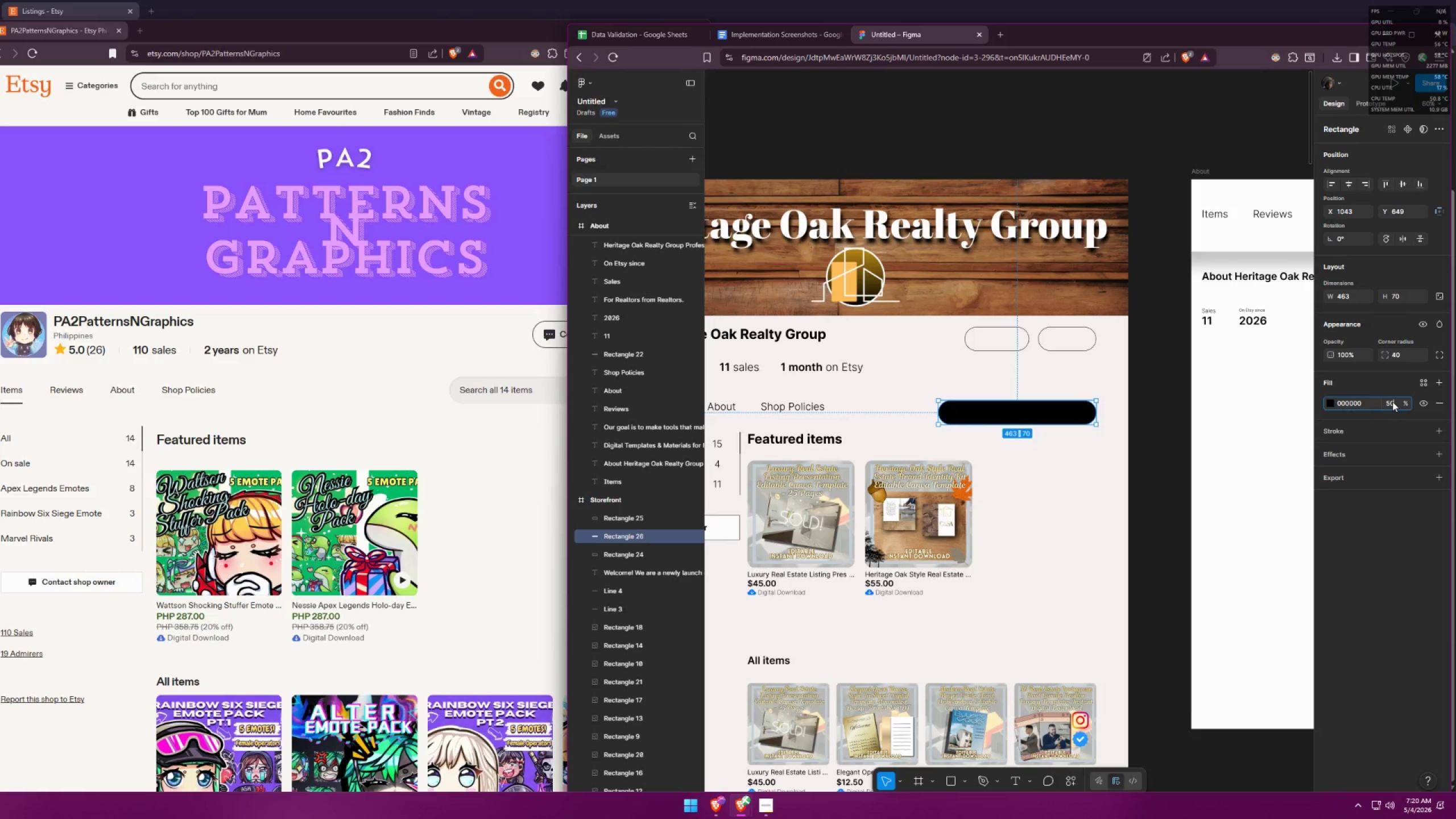 
key(Enter)
 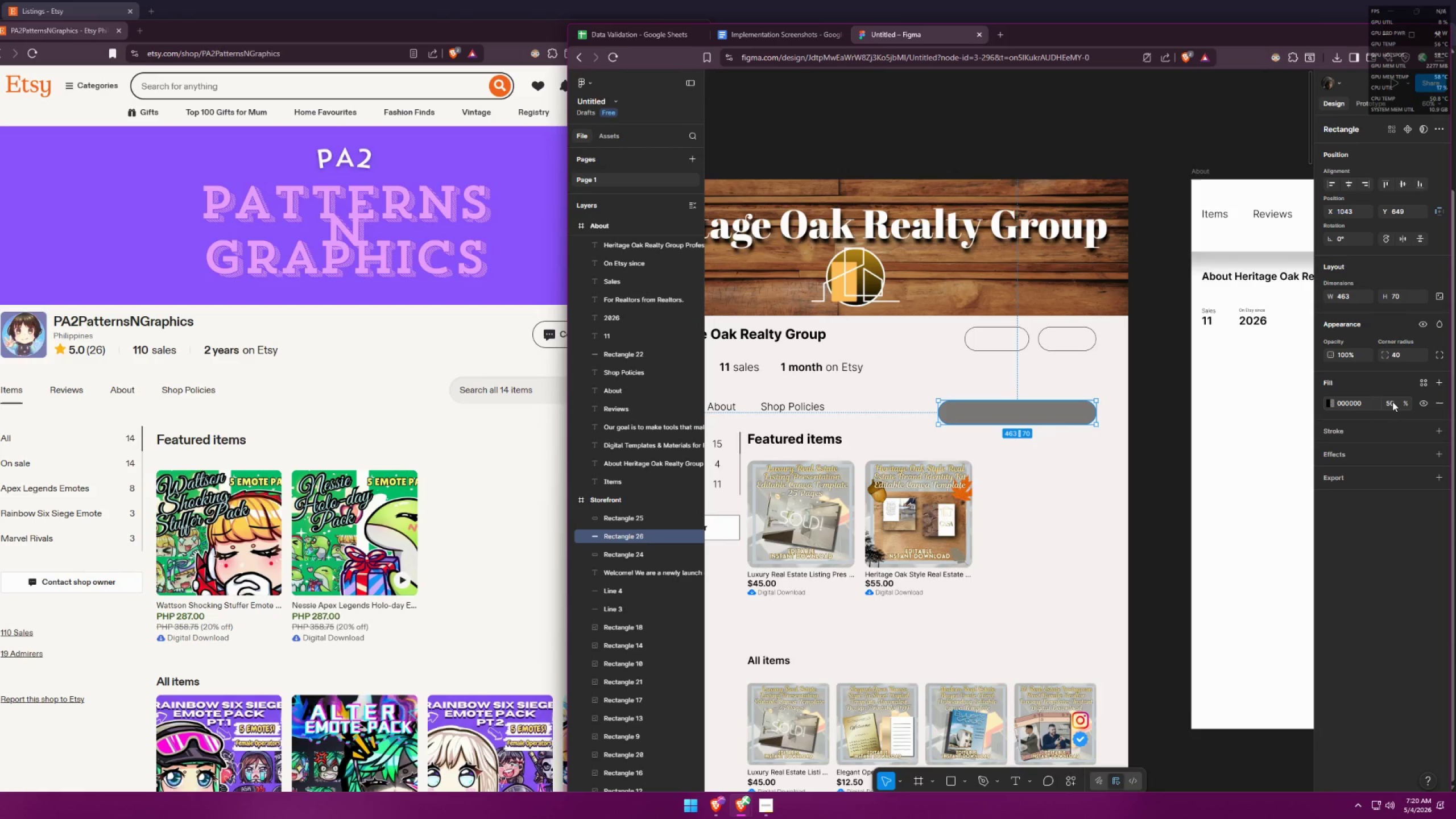 
left_click([1389, 401])
 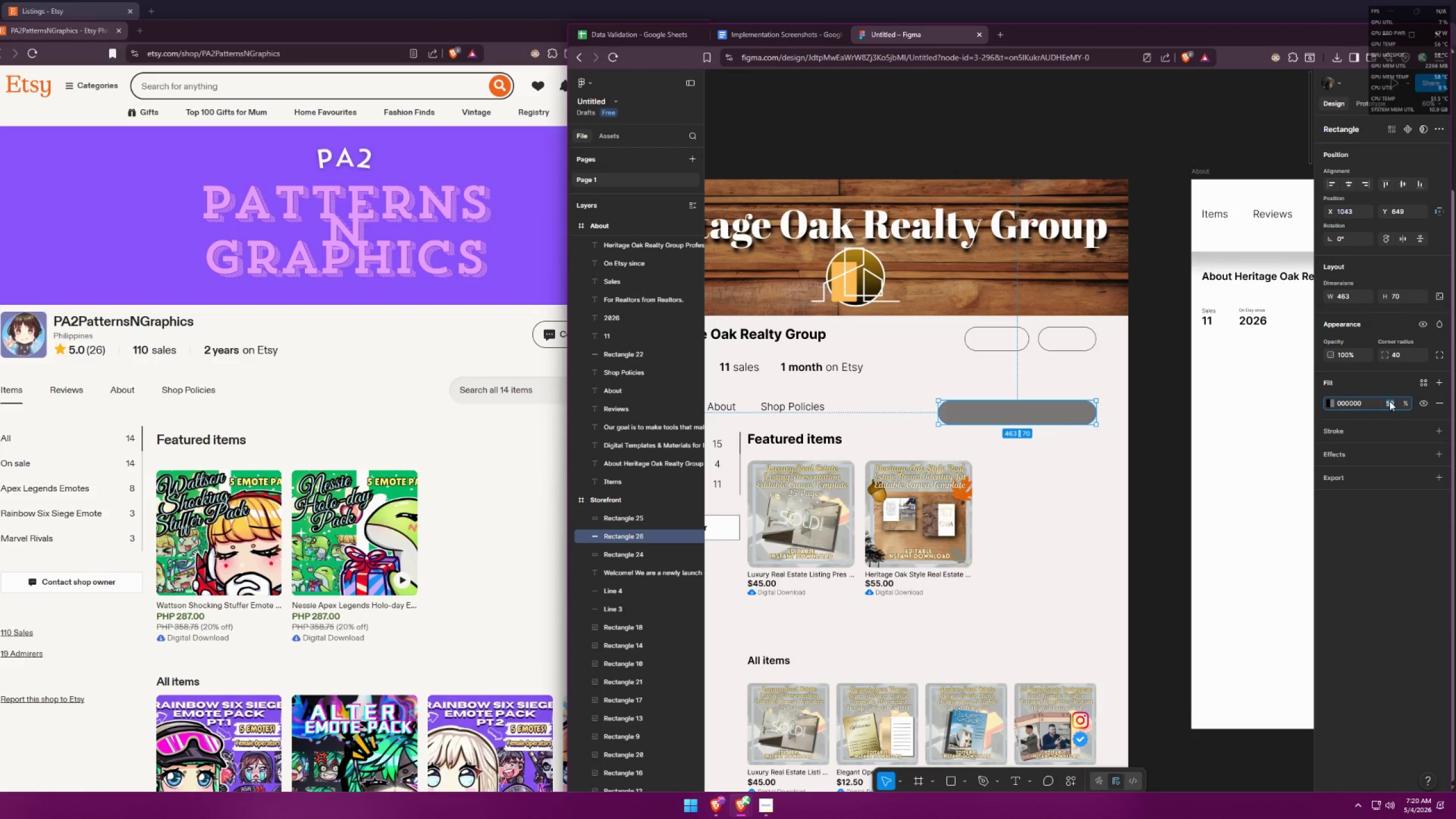 
type(30)
 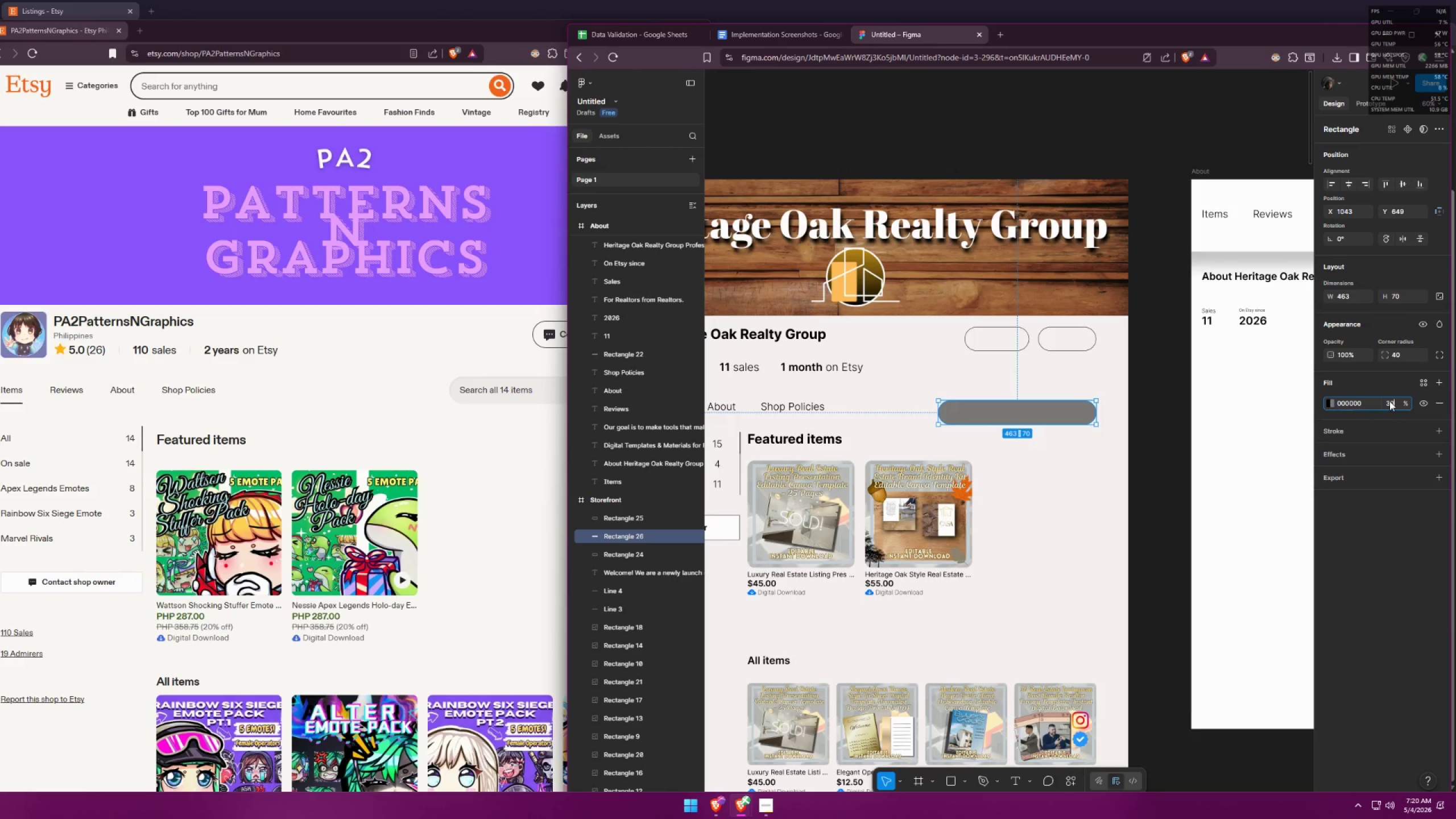 
key(Enter)
 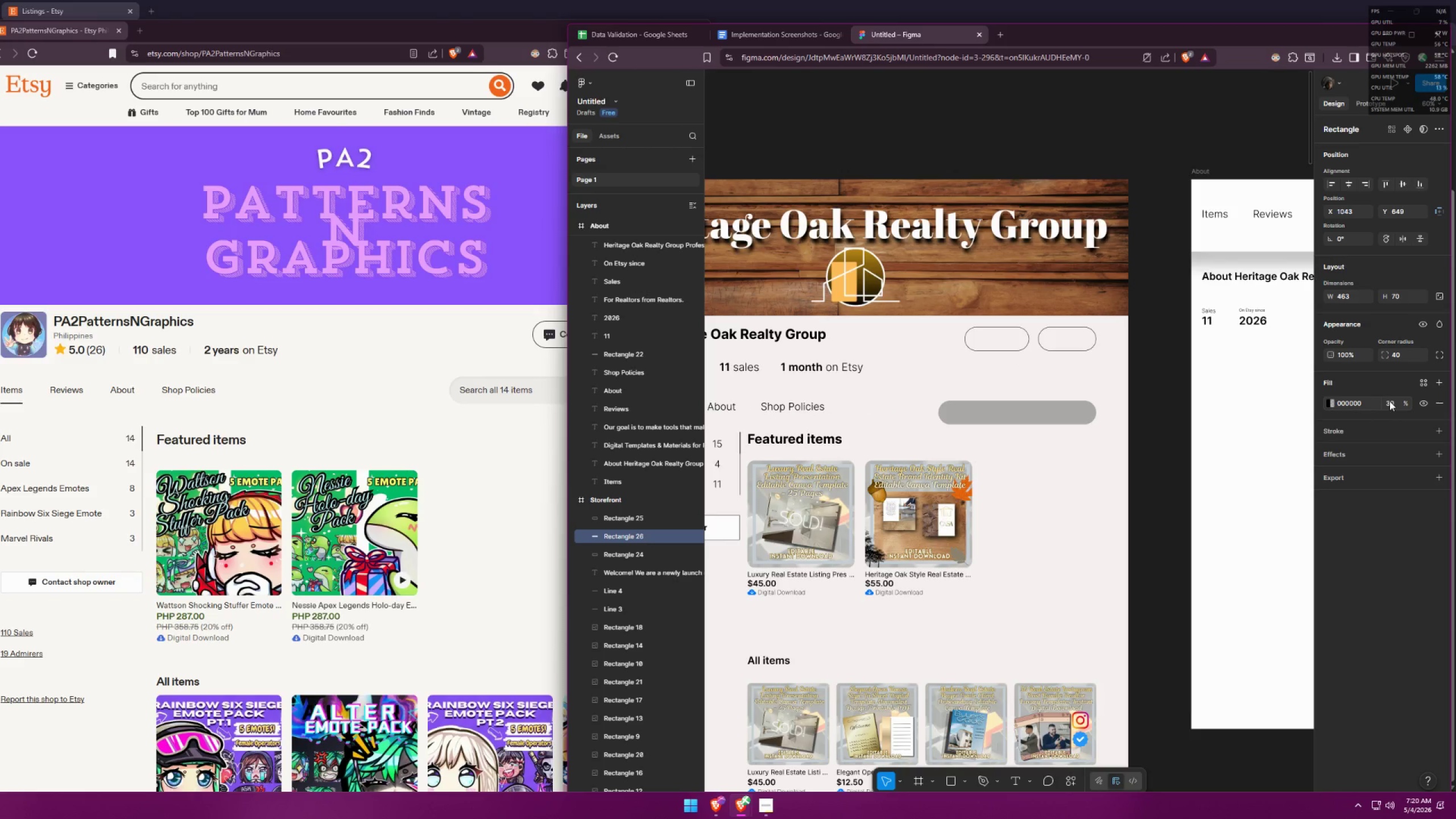 
left_click([1389, 401])
 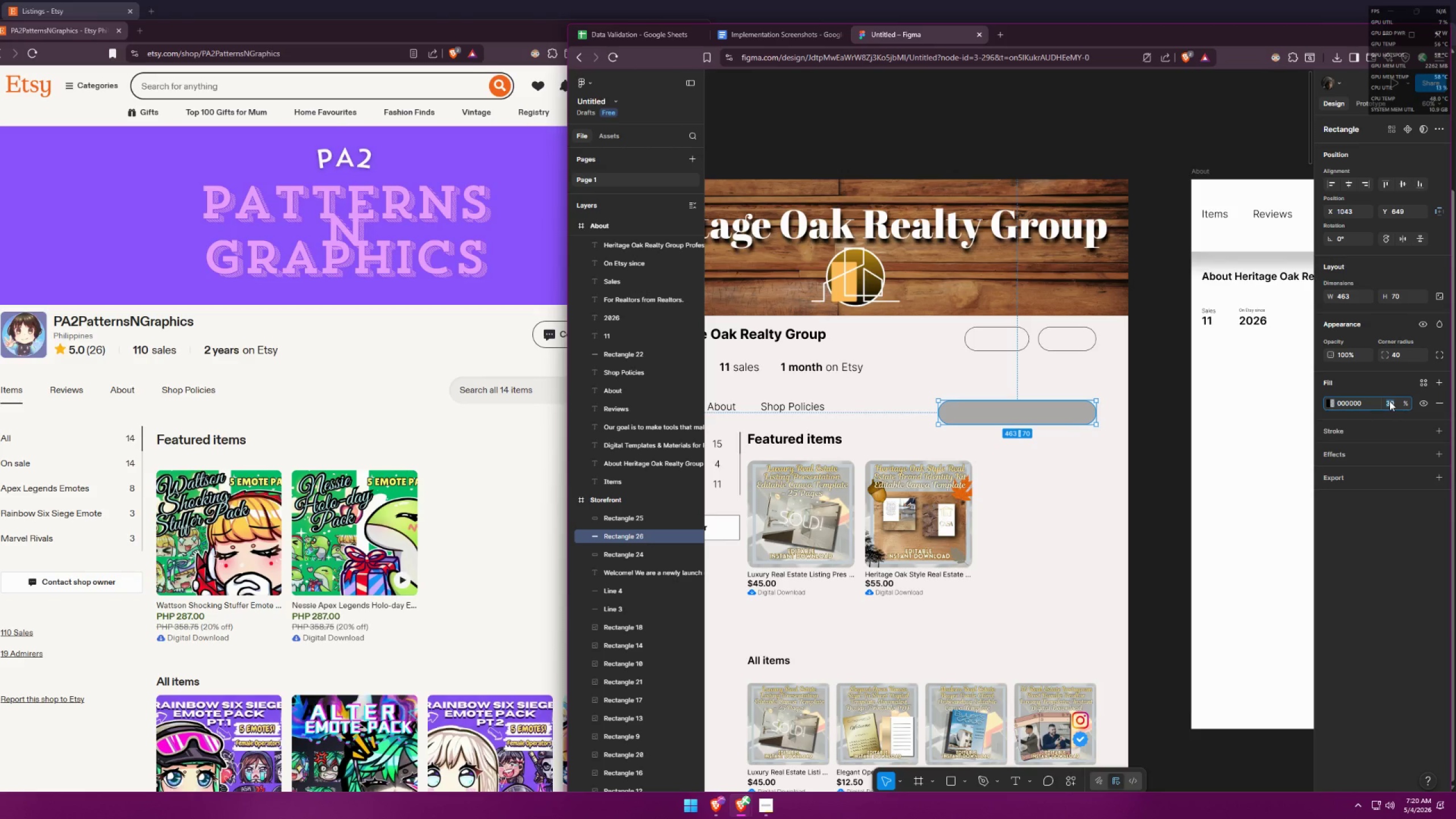 
type(20)
 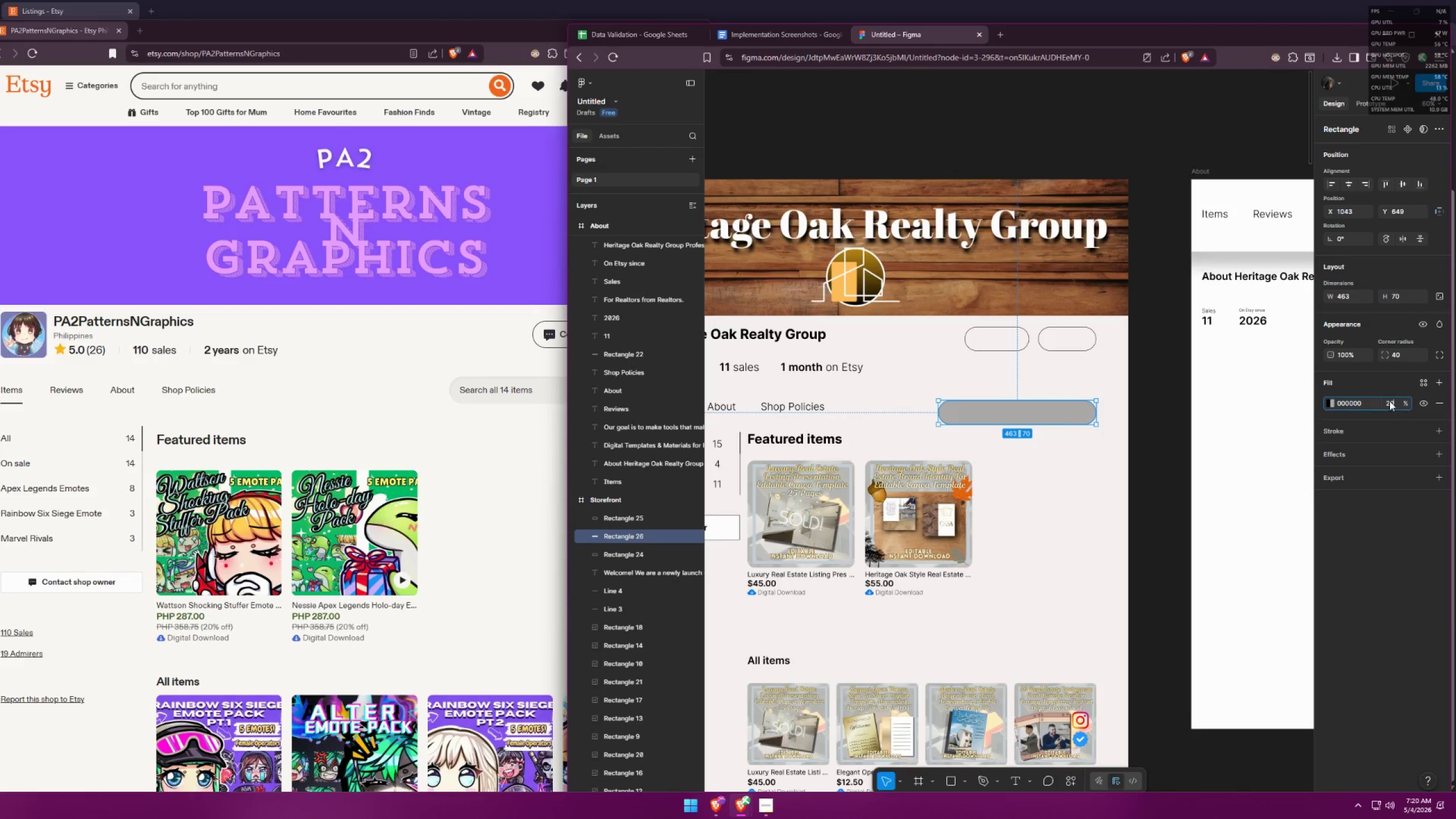 
key(Enter)
 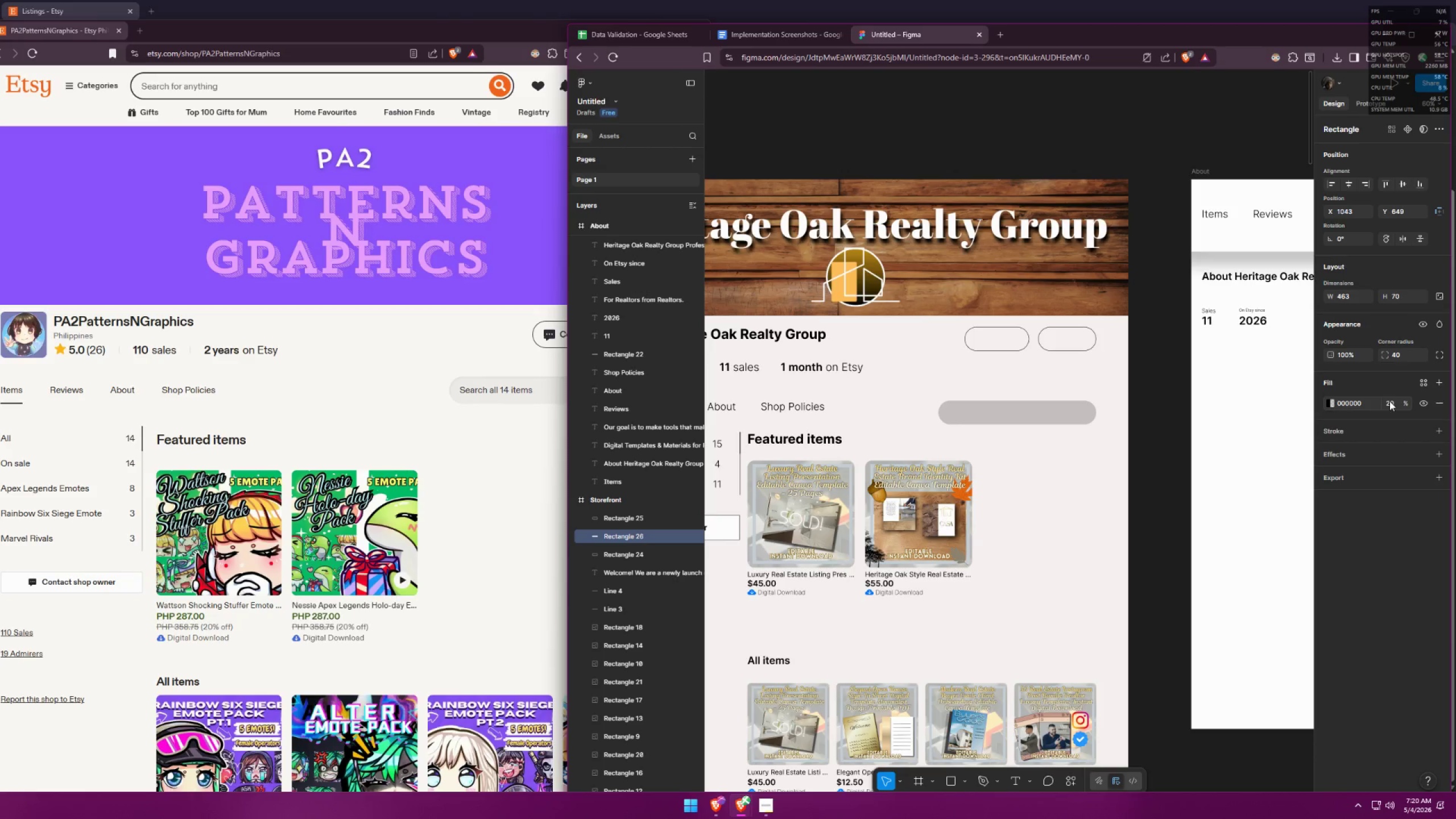 
left_click([1389, 401])
 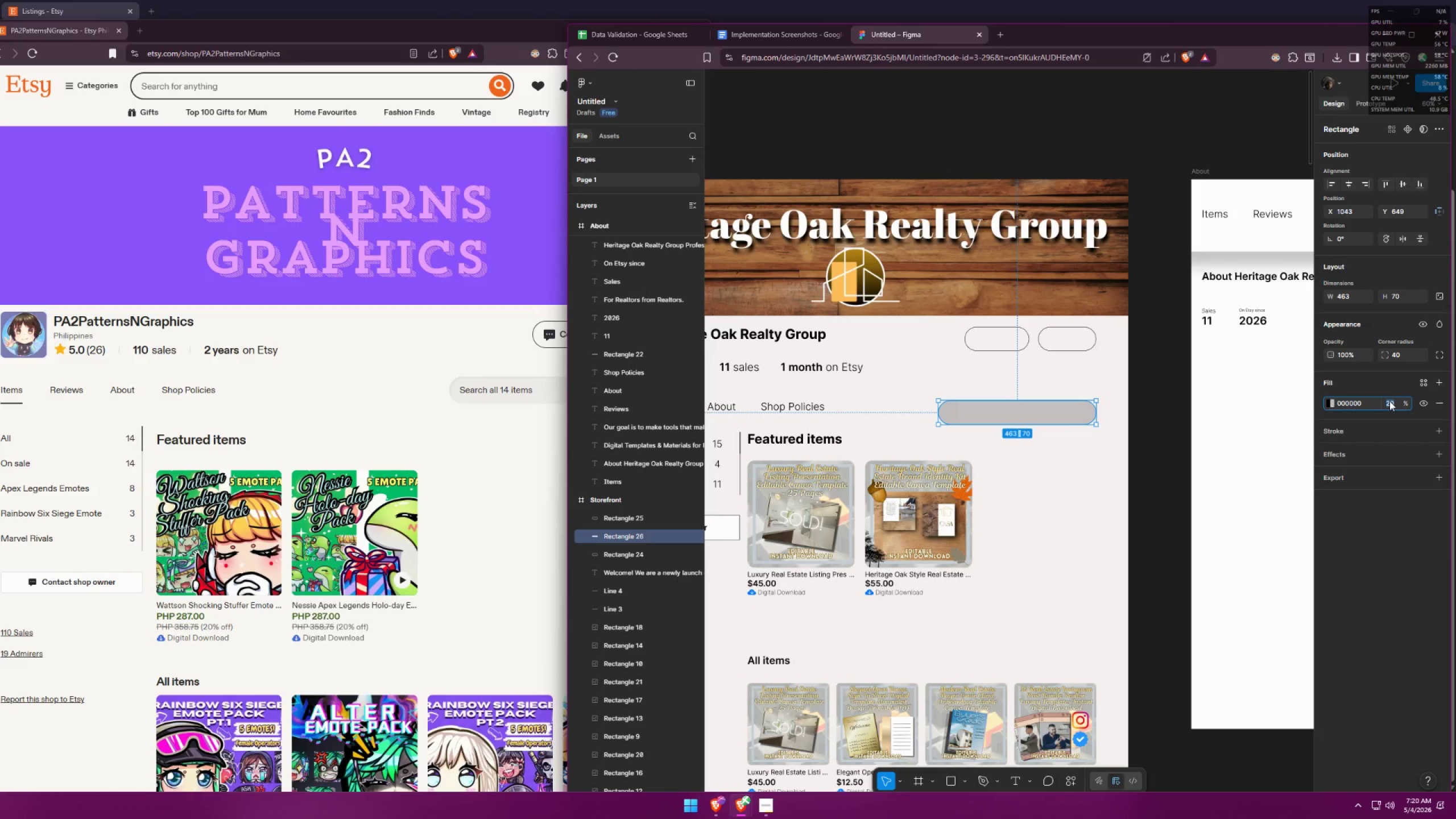 
type(10)
 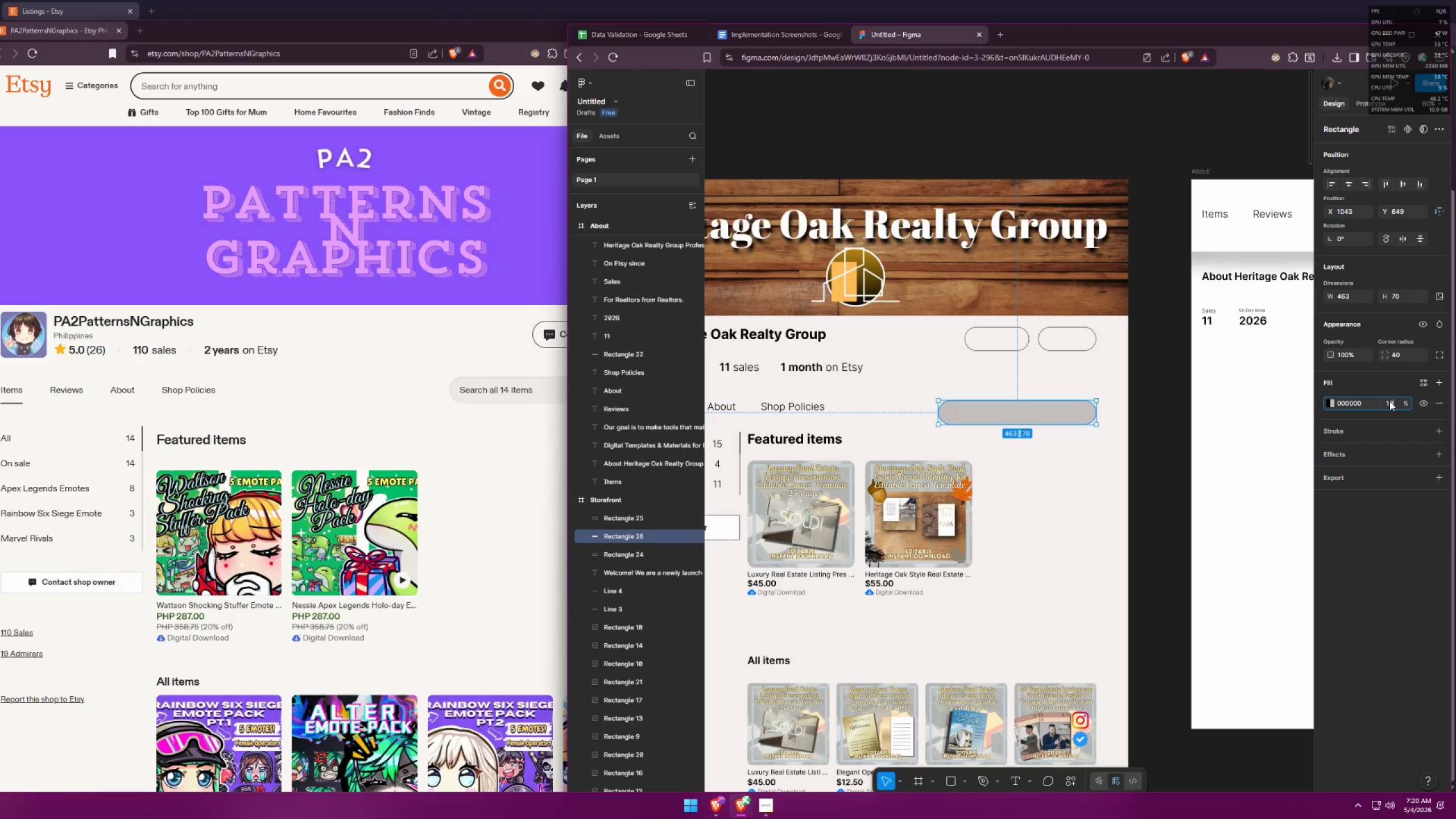 
key(Enter)
 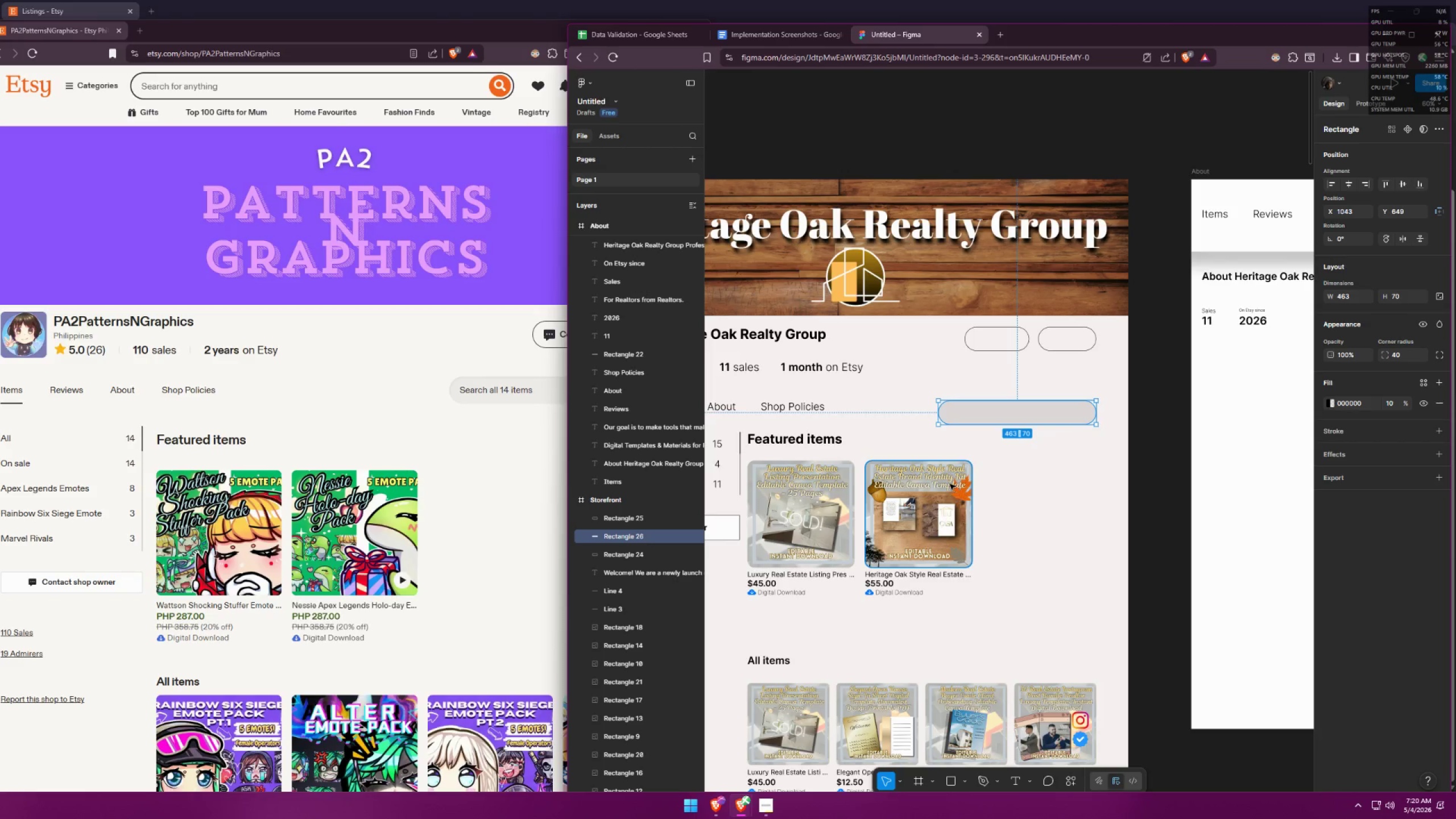 
double_click([1033, 456])
 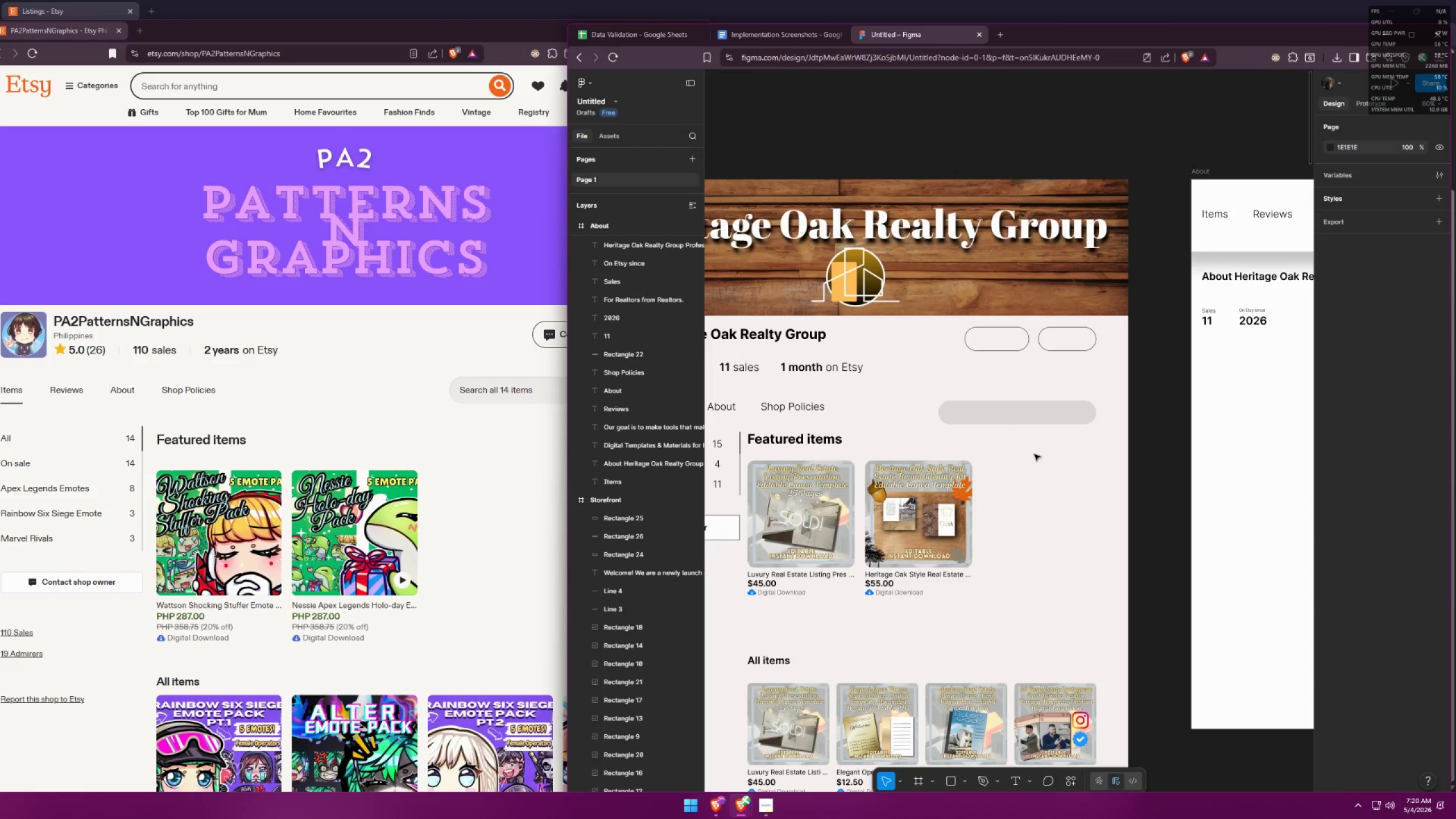 
hold_key(key=ControlLeft, duration=1.19)
scroll: coordinate [1160, 349], scroll_direction: down, amount: 9.0
 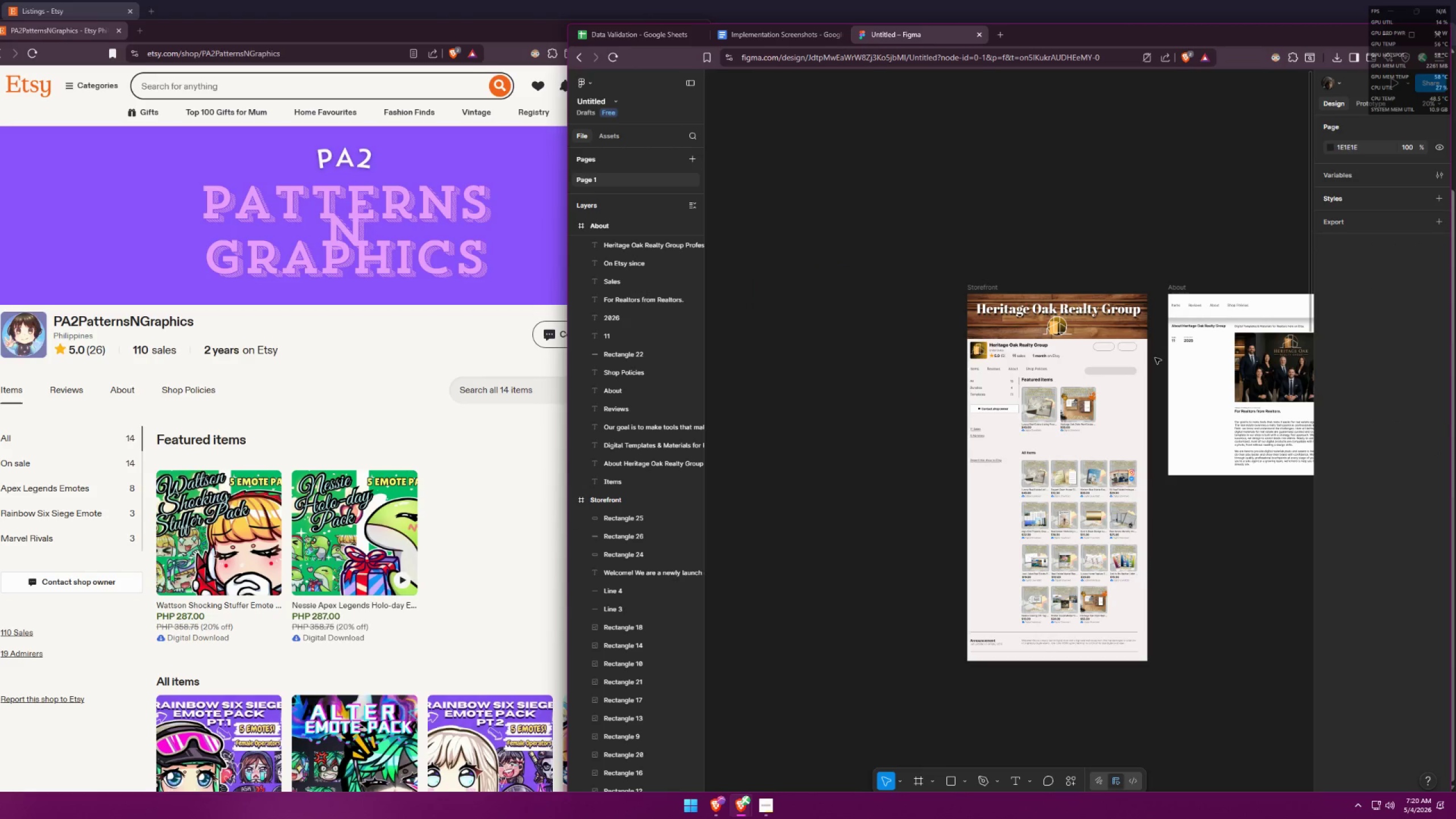 
key(Alt+AltLeft)
 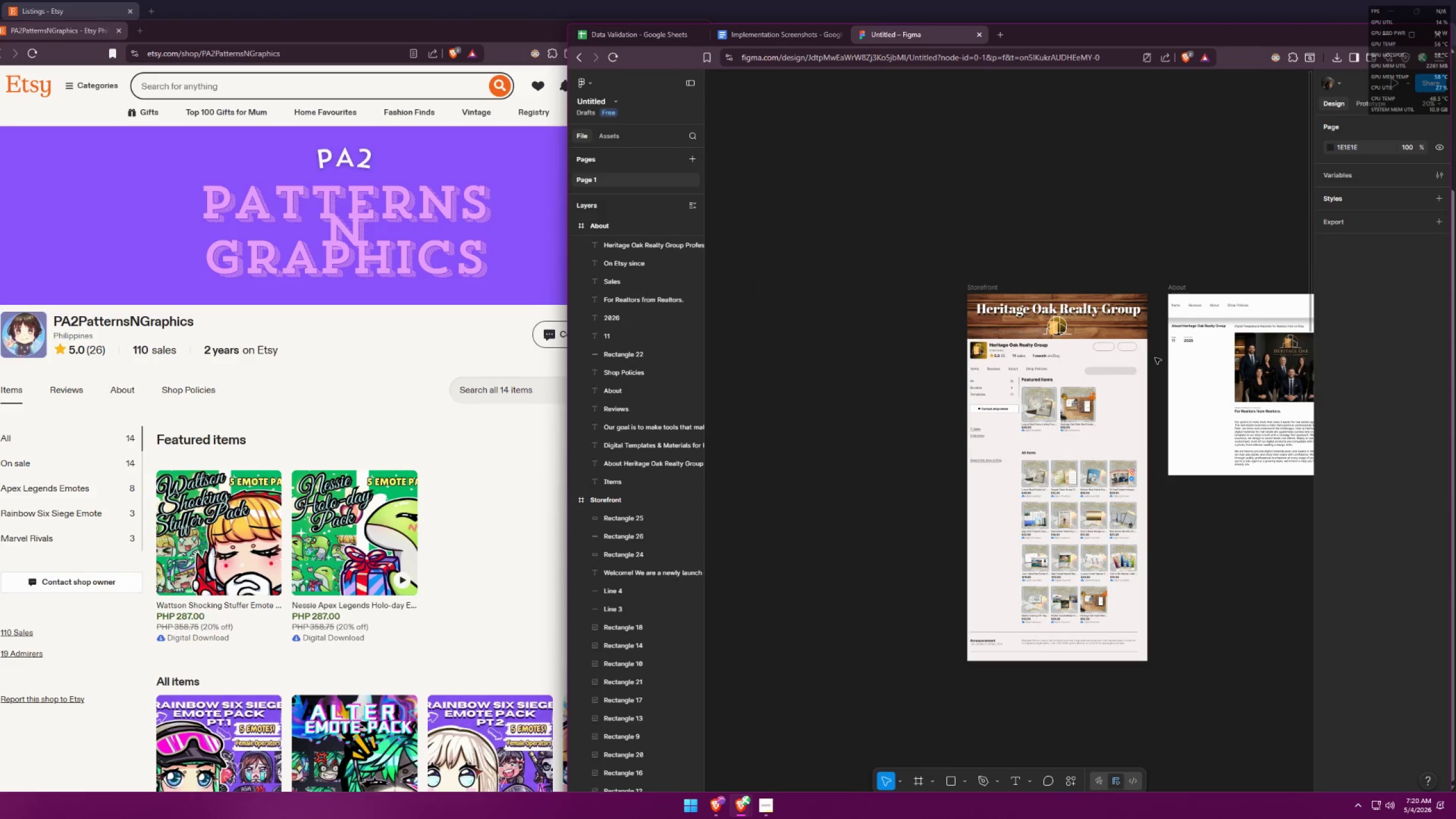 
key(Alt+Tab)
 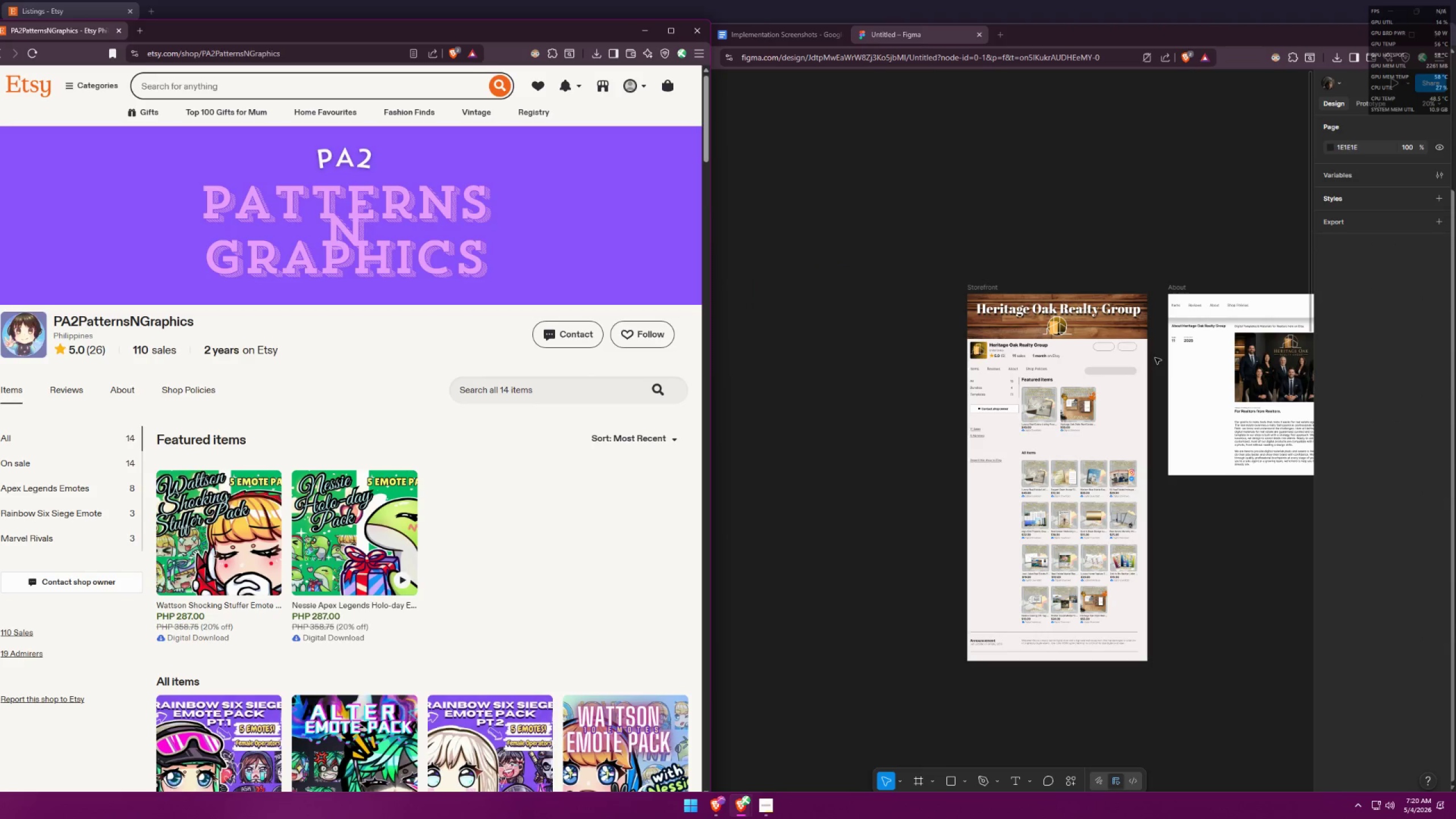 
key(Alt+AltLeft)
 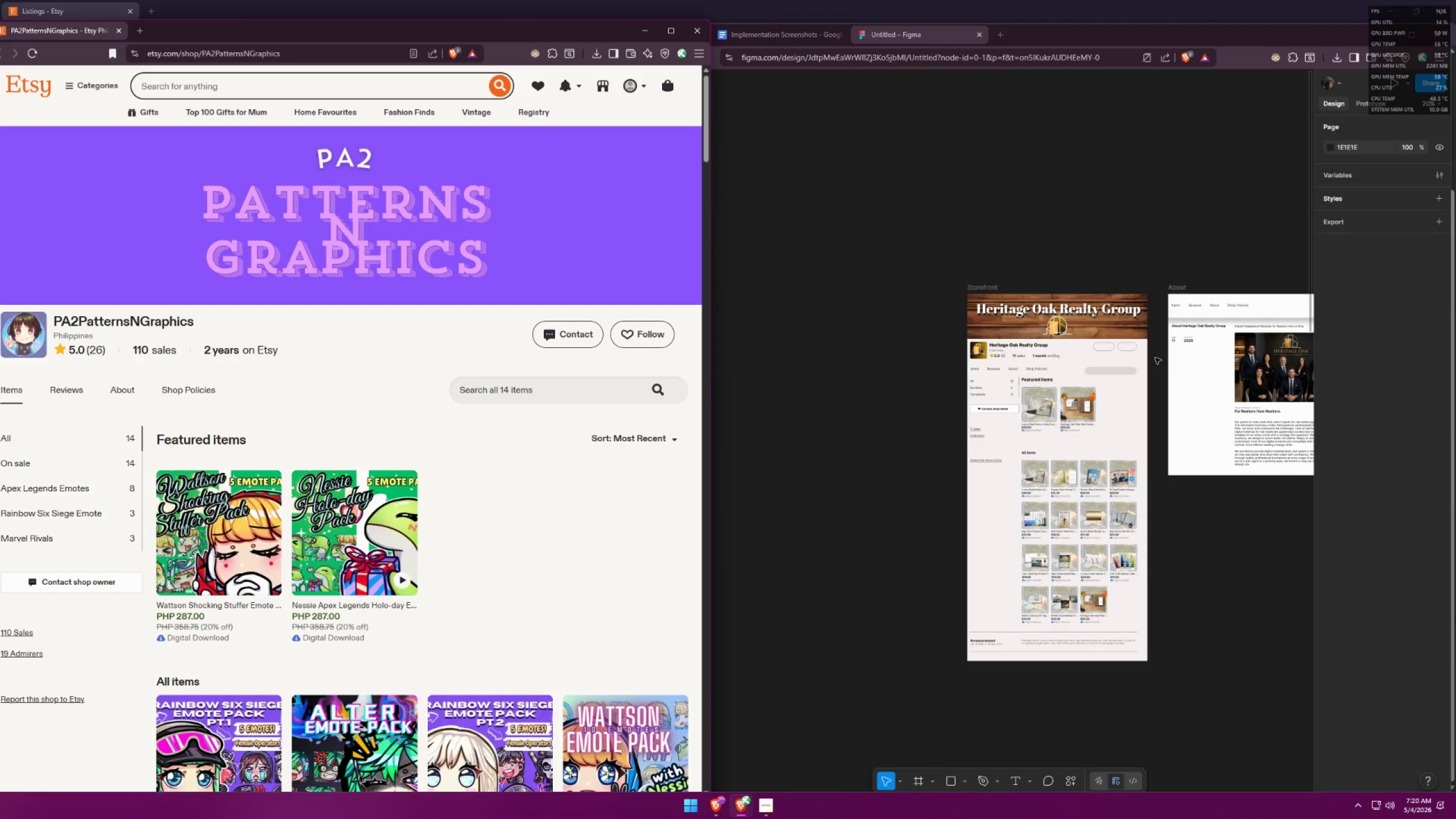 
key(Alt+Tab)
 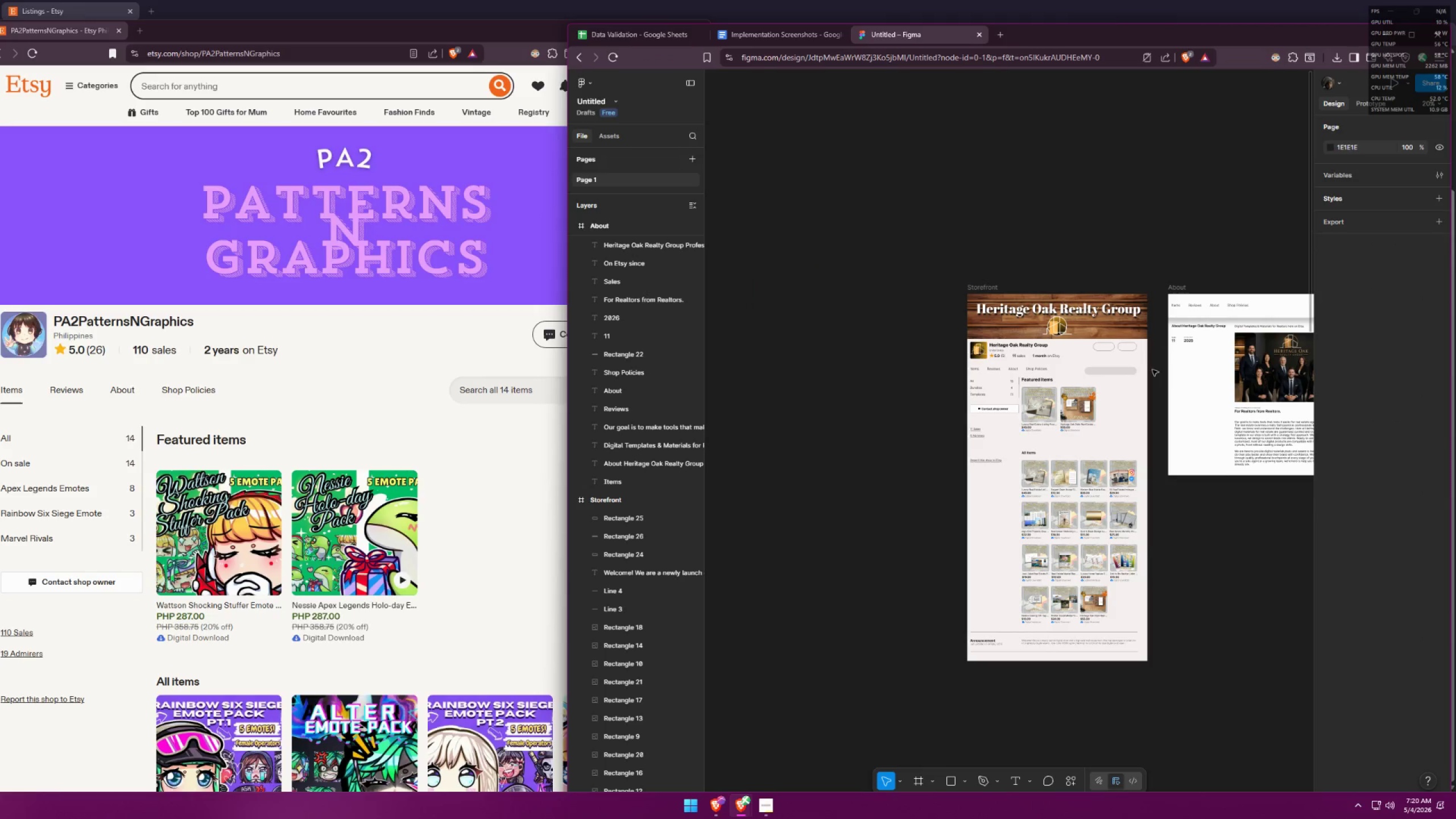 
hold_key(key=ControlLeft, duration=1.14)
scroll: coordinate [1173, 400], scroll_direction: up, amount: 6.0
 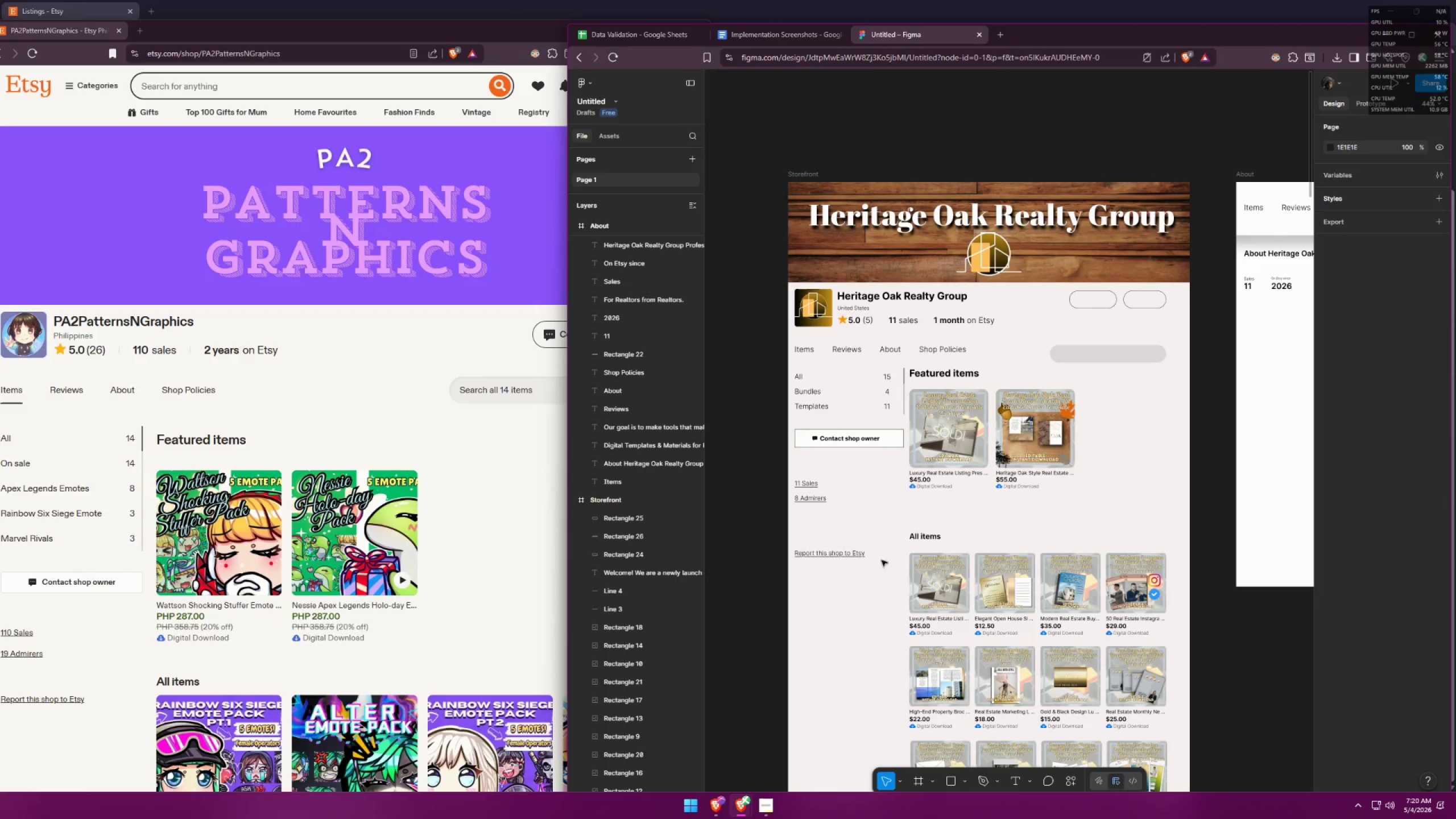 
left_click([851, 558])
 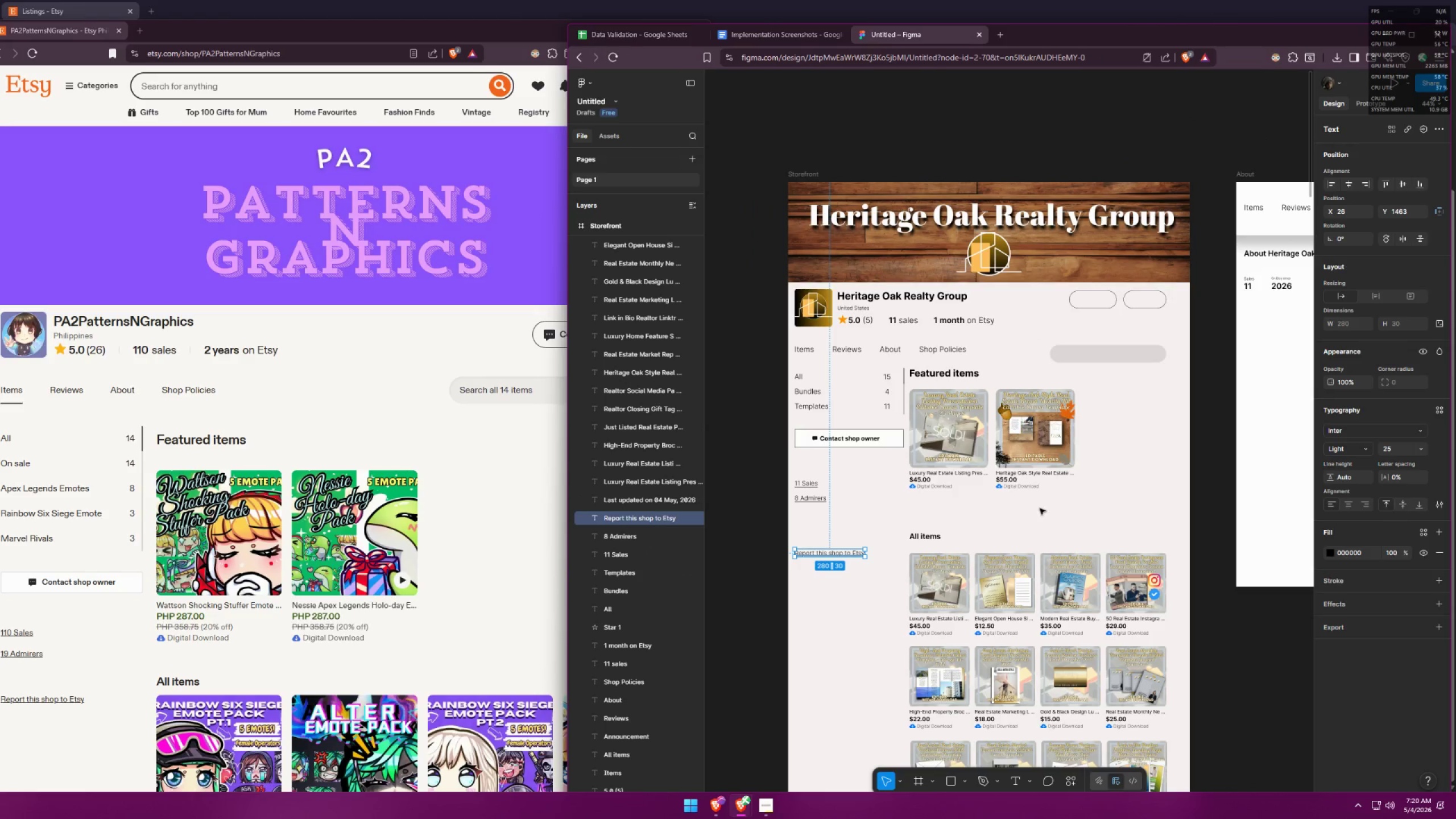 
key(Alt+AltLeft)
 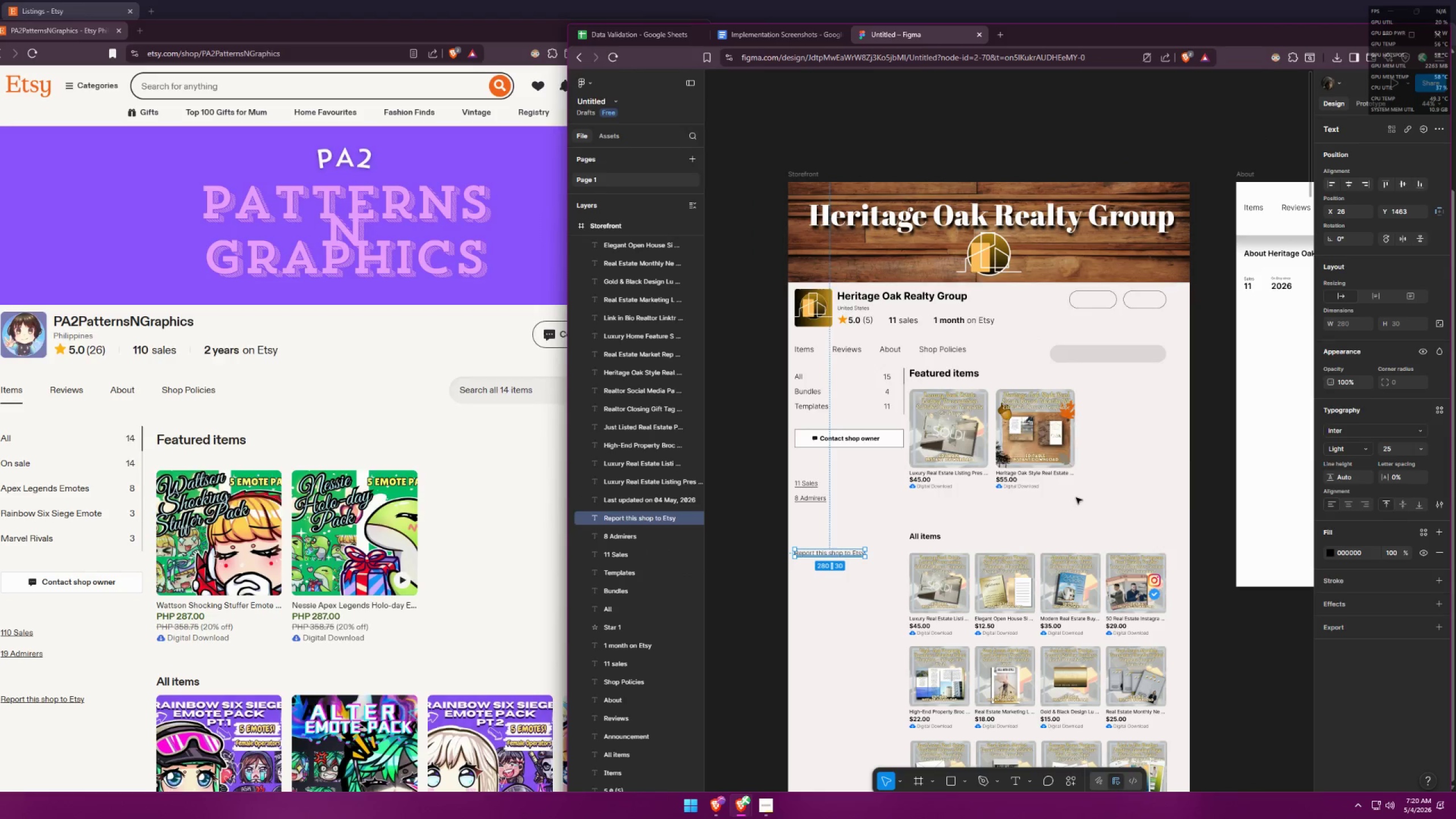 
key(Alt+Tab)
 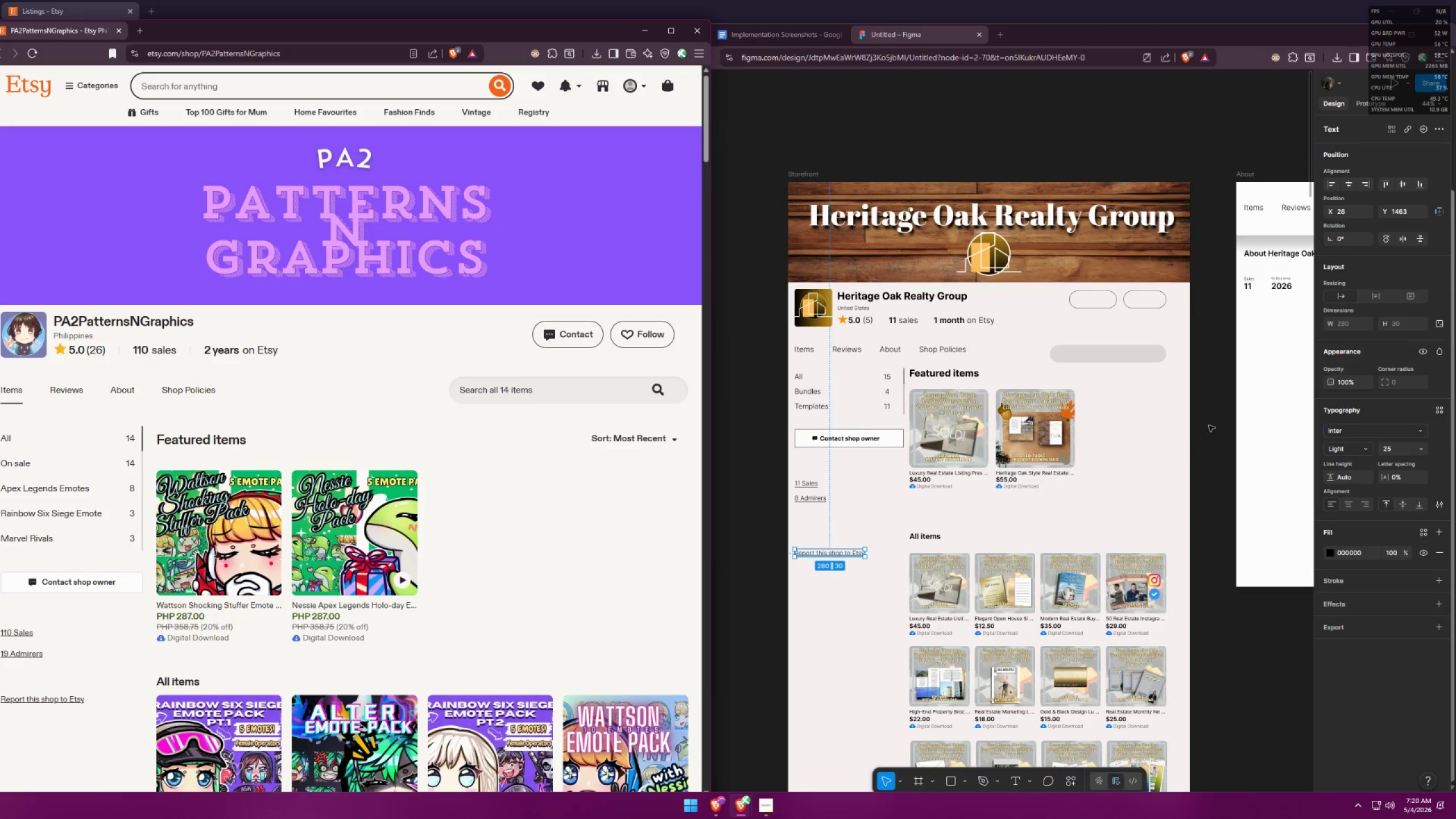 
hold_key(key=ControlLeft, duration=0.59)
scroll: coordinate [1068, 337], scroll_direction: up, amount: 10.0
 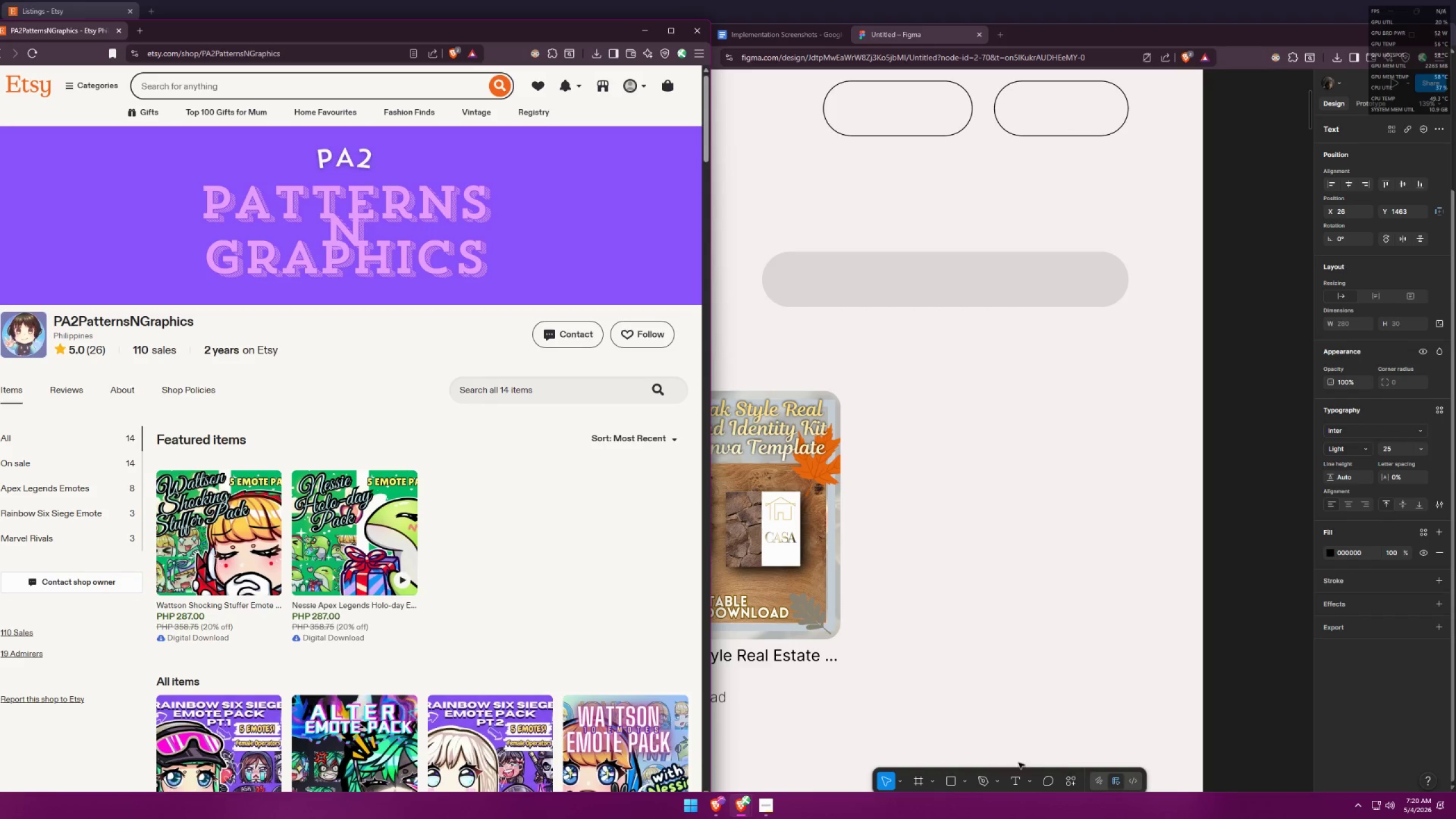 
left_click([1012, 774])
 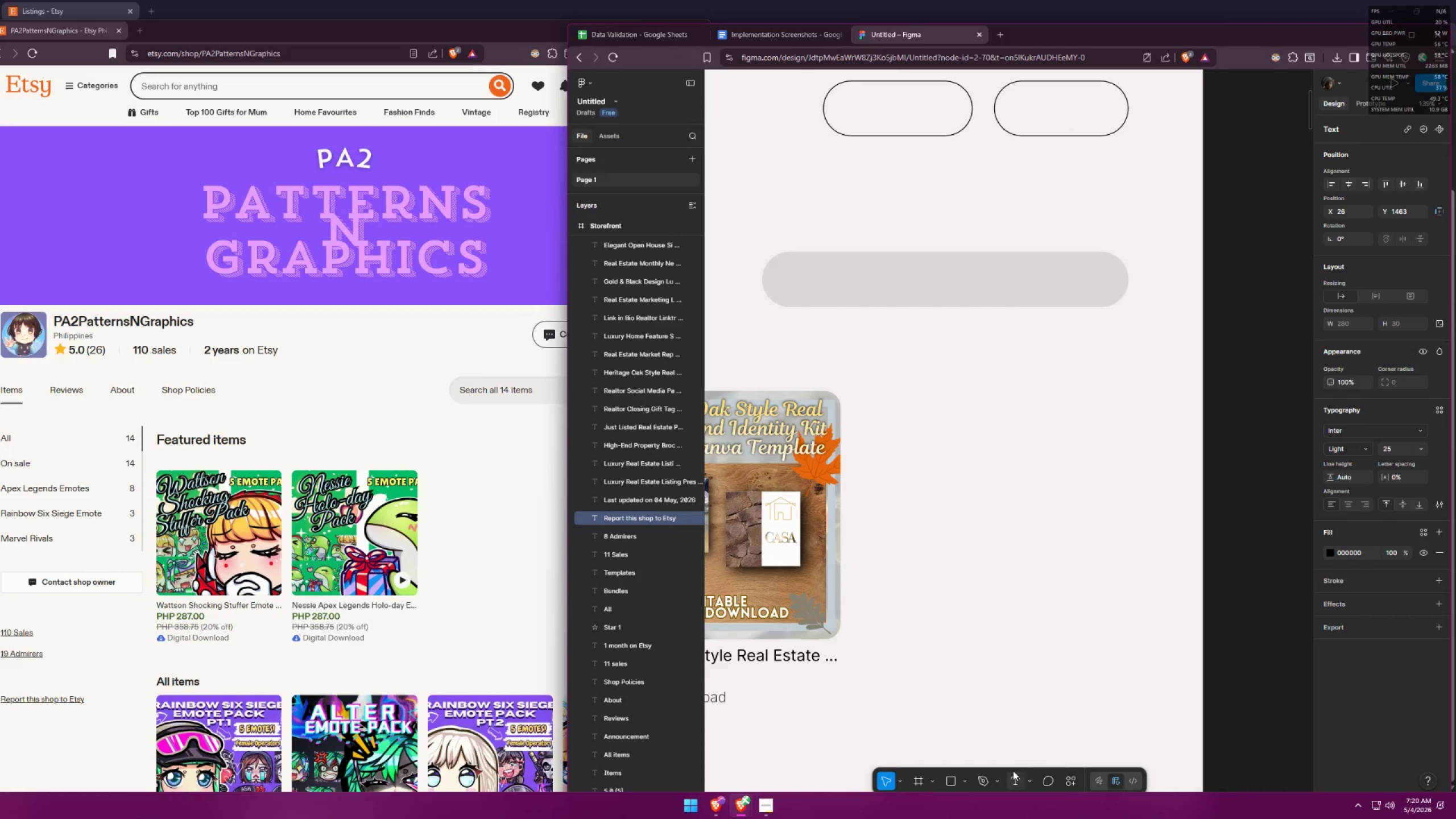 
key(Alt+AltLeft)
 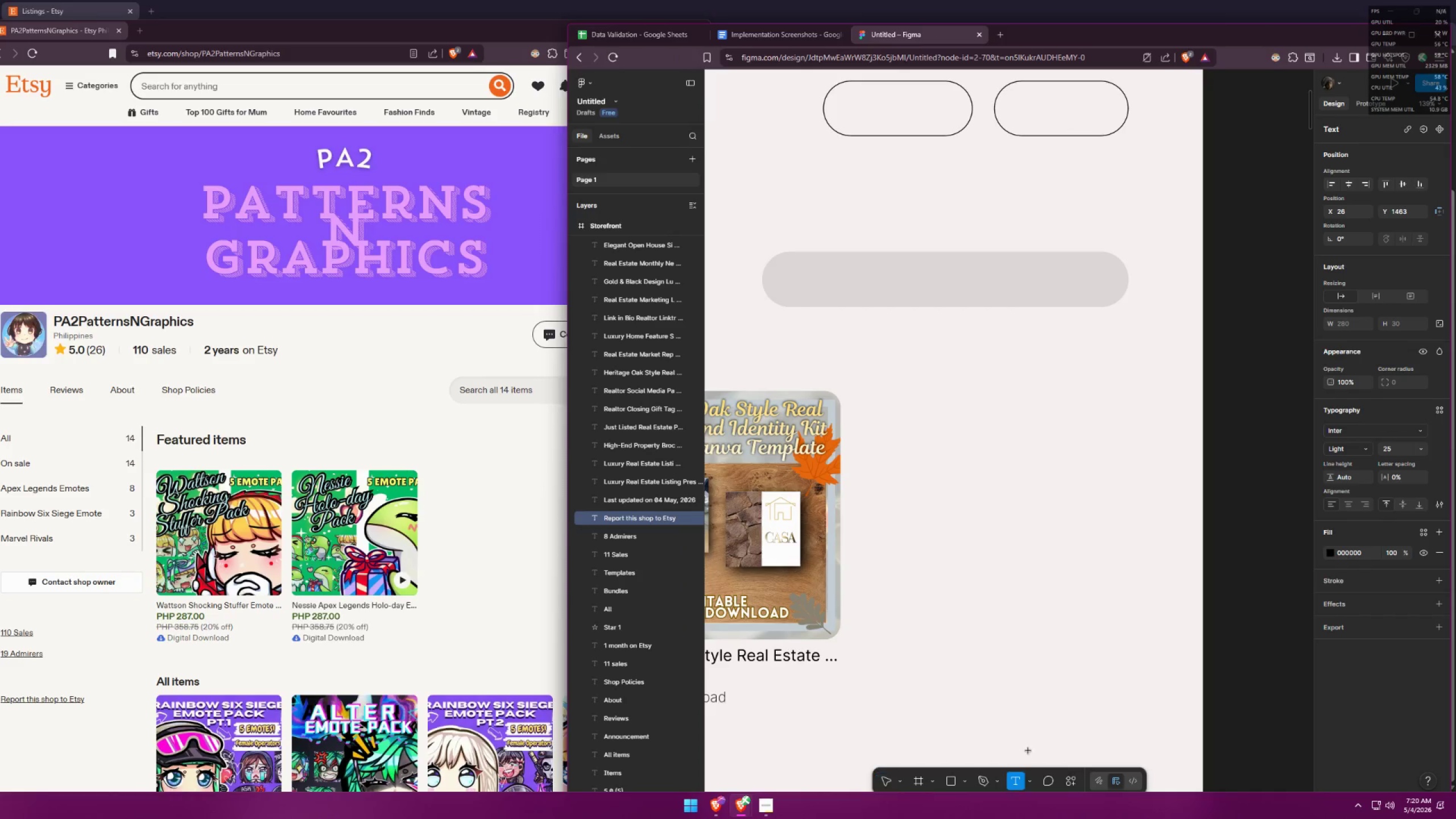 
key(Alt+Tab)
 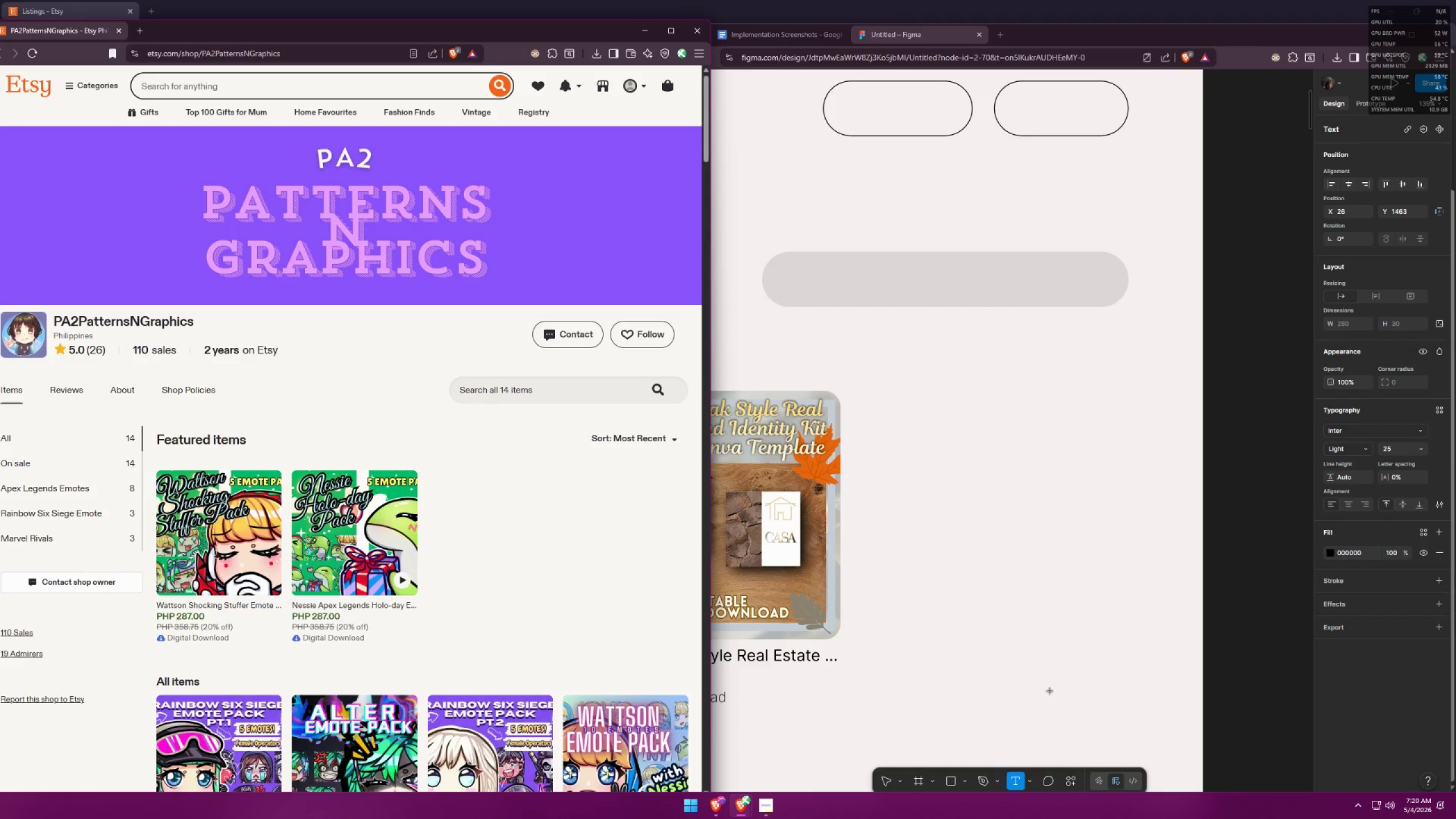 
key(Alt+AltLeft)
 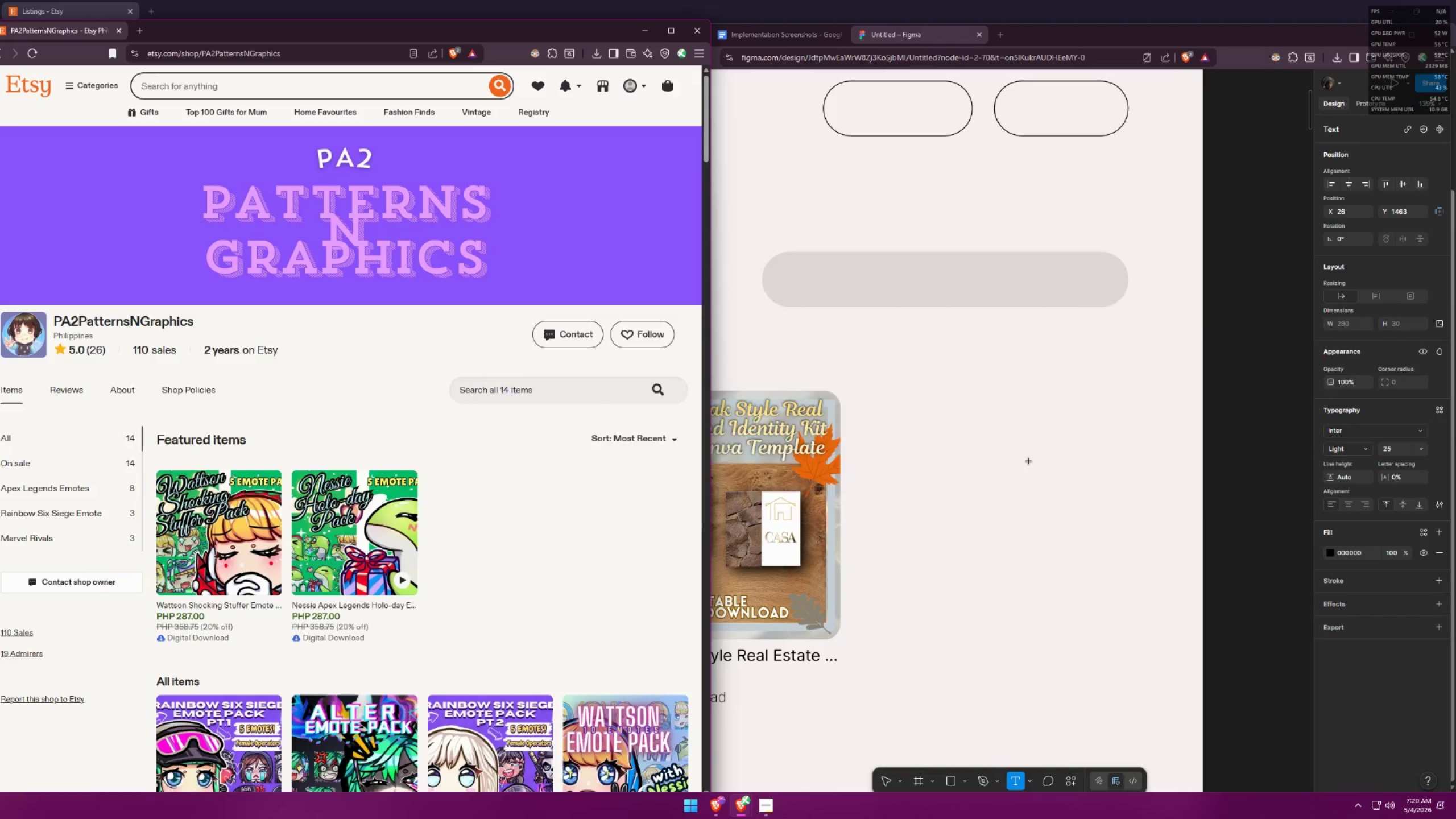 
key(Alt+Tab)
 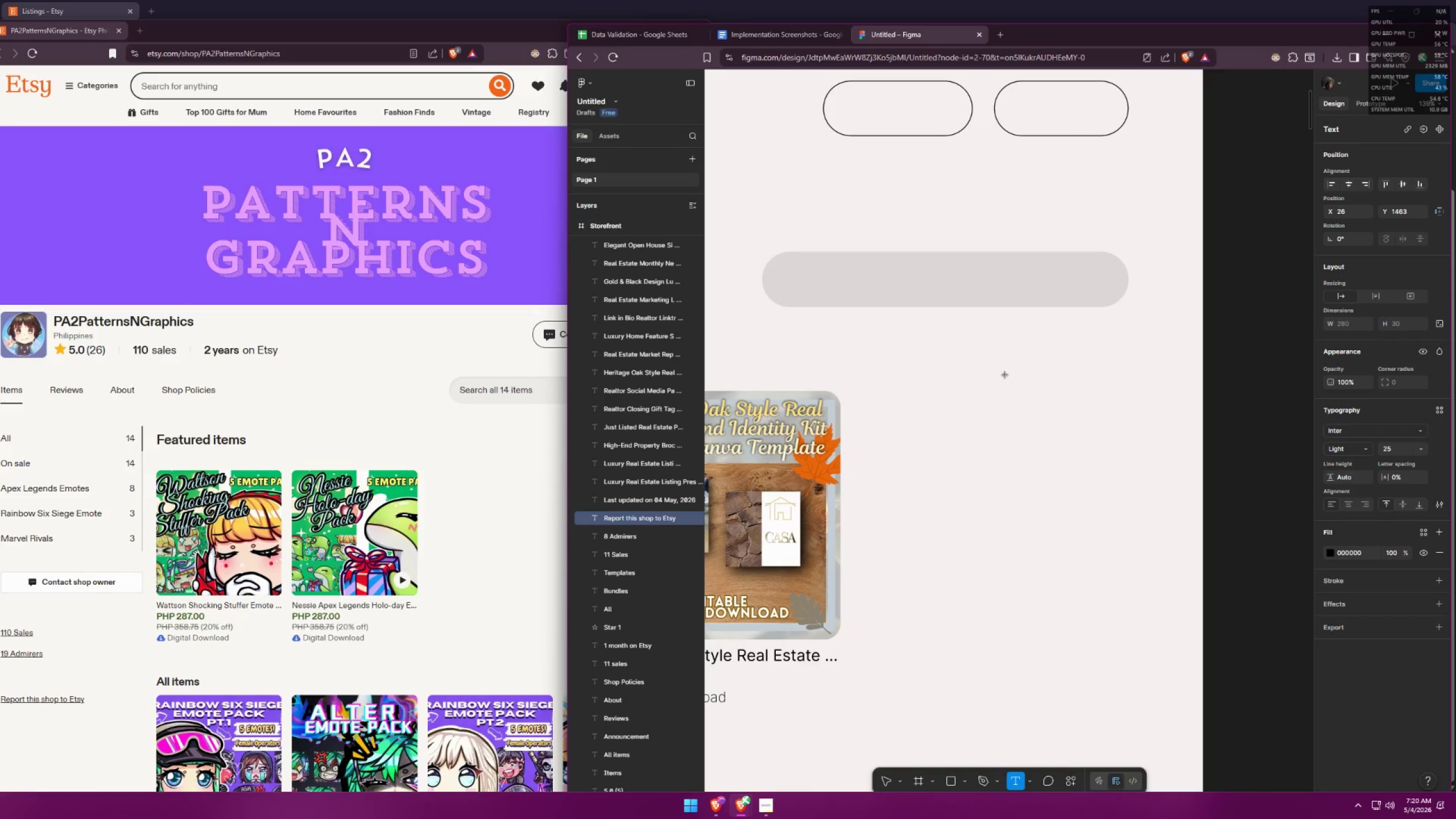 
left_click([992, 361])
 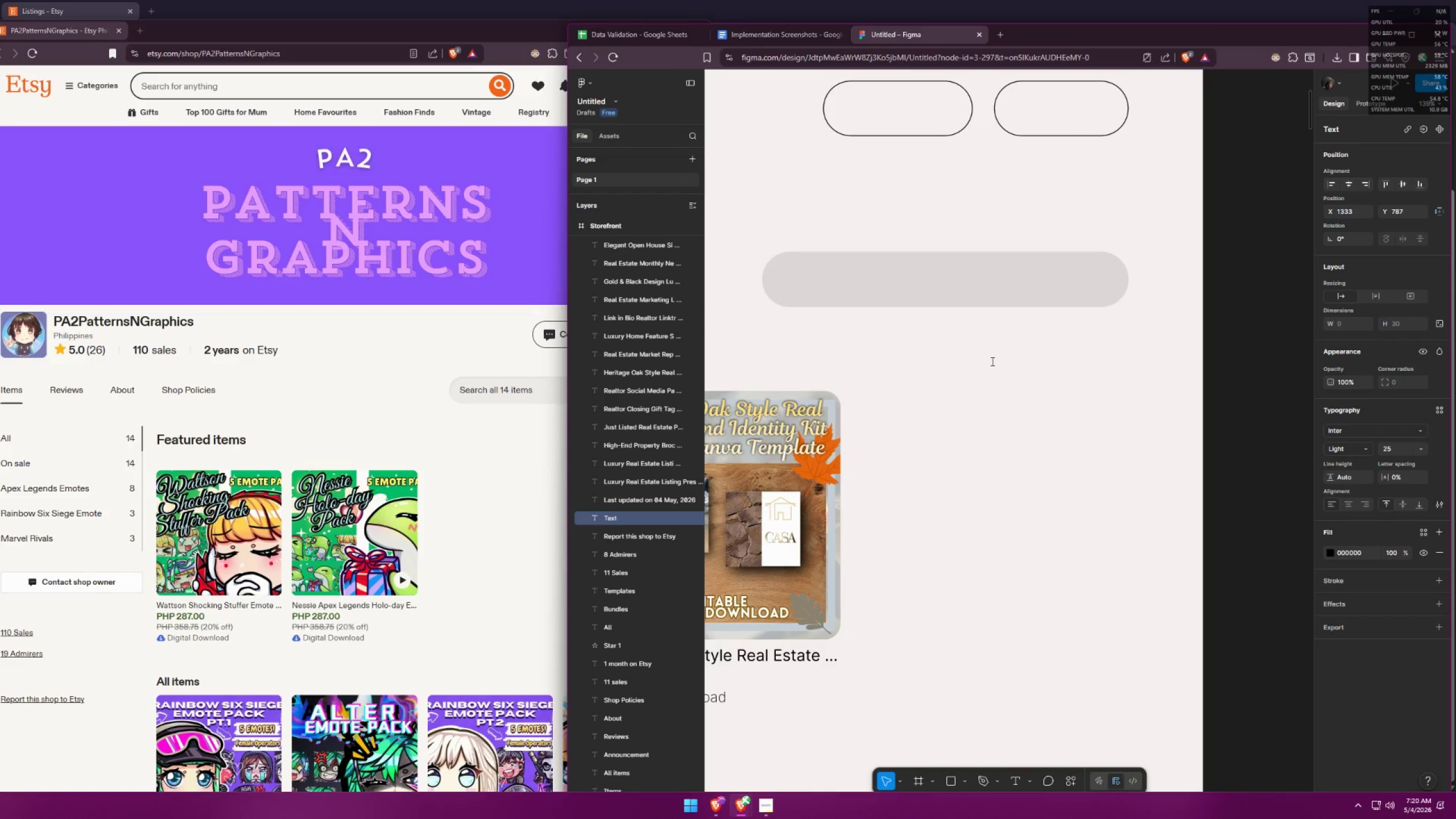 
type(s)
key(Backspace)
type(Sort)
 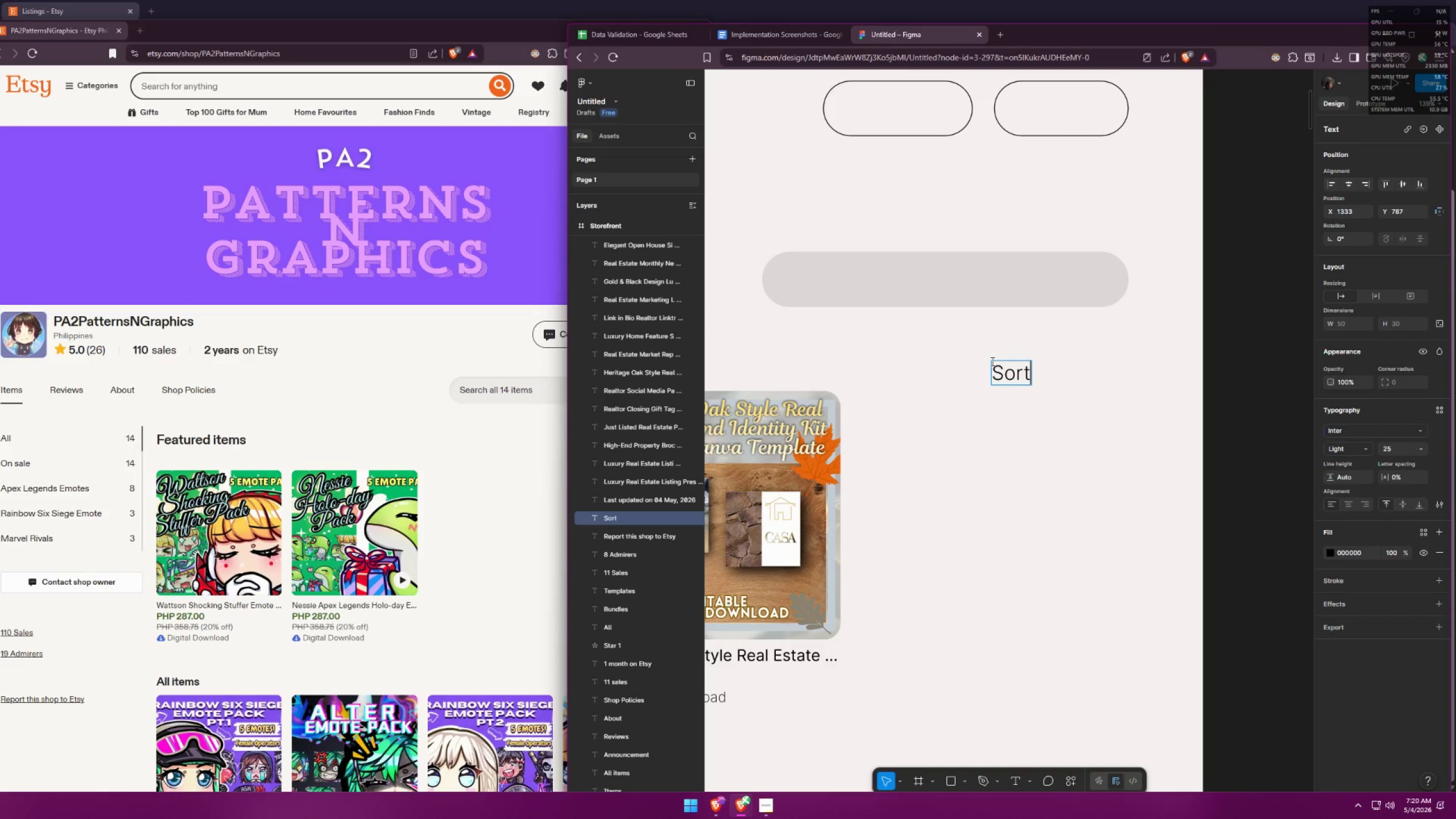 
key(Alt+AltLeft)
 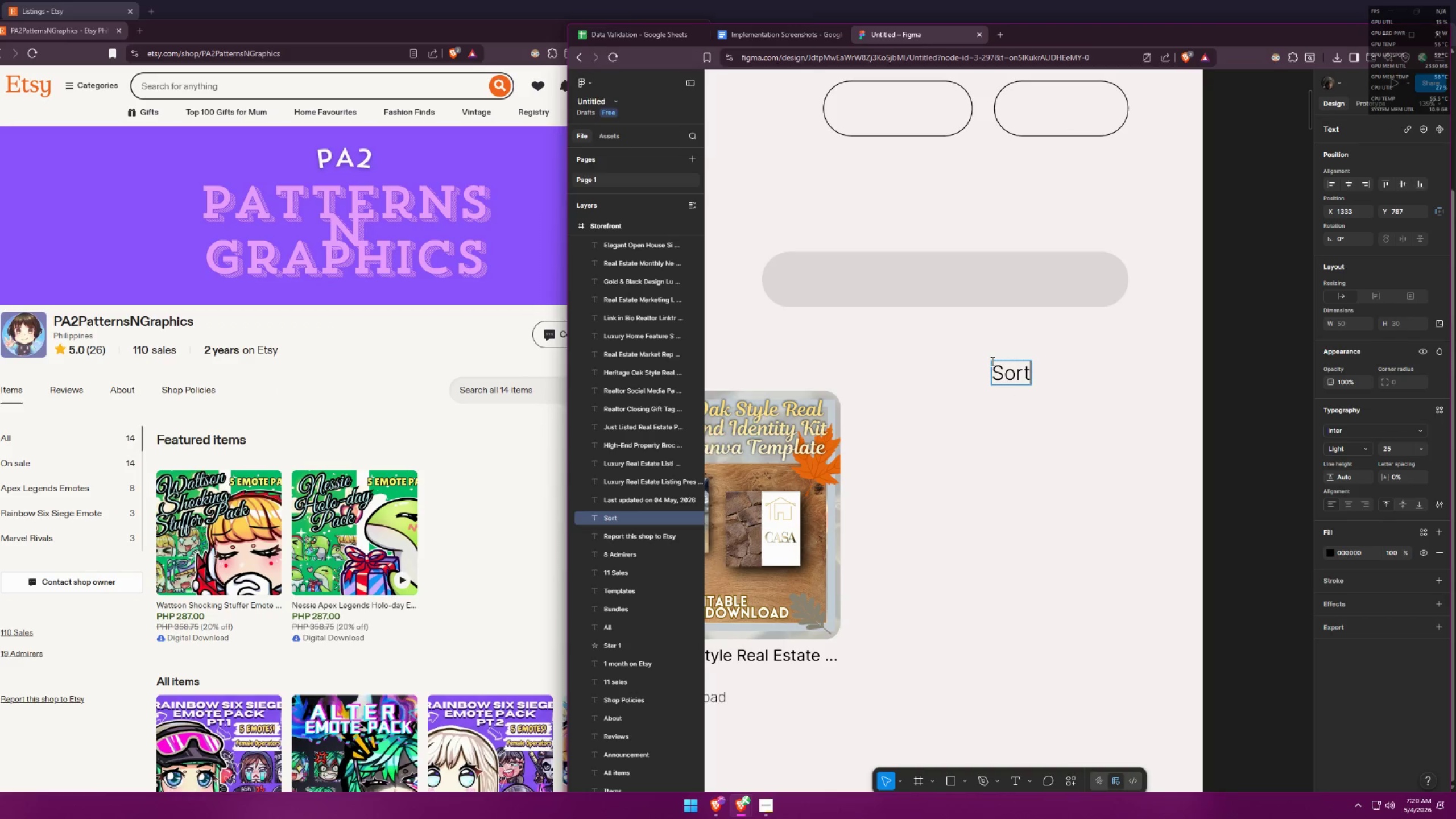 
key(Alt+Tab)
 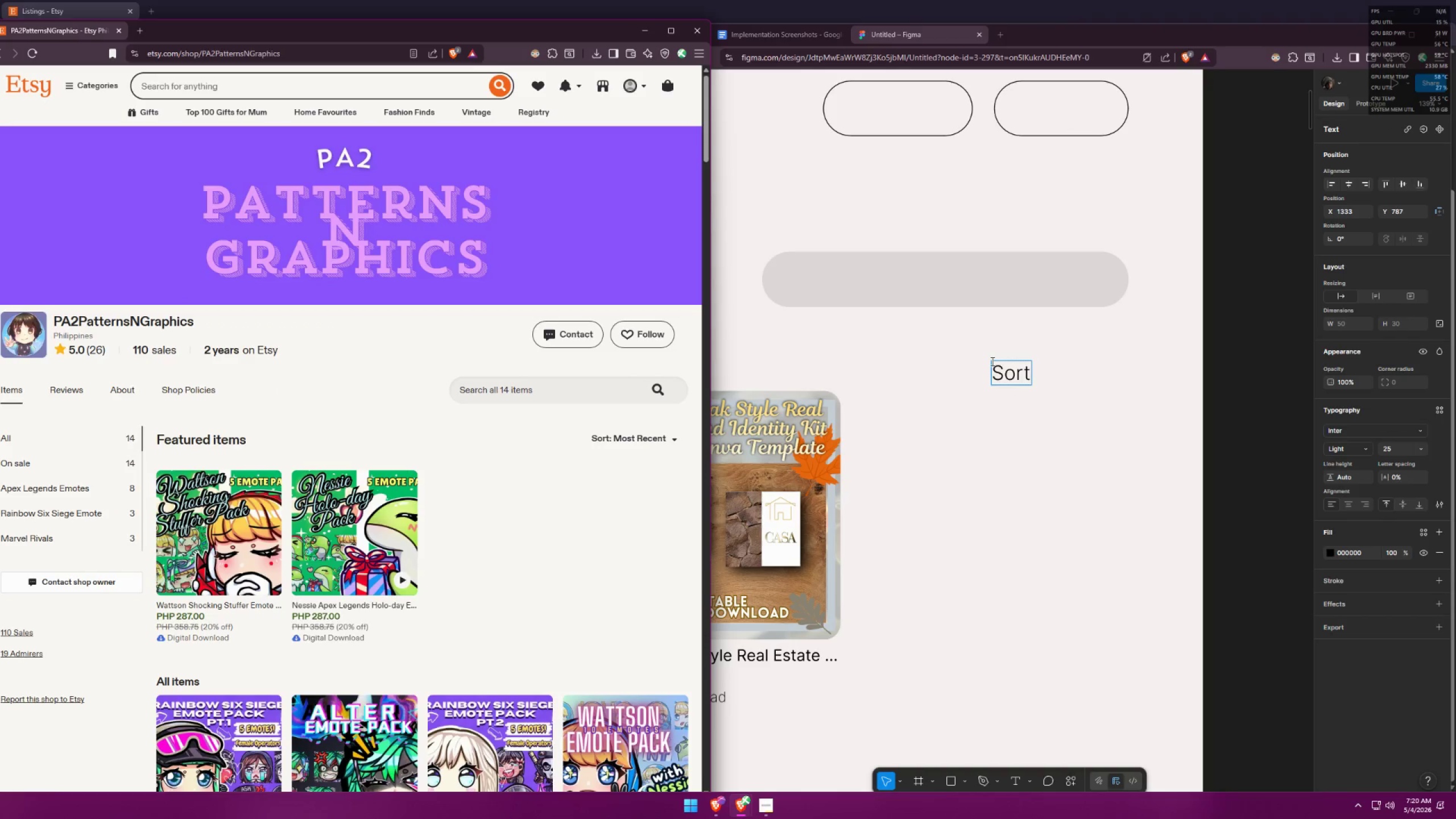 
key(Alt+AltLeft)
 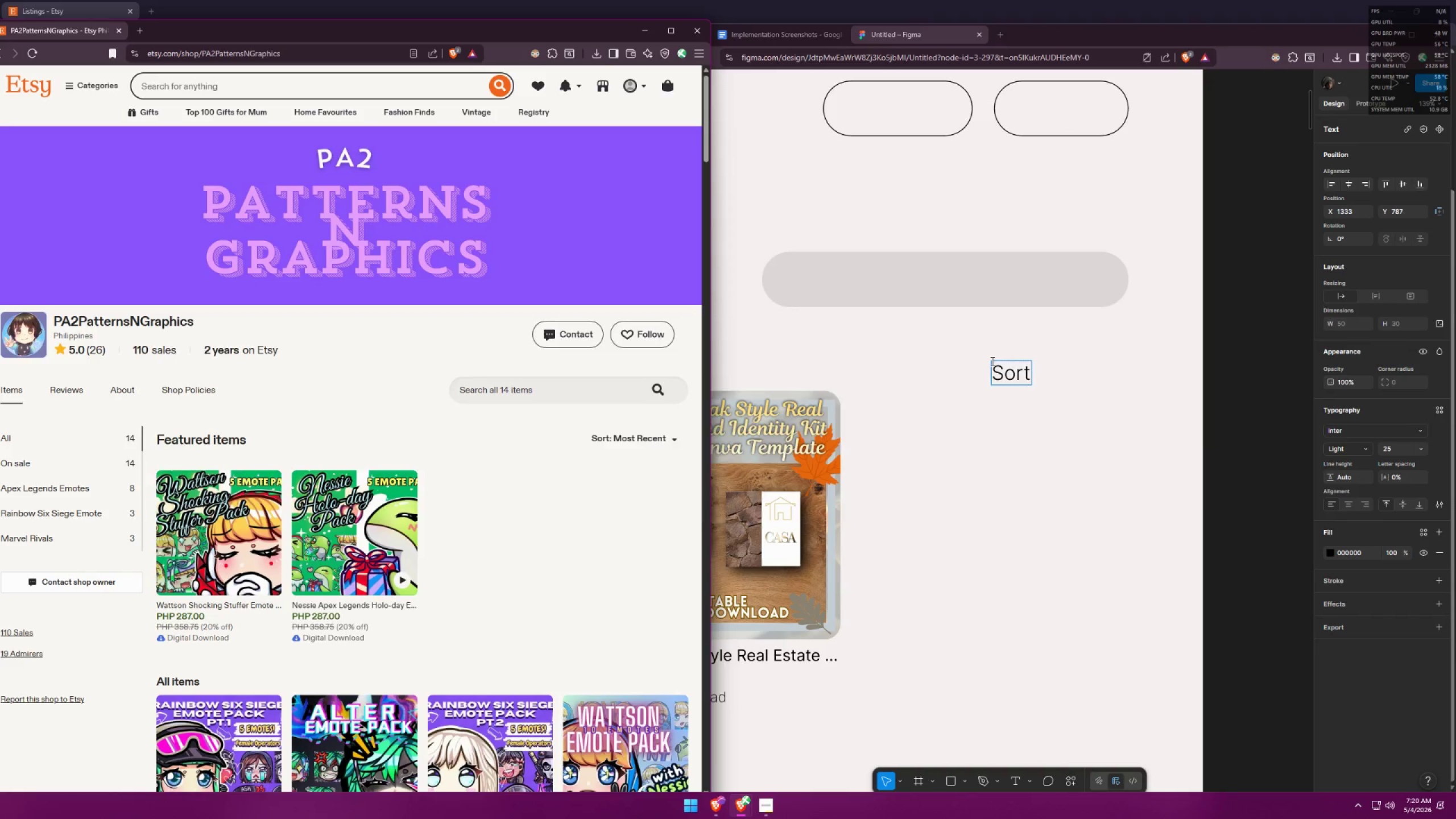 
key(Tab)
type( )
key(Backspace)
type(: Most E)
key(Backspace)
type(Recent)
 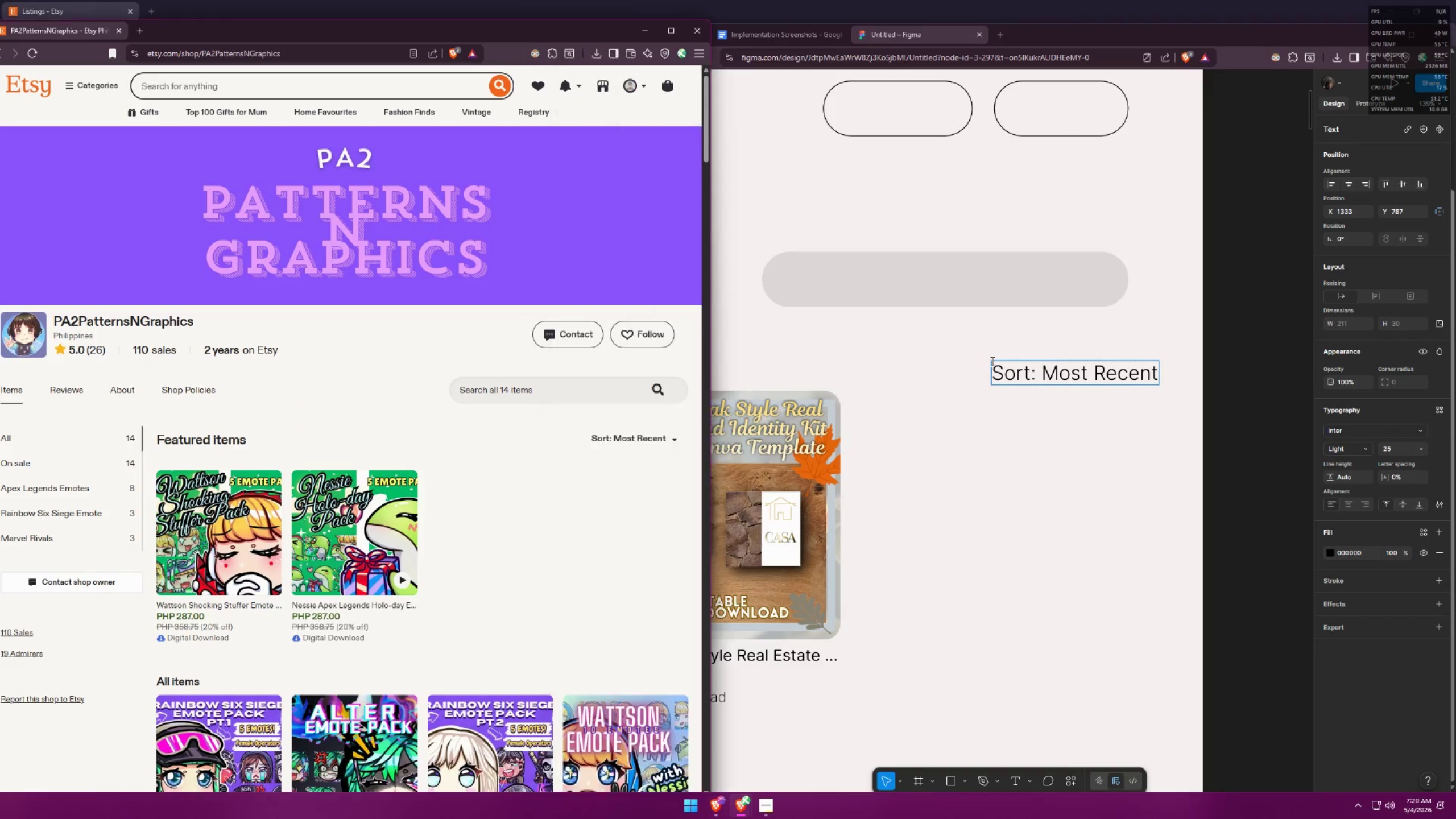 
 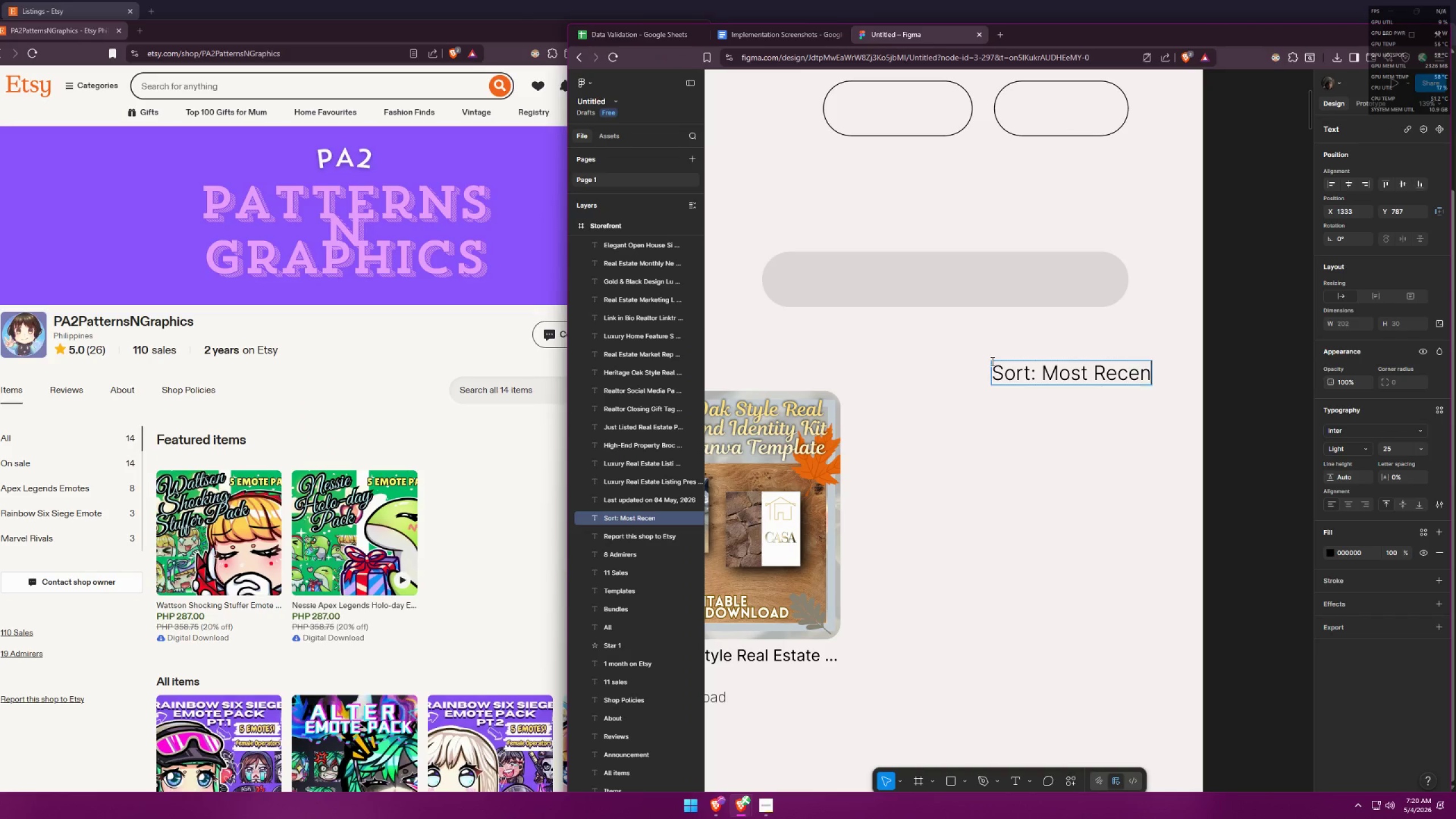 
key(Alt+AltLeft)
 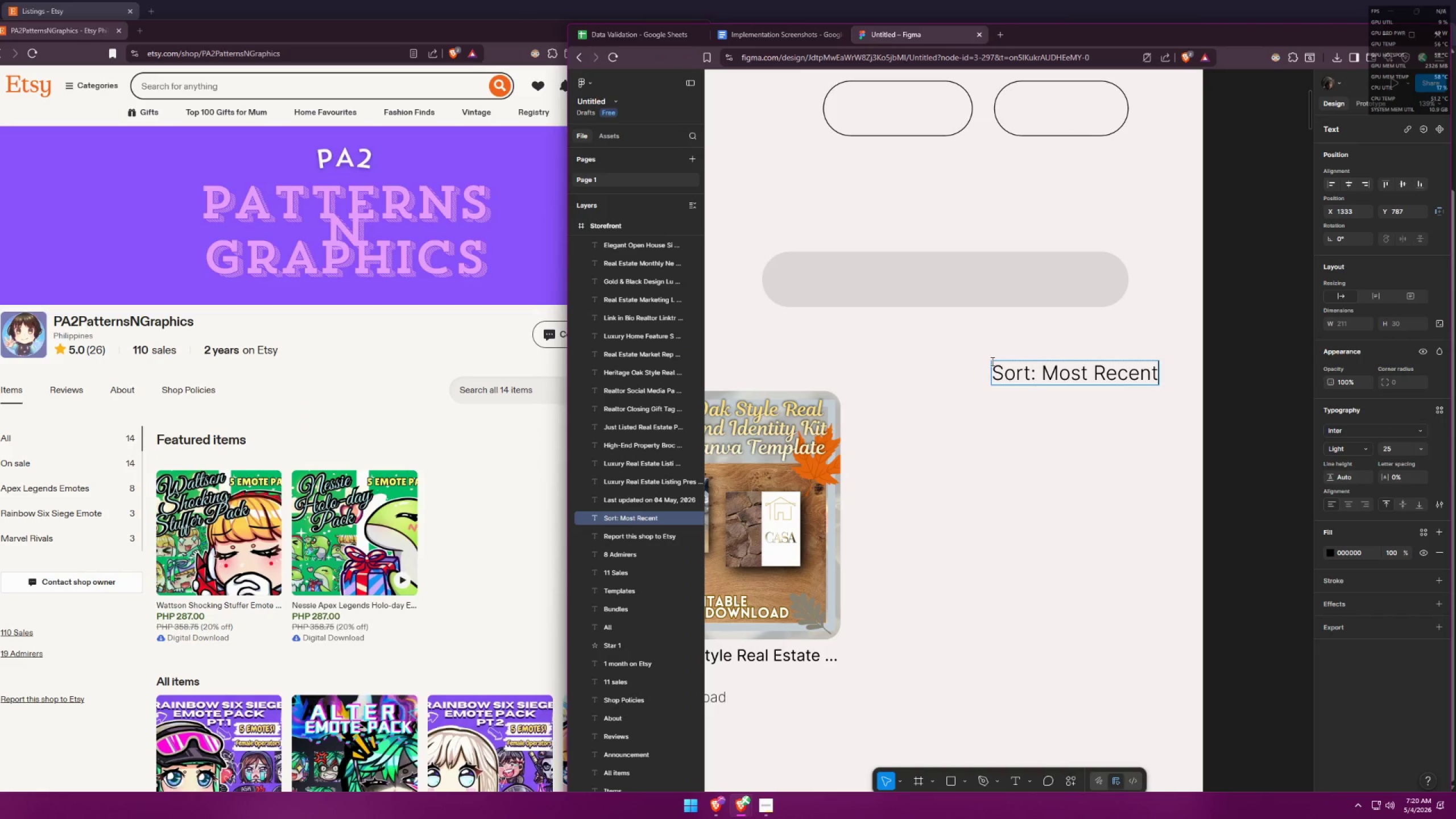 
key(Alt+Tab)
 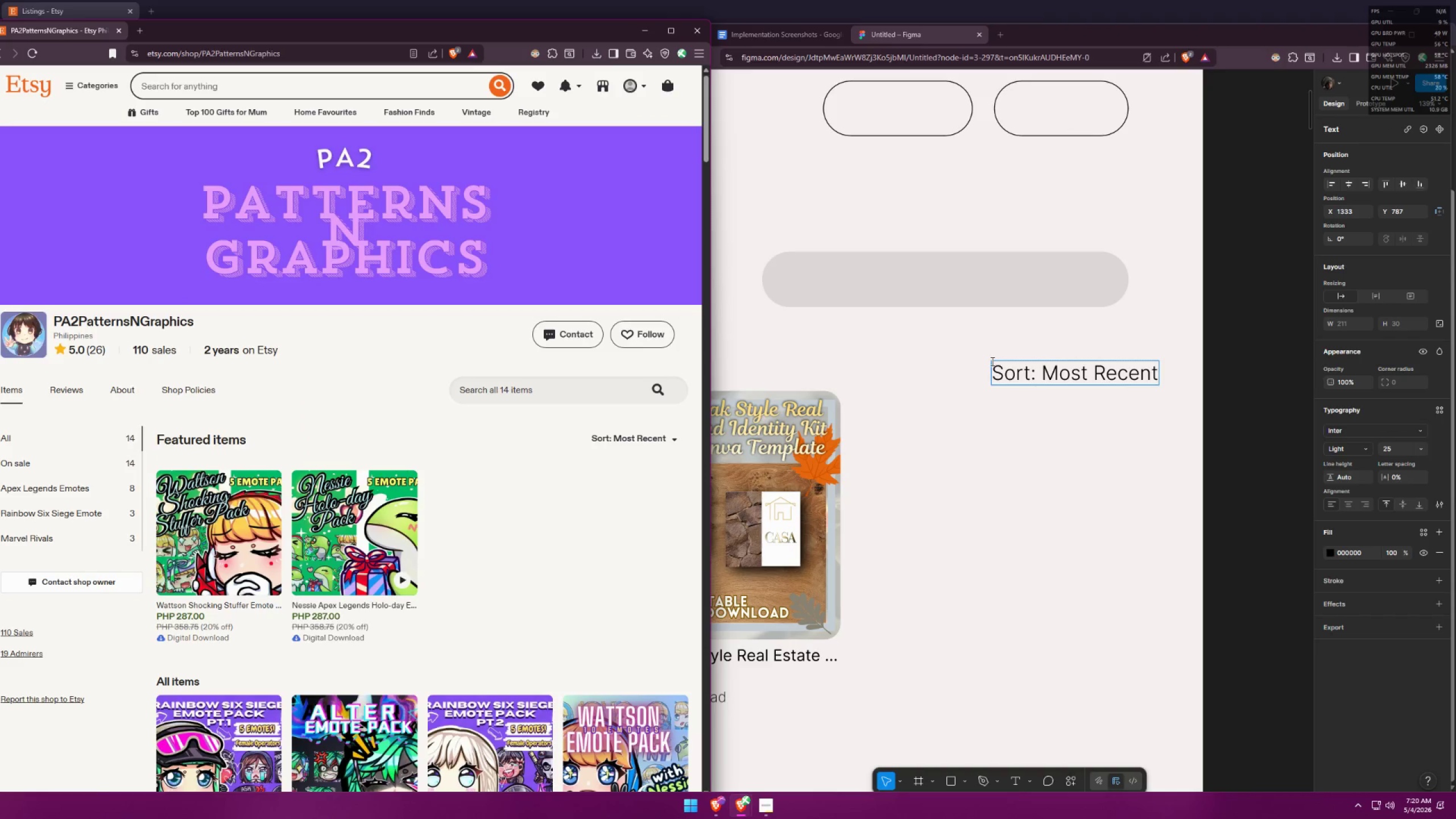 
key(Alt+AltLeft)
 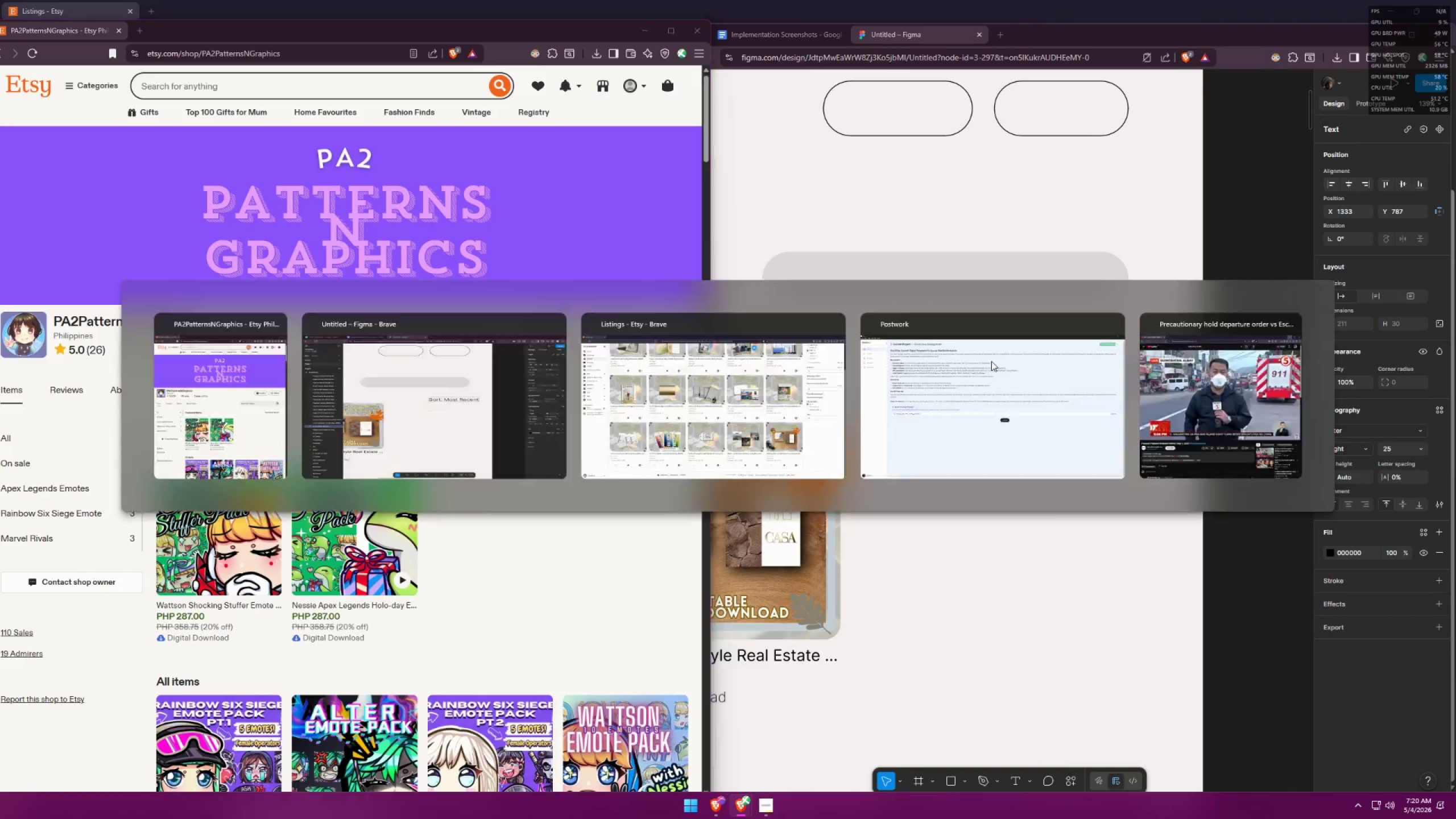 
key(Alt+Tab)
 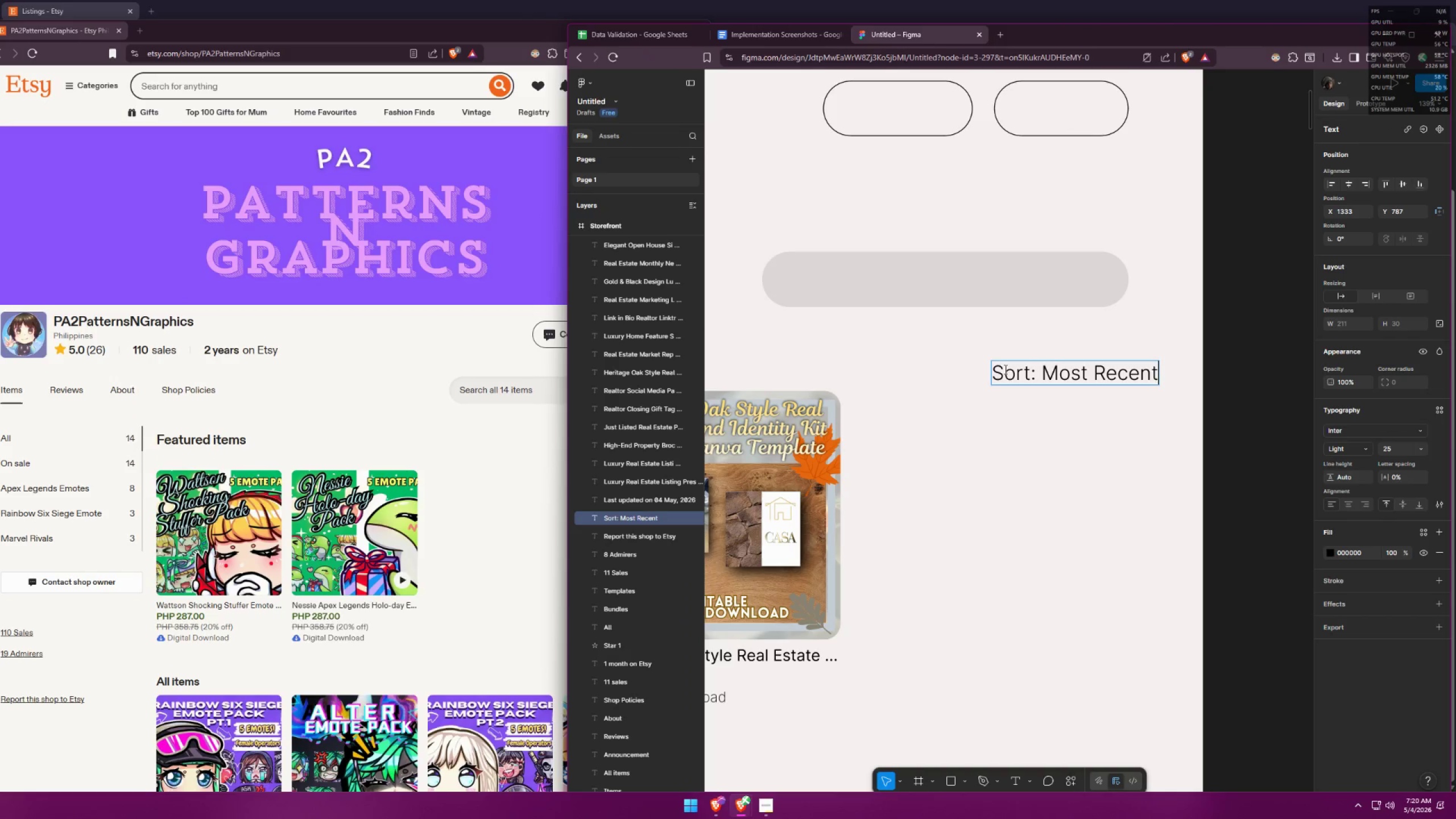 
key(Control+ControlLeft)
 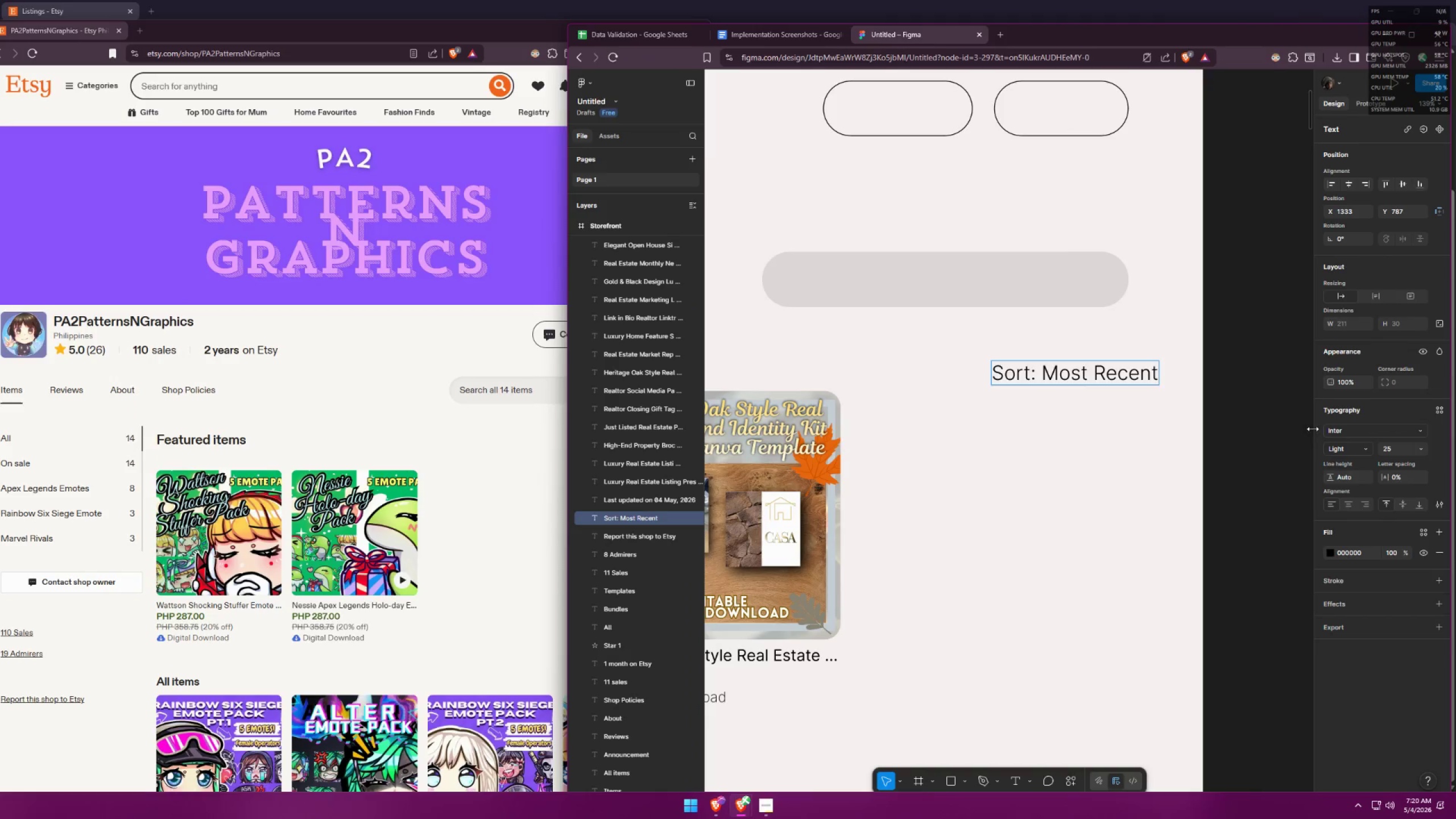 
key(Control+A)
 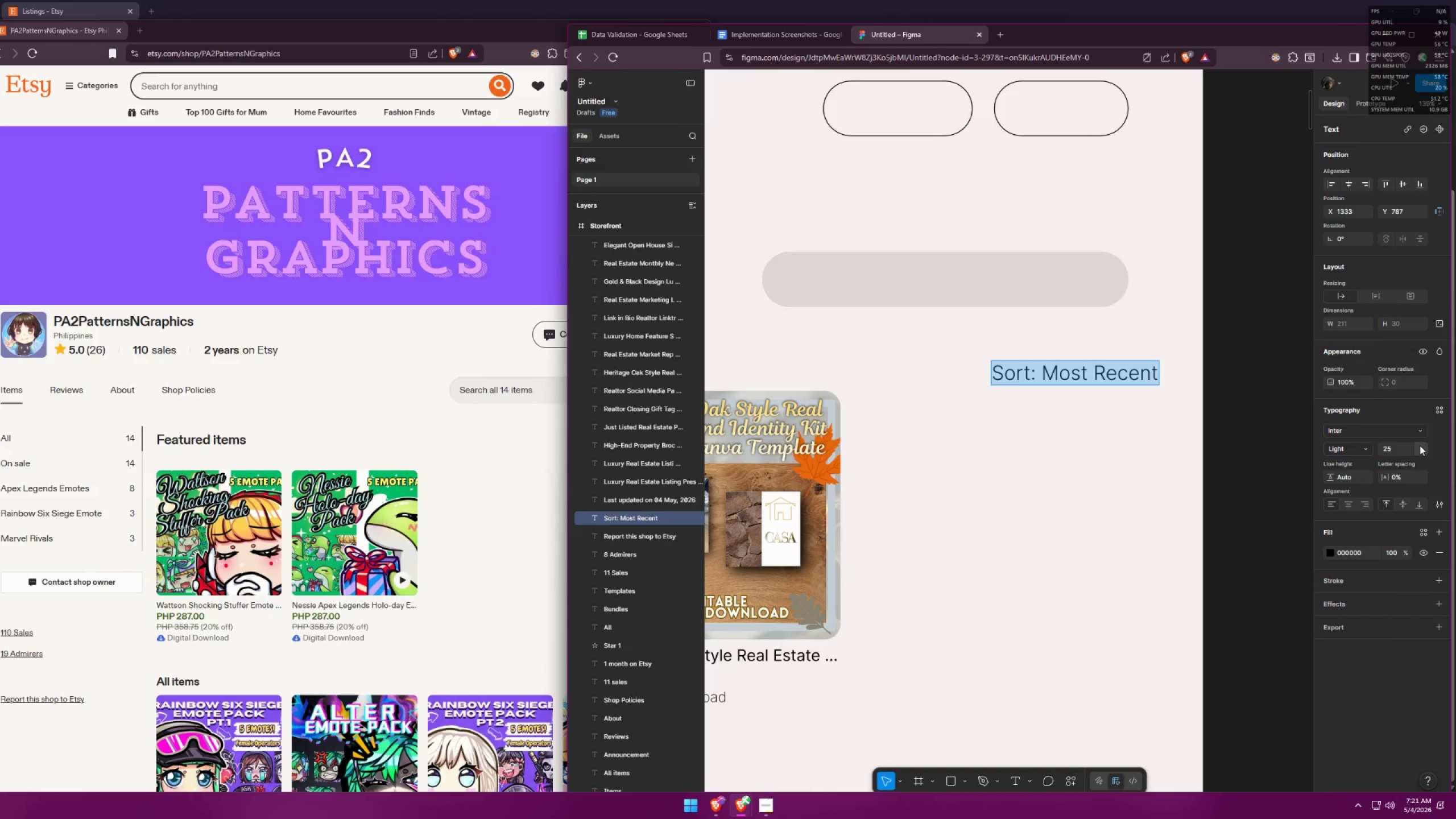 
left_click([1420, 445])
 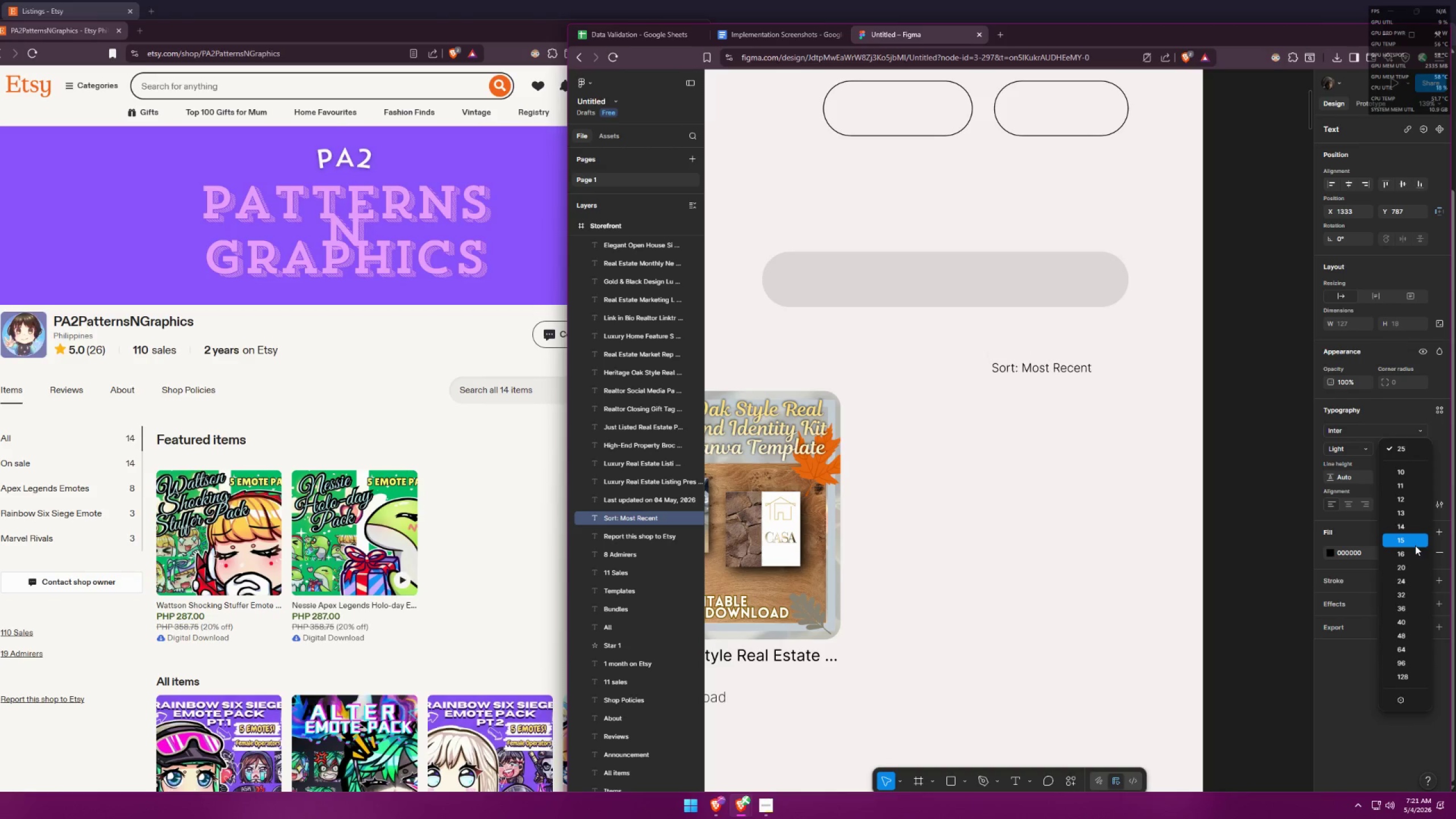 
left_click([1414, 552])
 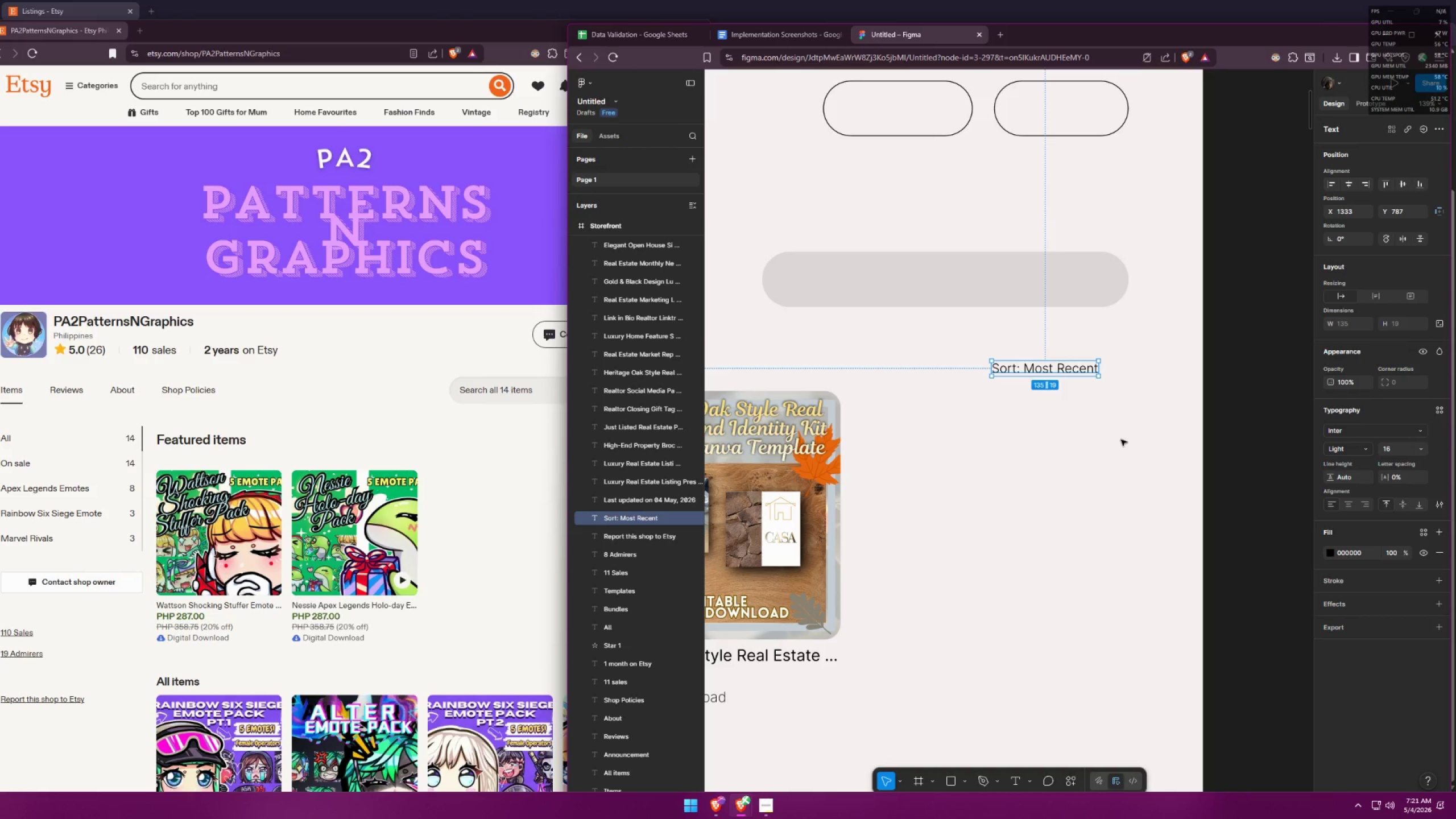 
hold_key(key=ControlLeft, duration=0.33)
 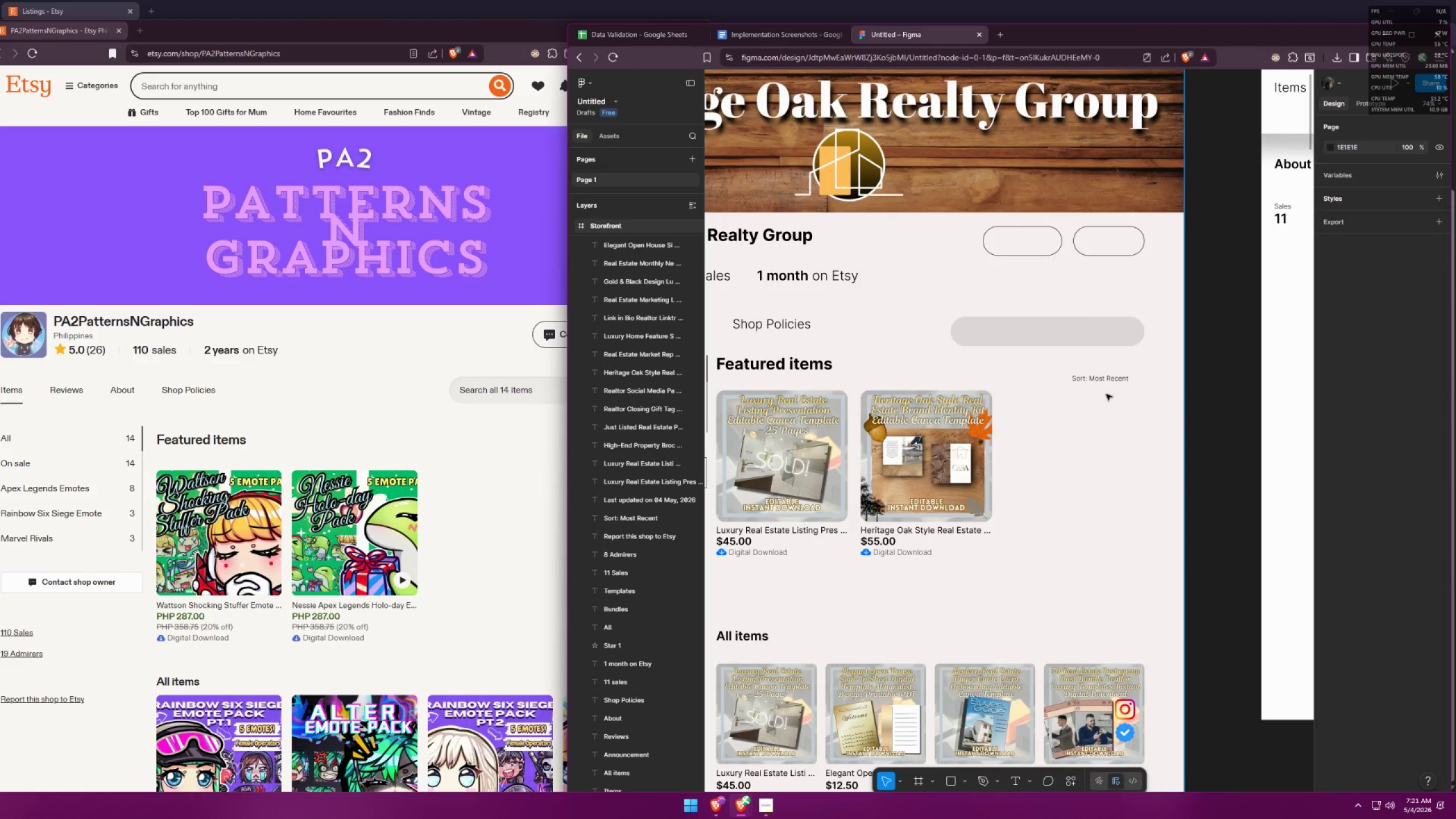 
left_click([1144, 409])
 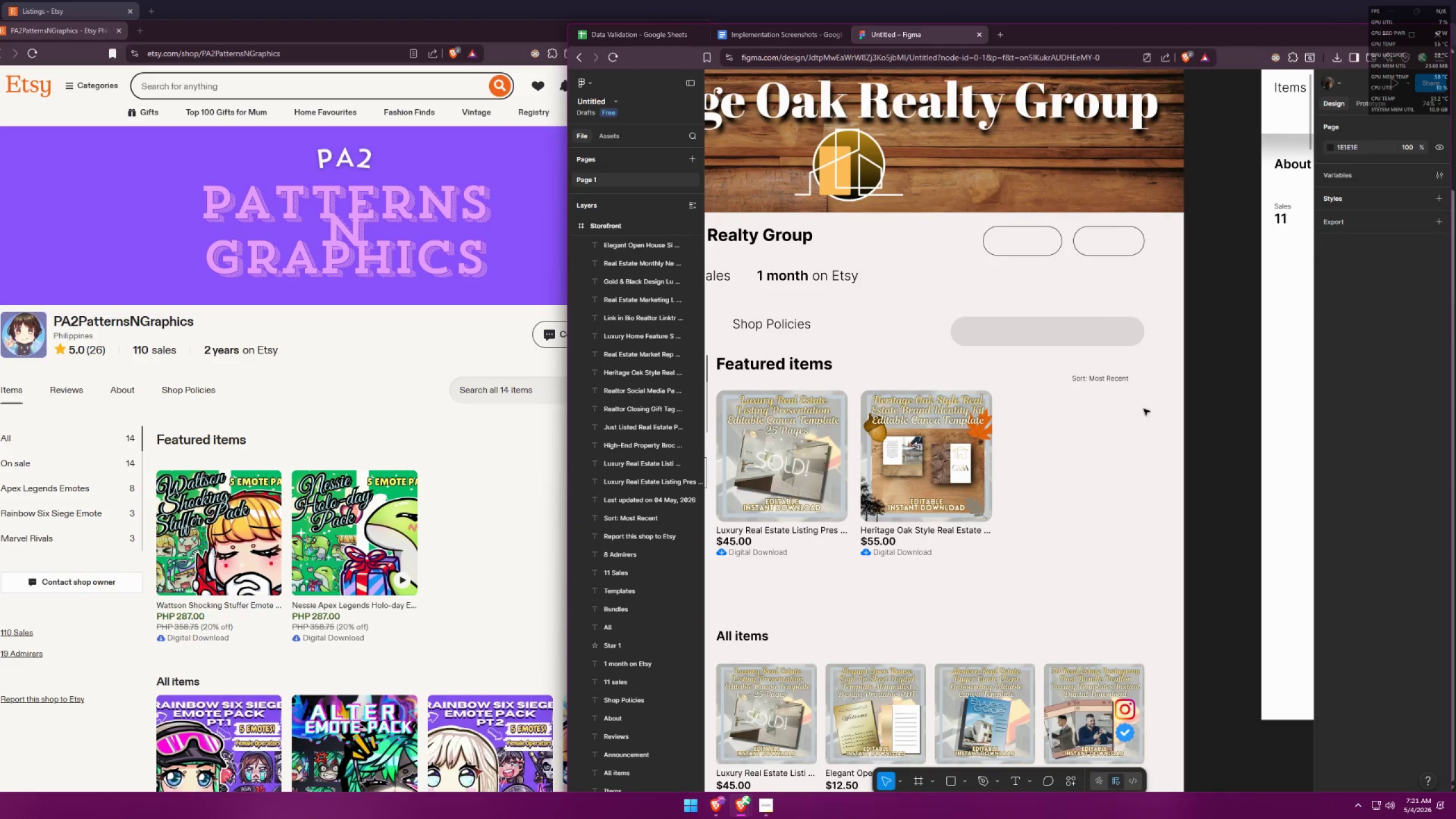 
scroll: coordinate [1166, 387], scroll_direction: down, amount: 5.0
 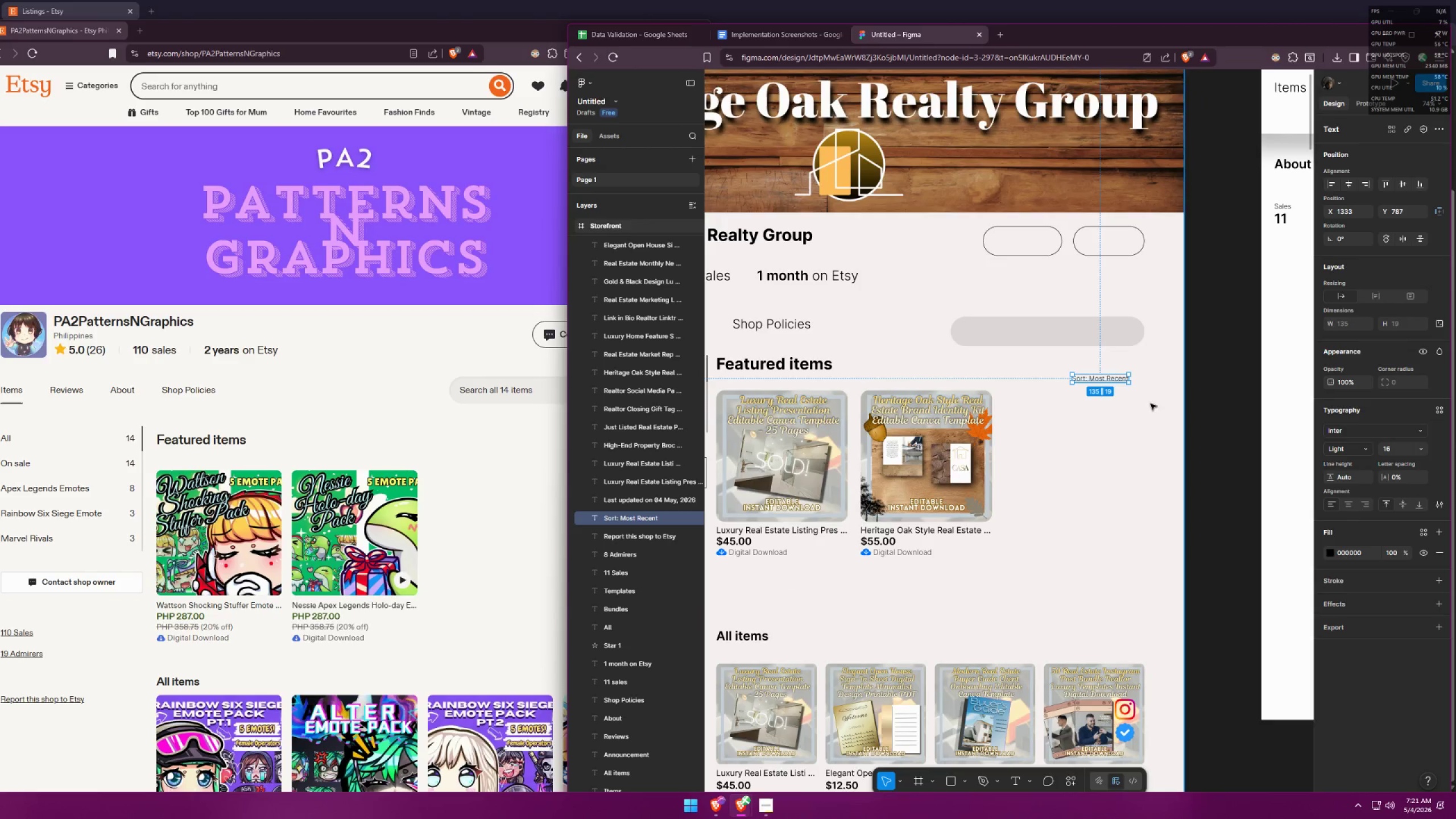 
key(Control+ControlLeft)
 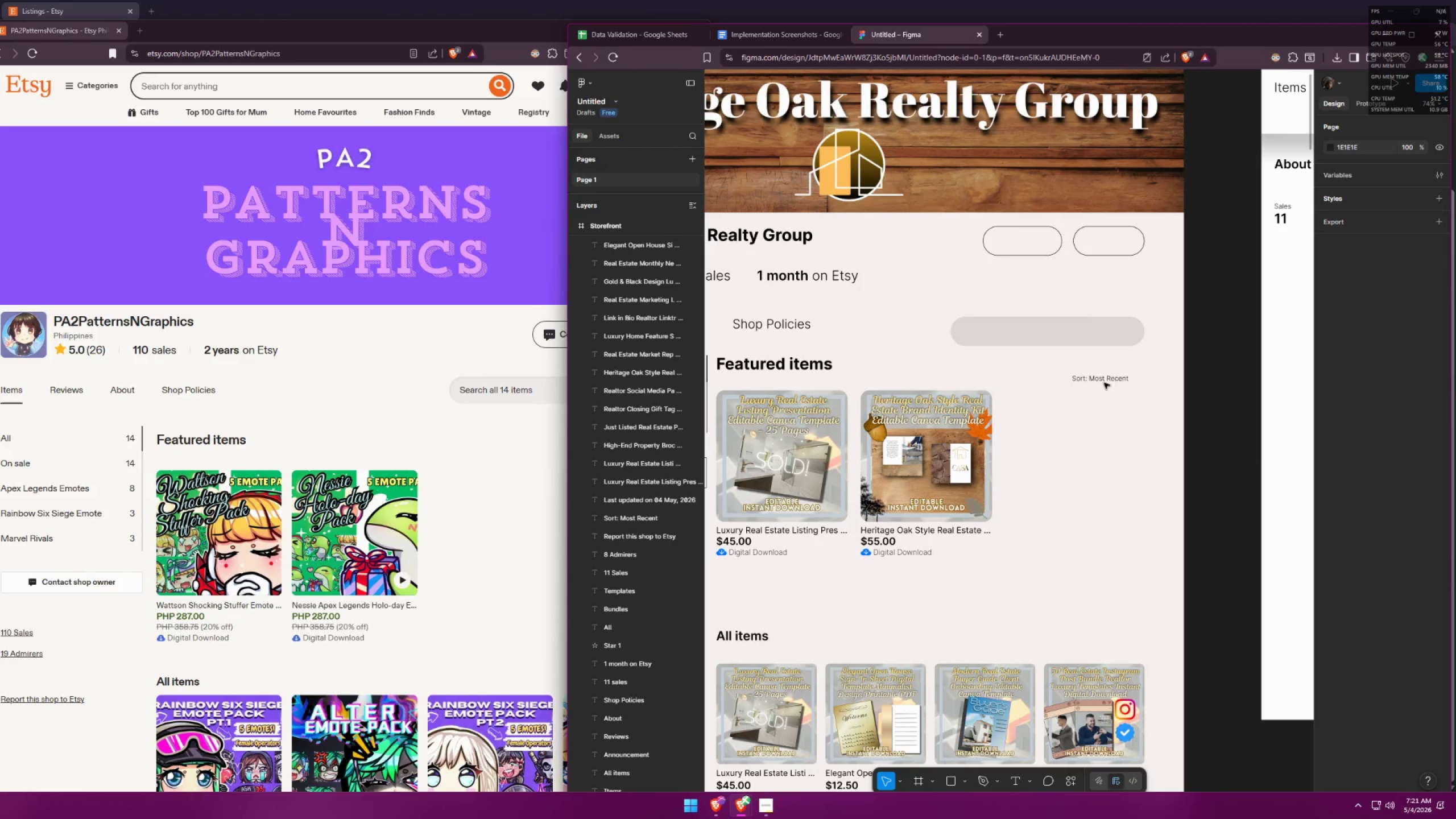 
left_click_drag(start_coordinate=[1108, 378], to_coordinate=[1114, 365])
 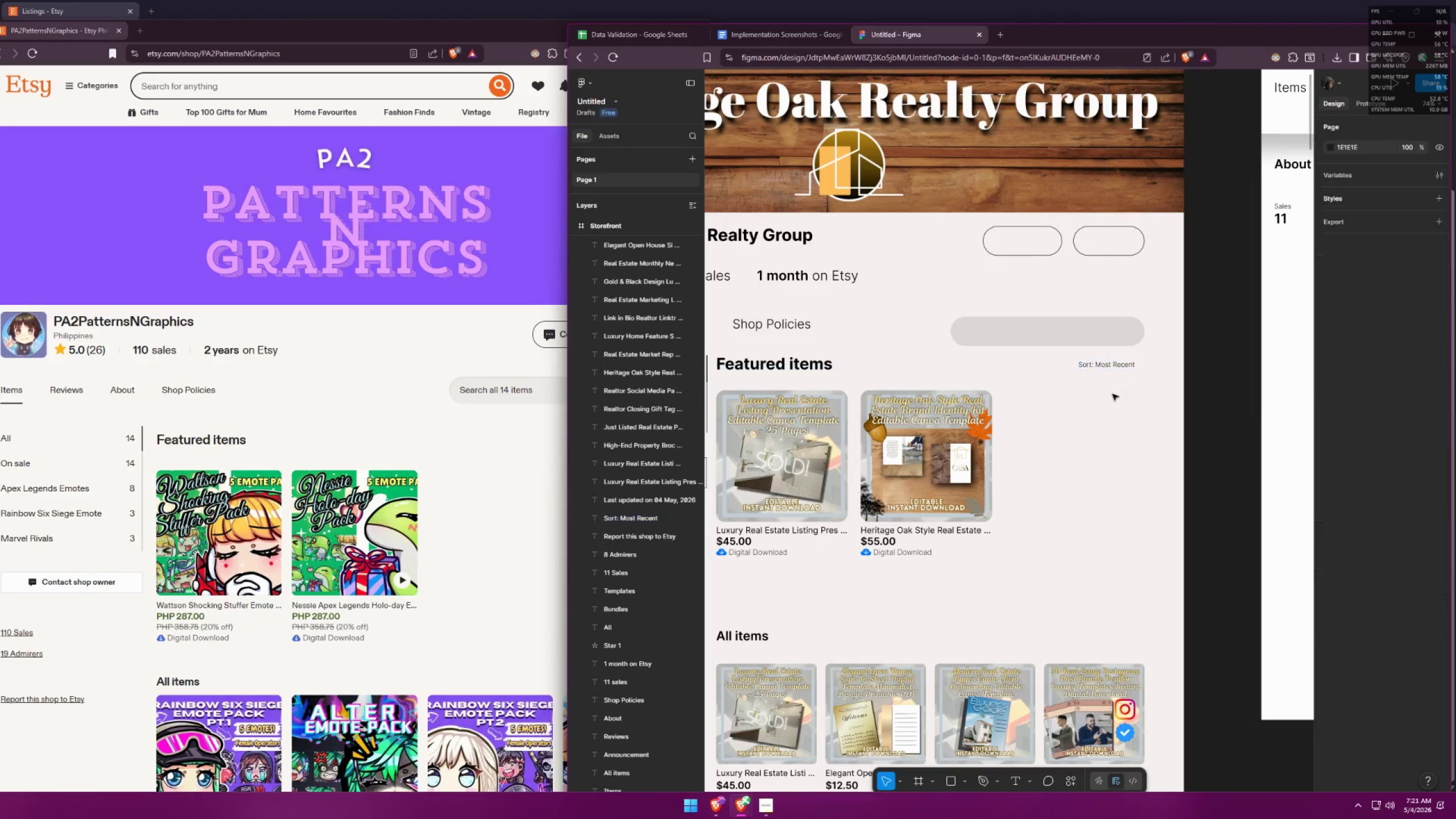 
key(Alt+AltLeft)
 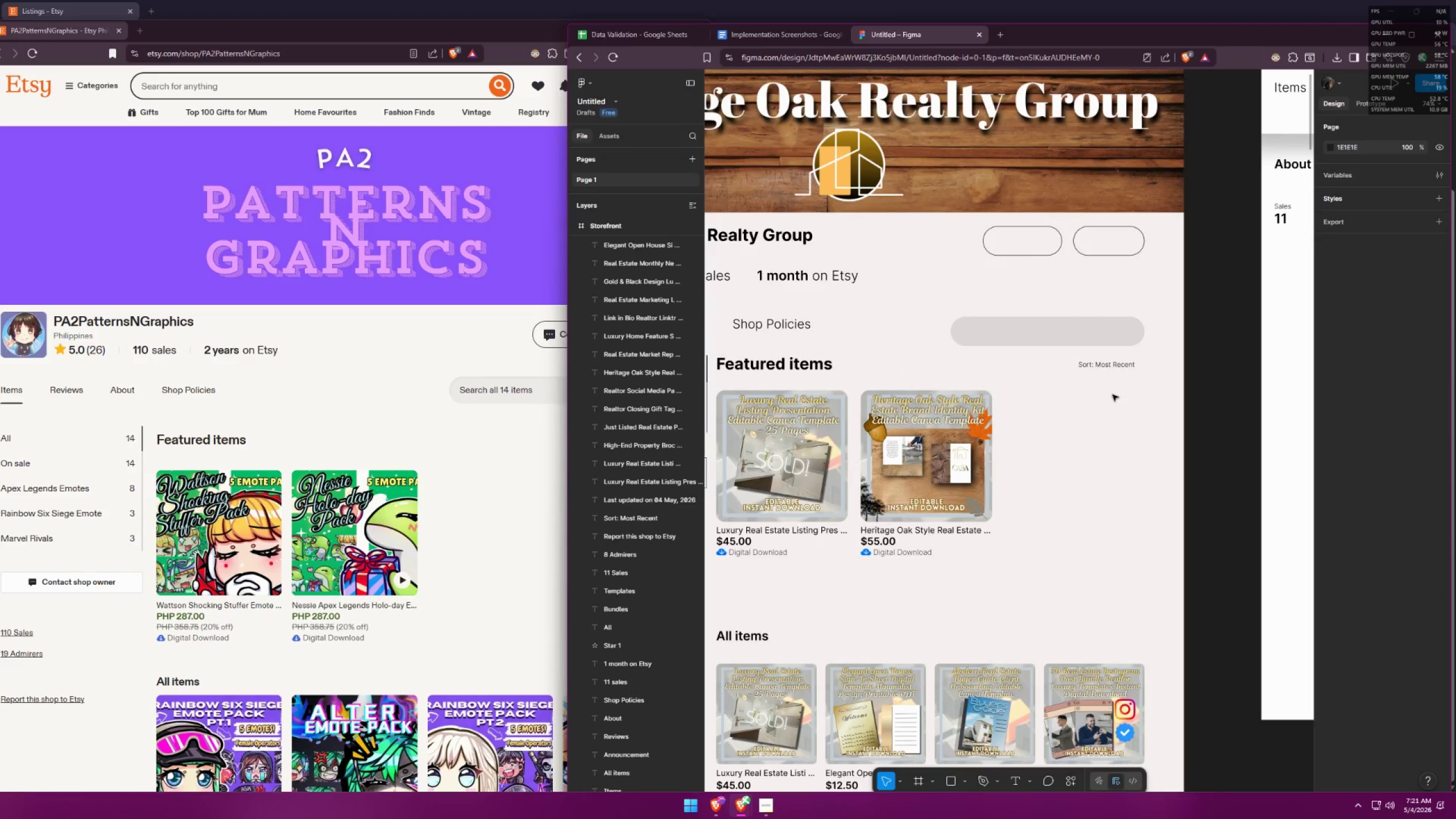 
key(Alt+Tab)
 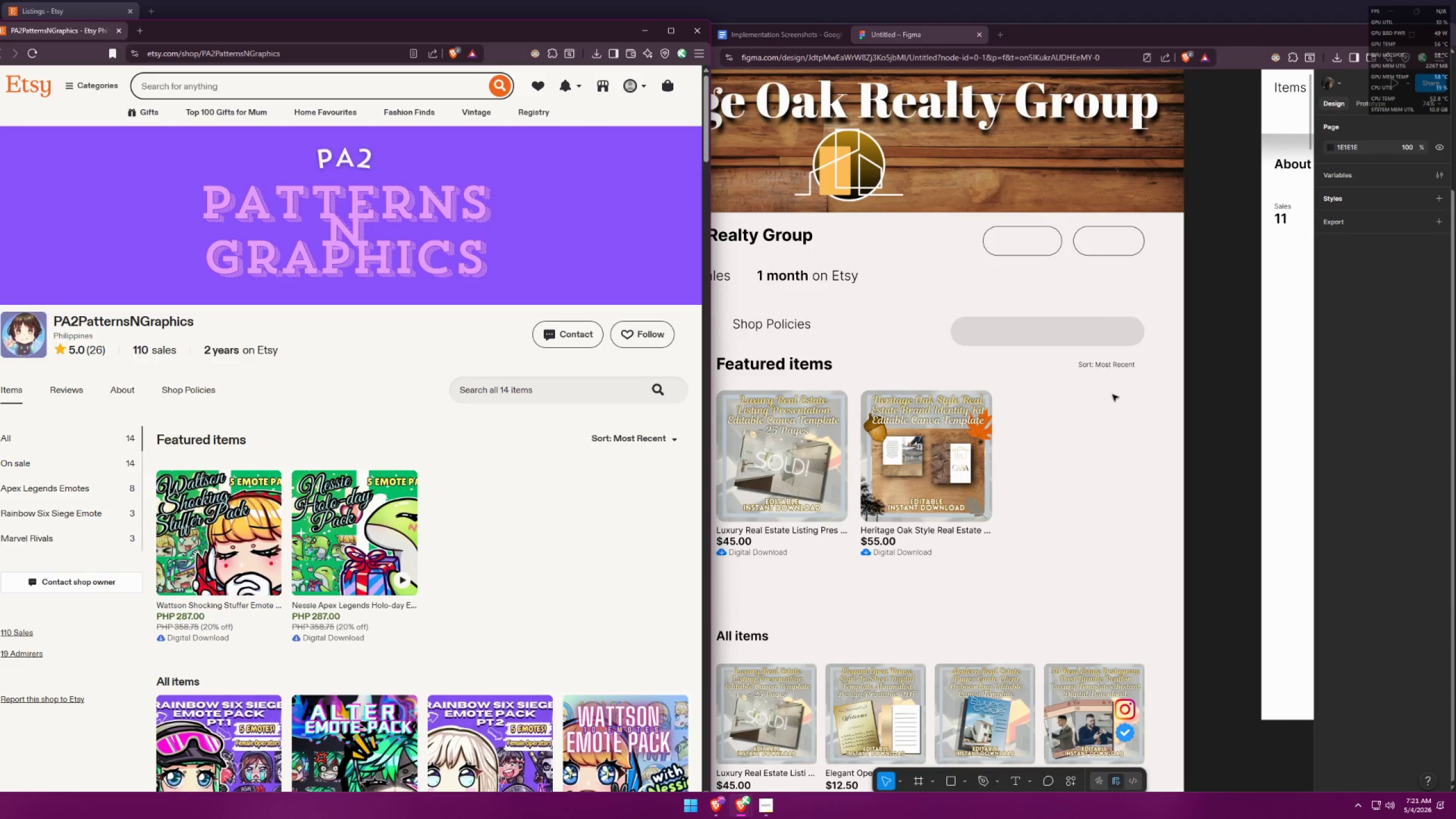 
key(Alt+AltLeft)
 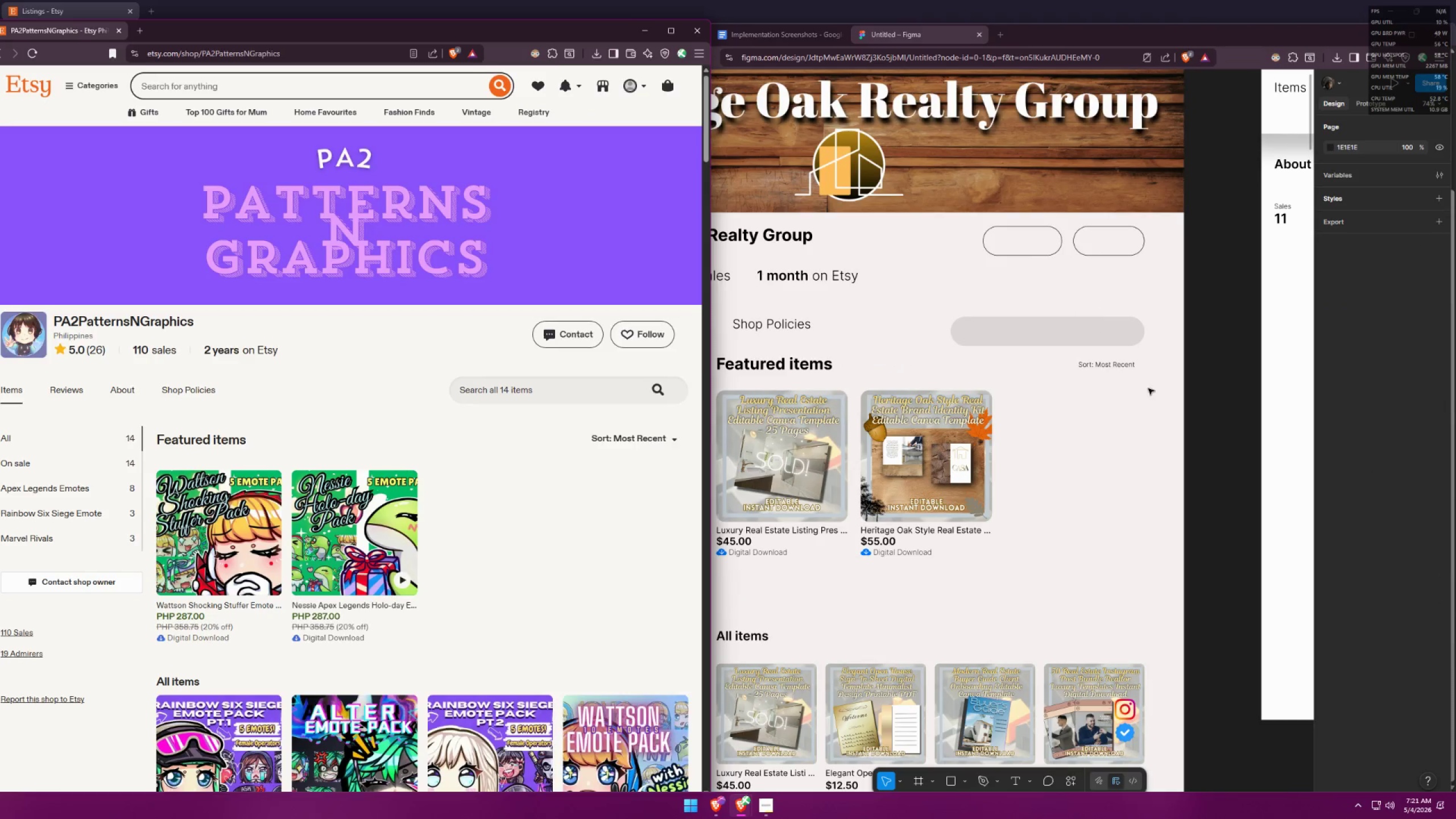 
key(Alt+Tab)
 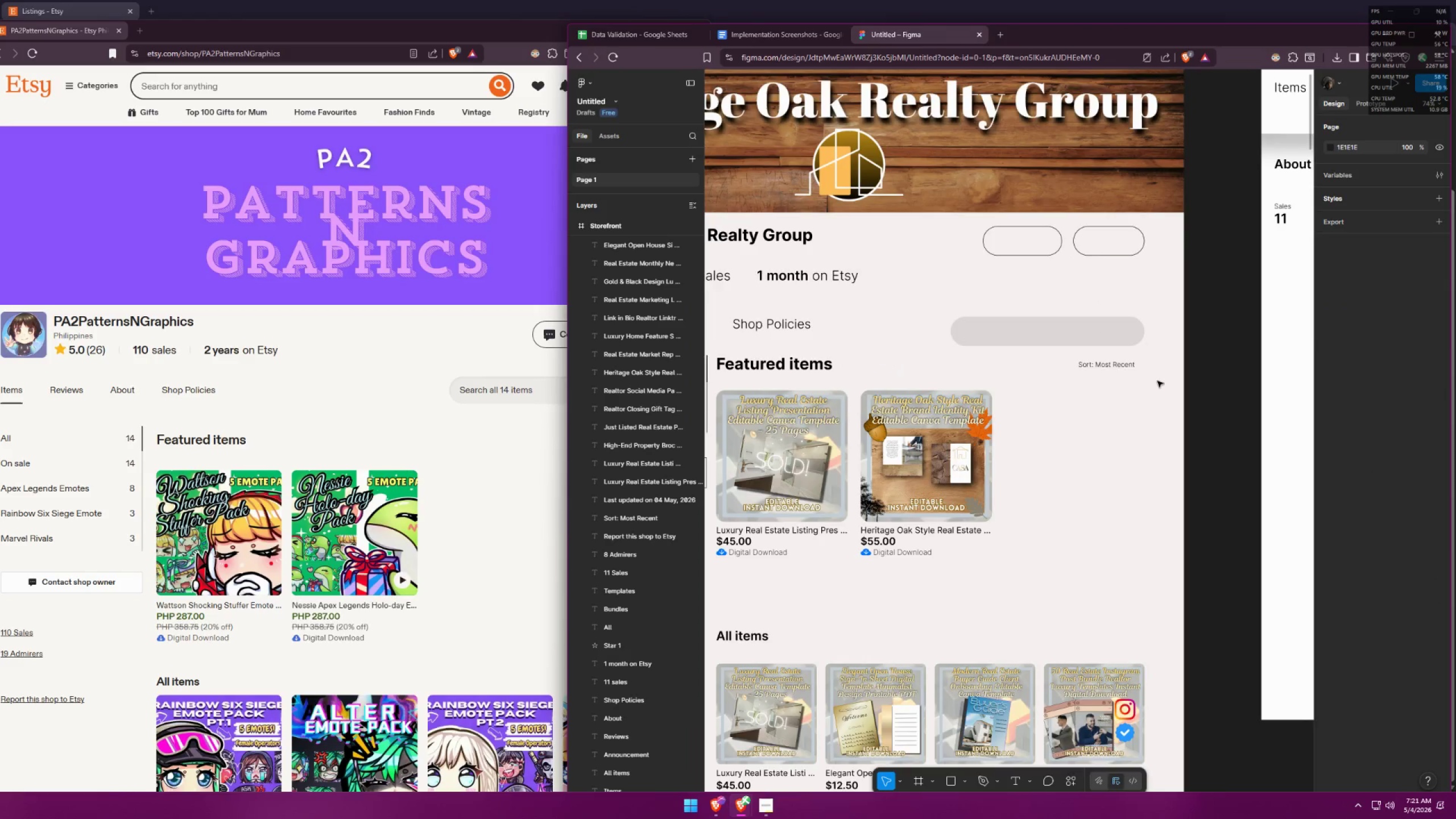 
hold_key(key=ControlLeft, duration=0.39)
scroll: coordinate [1145, 396], scroll_direction: up, amount: 5.0
 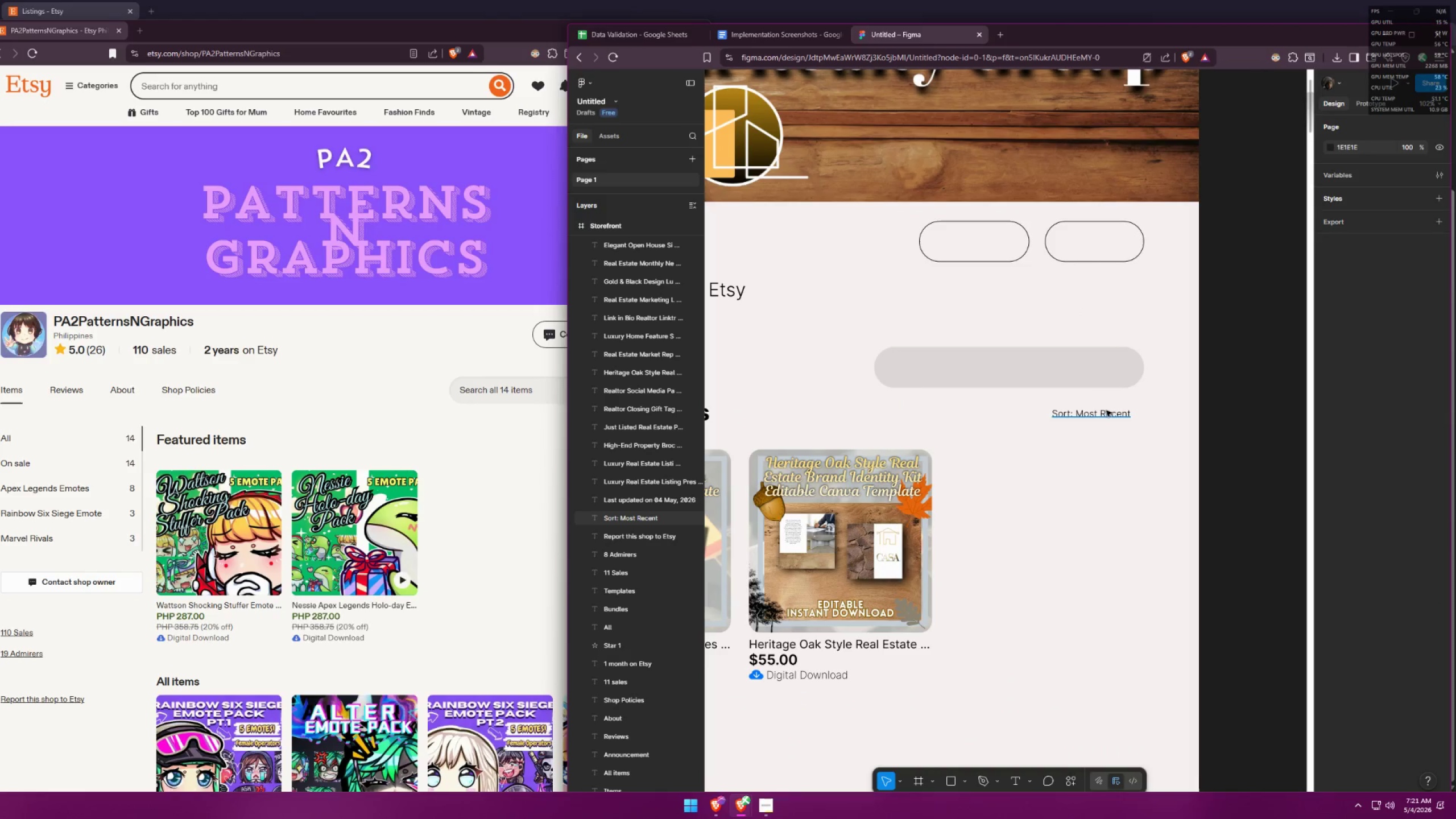 
left_click([1106, 413])
 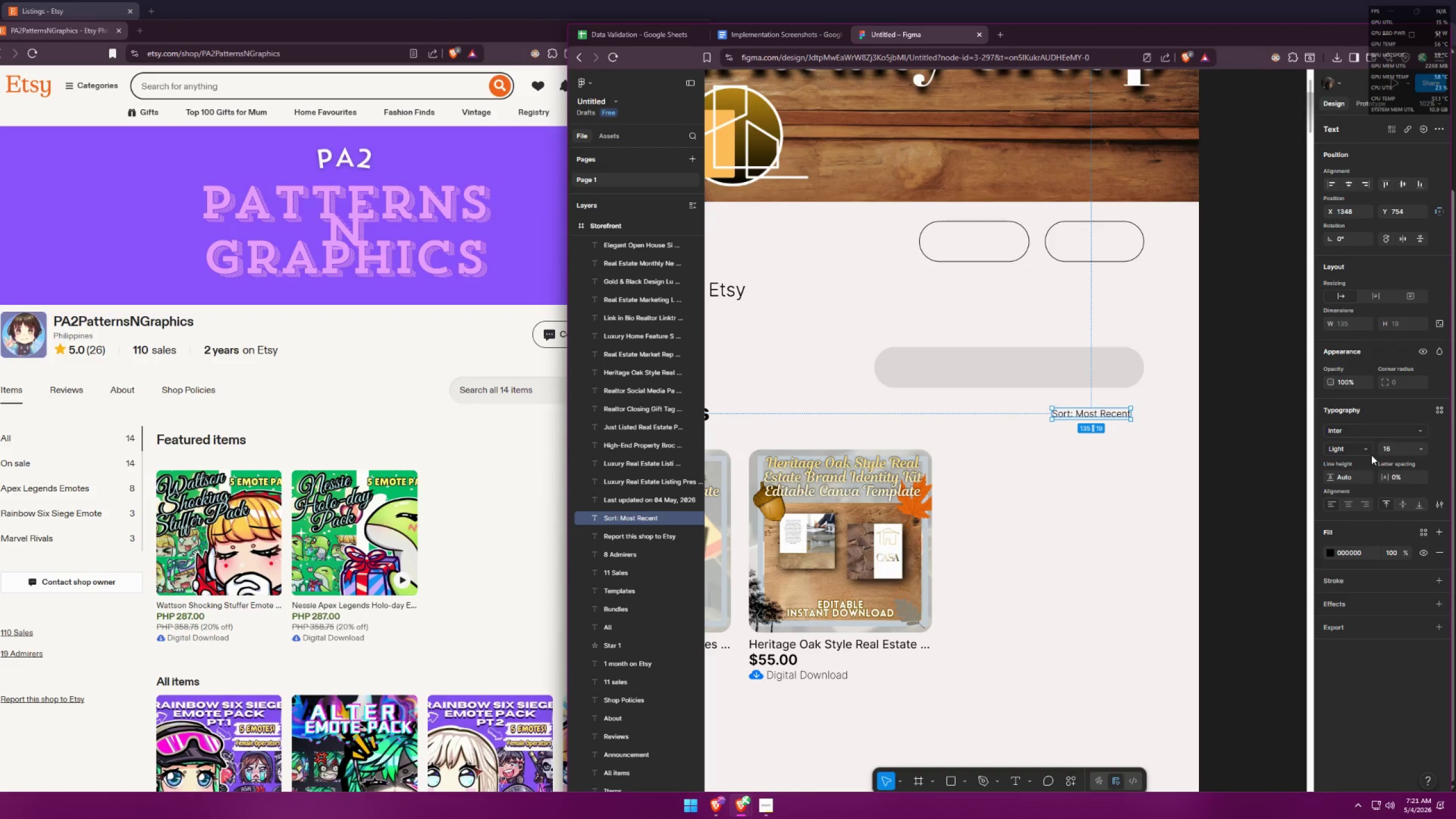 
left_click_drag(start_coordinate=[1397, 452], to_coordinate=[1376, 446])
 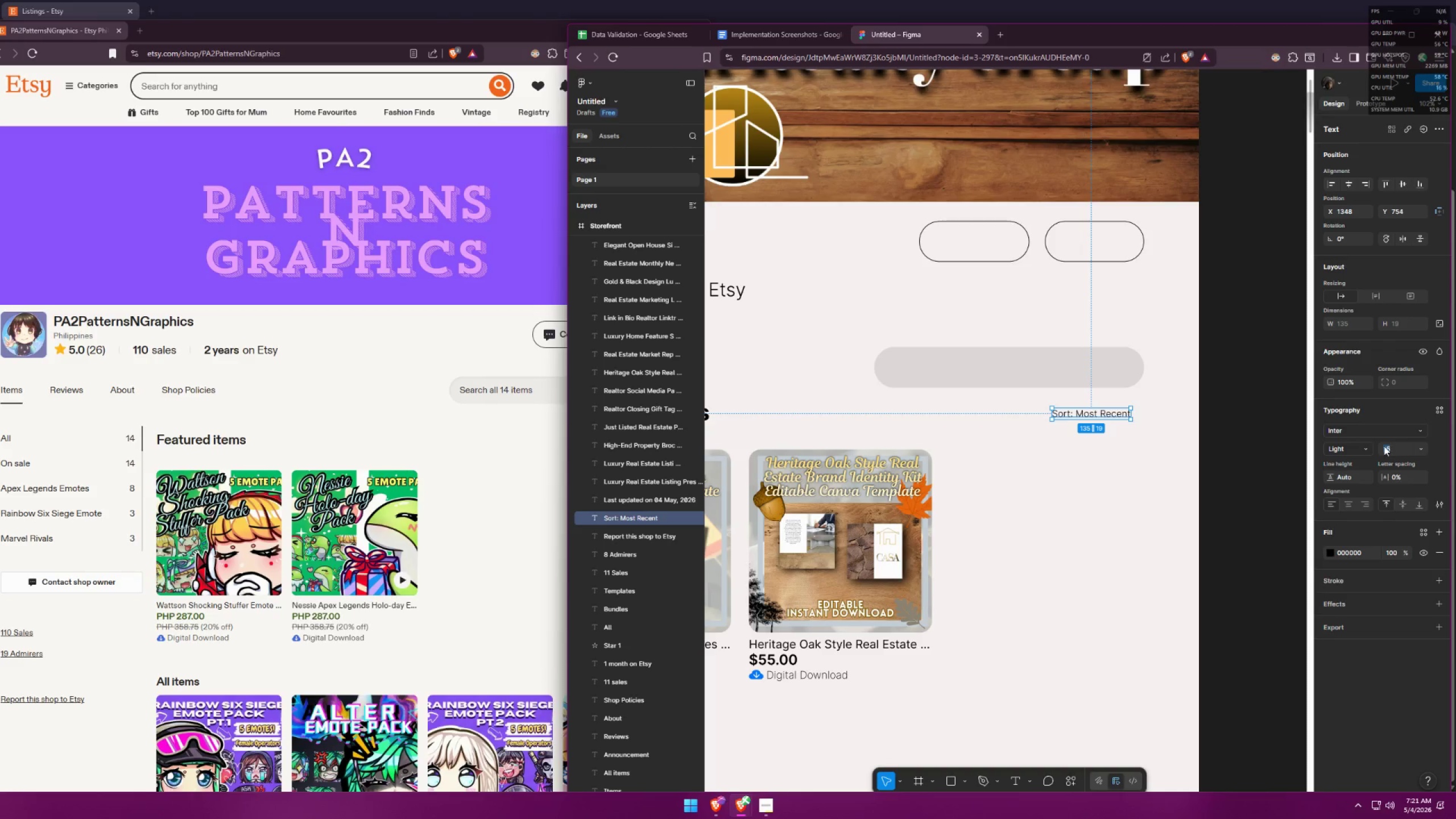 
type(18)
 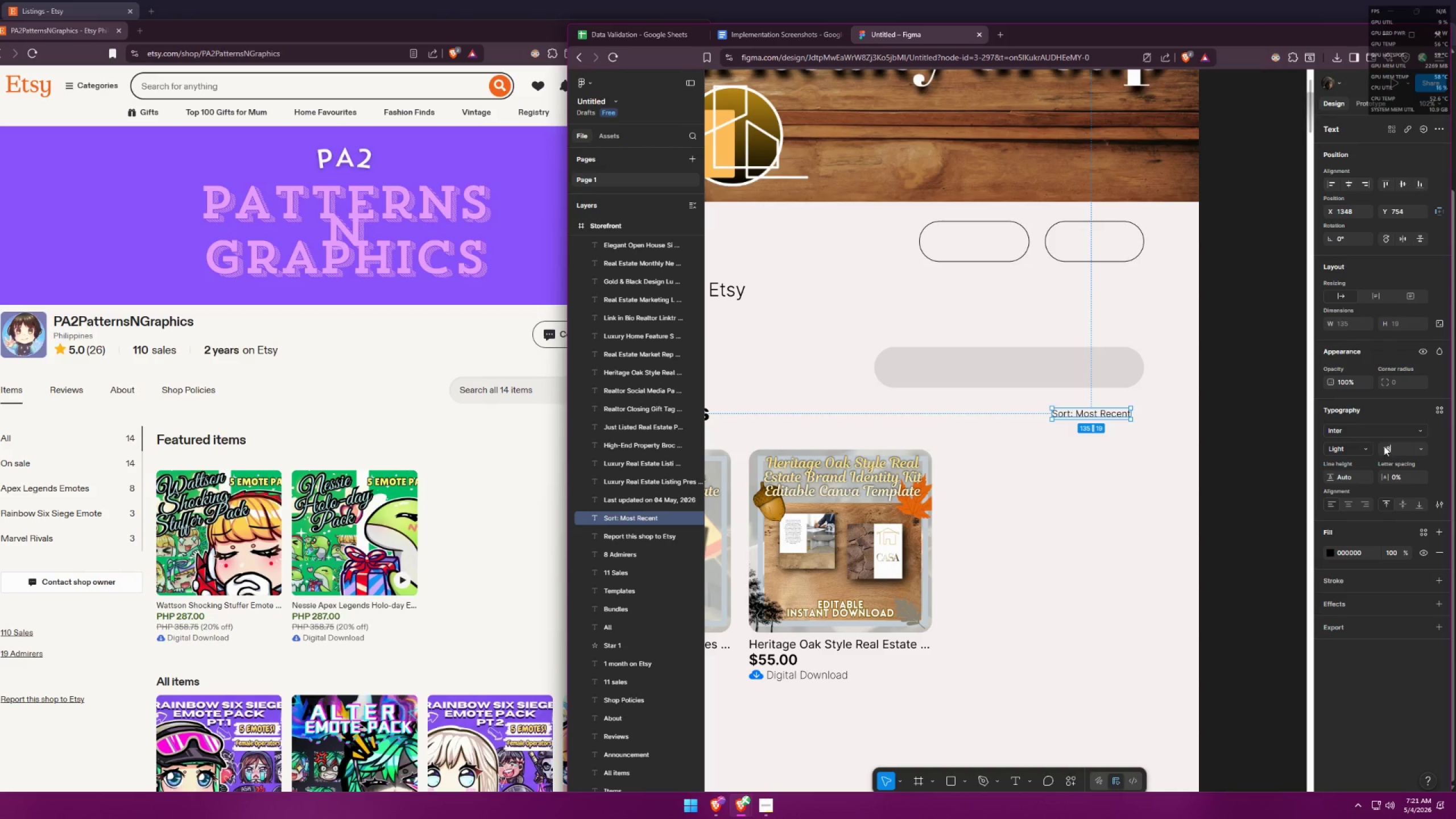 
key(Enter)
 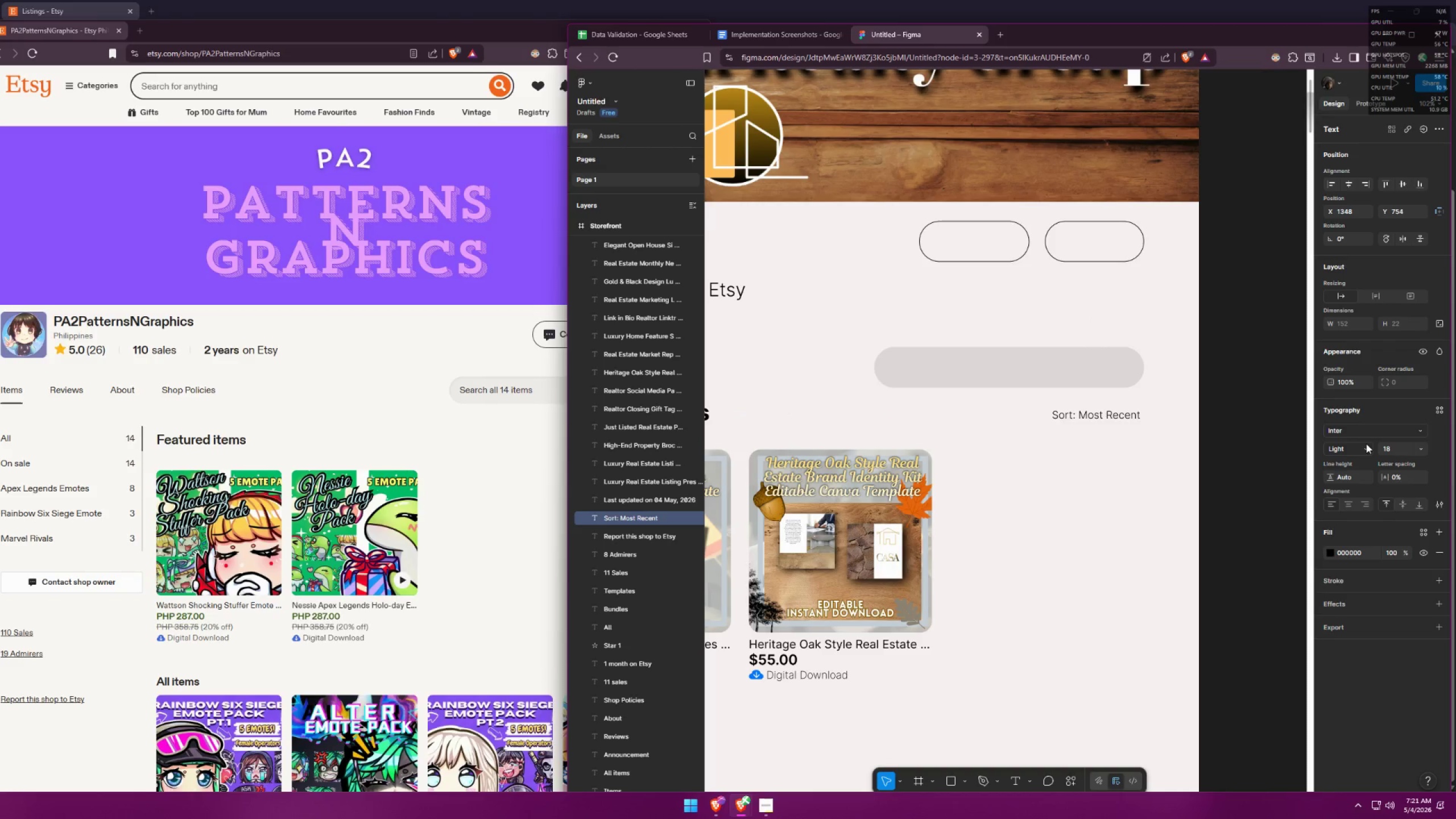 
left_click([1370, 448])
 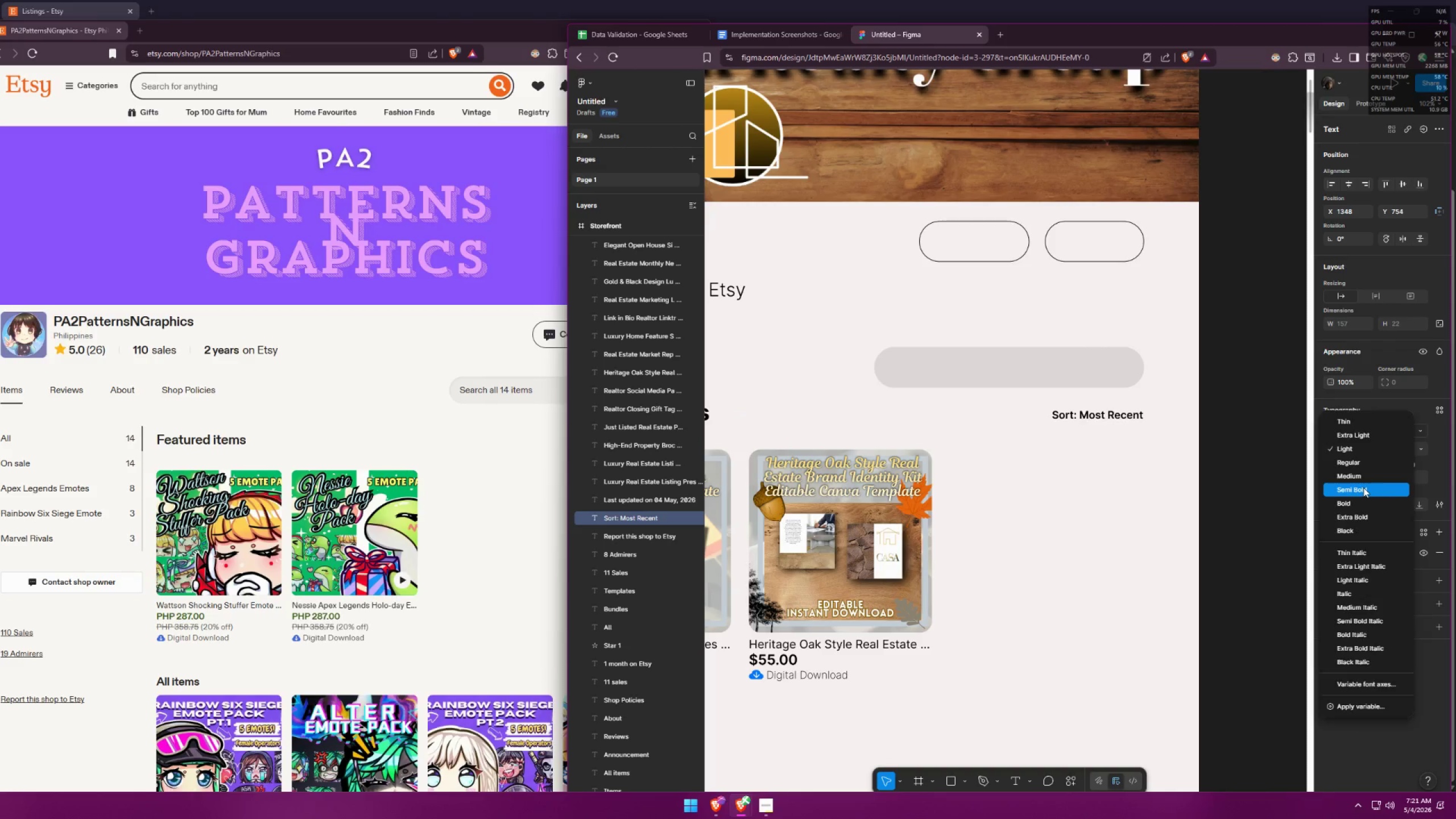 
double_click([1123, 458])
 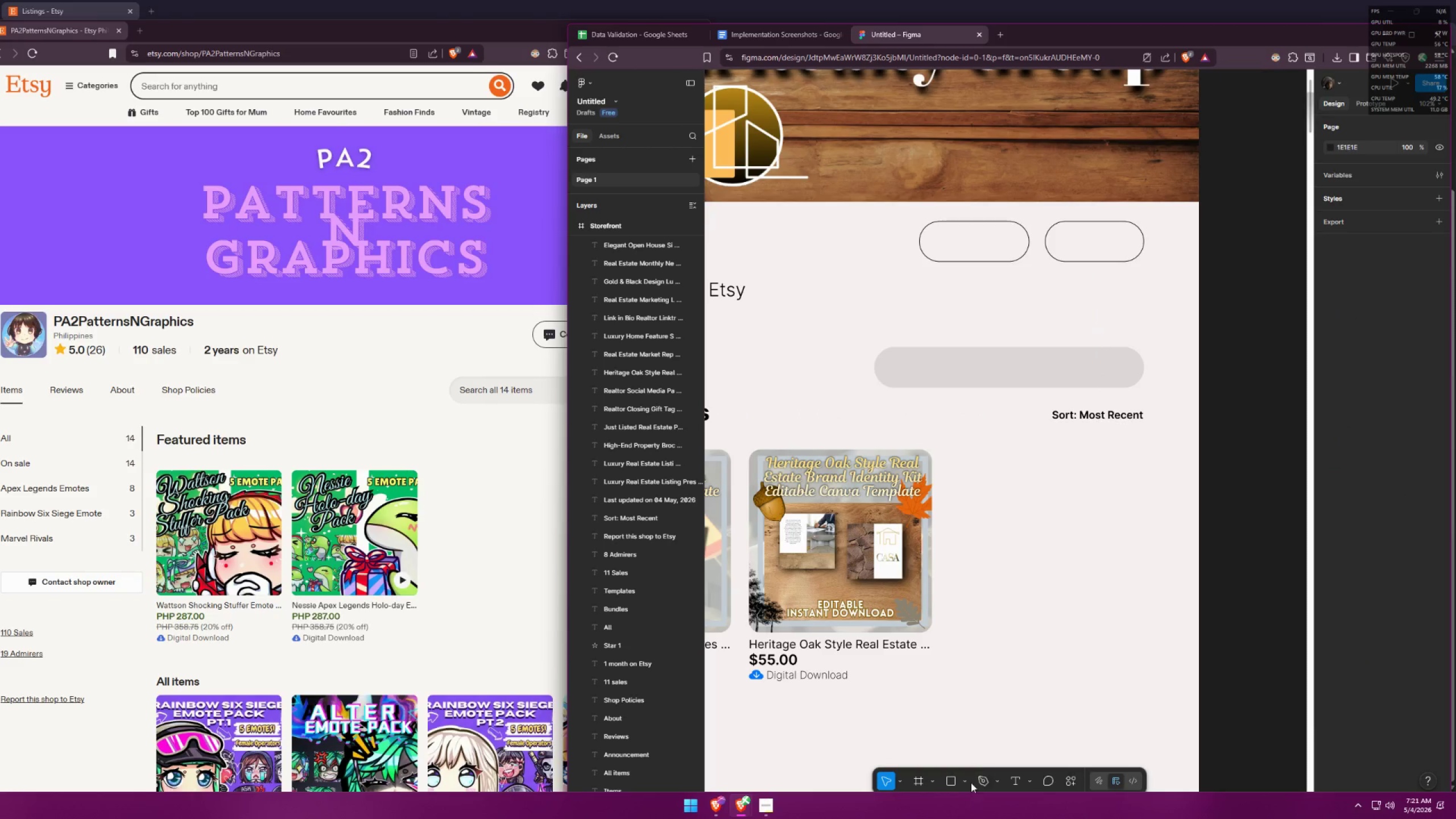 
left_click([960, 779])
 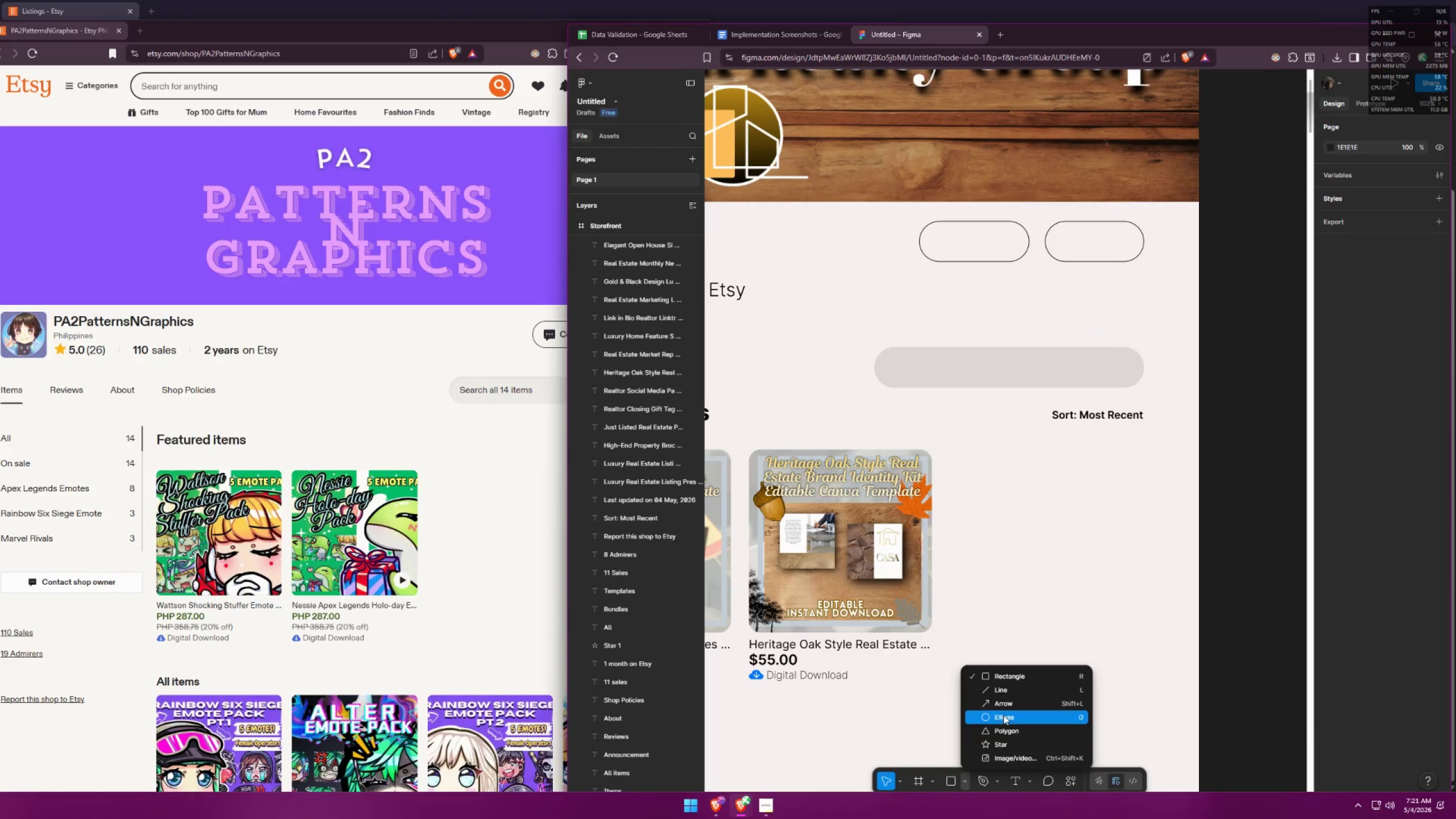 
left_click([1001, 721])
 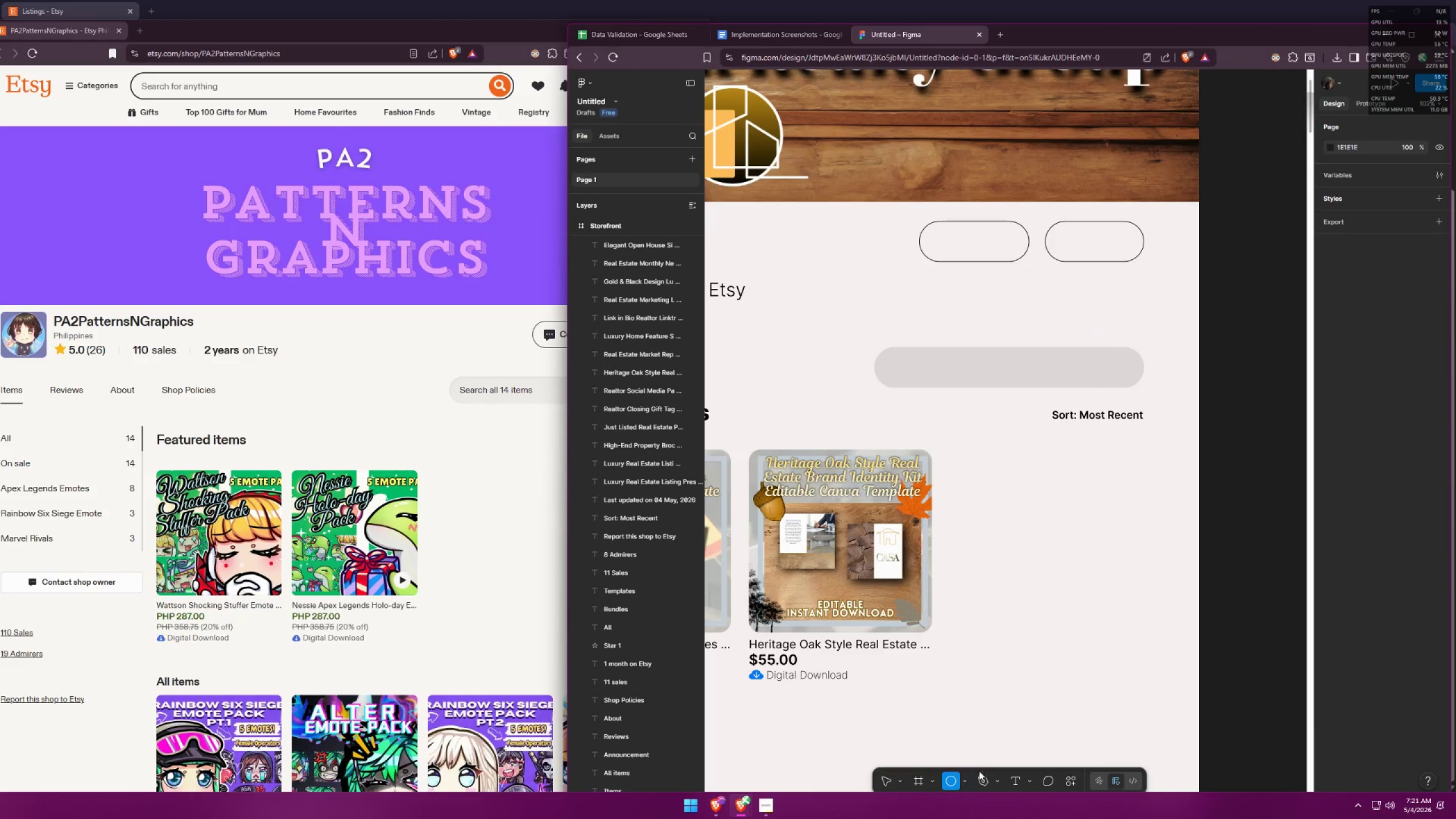 
left_click([968, 784])
 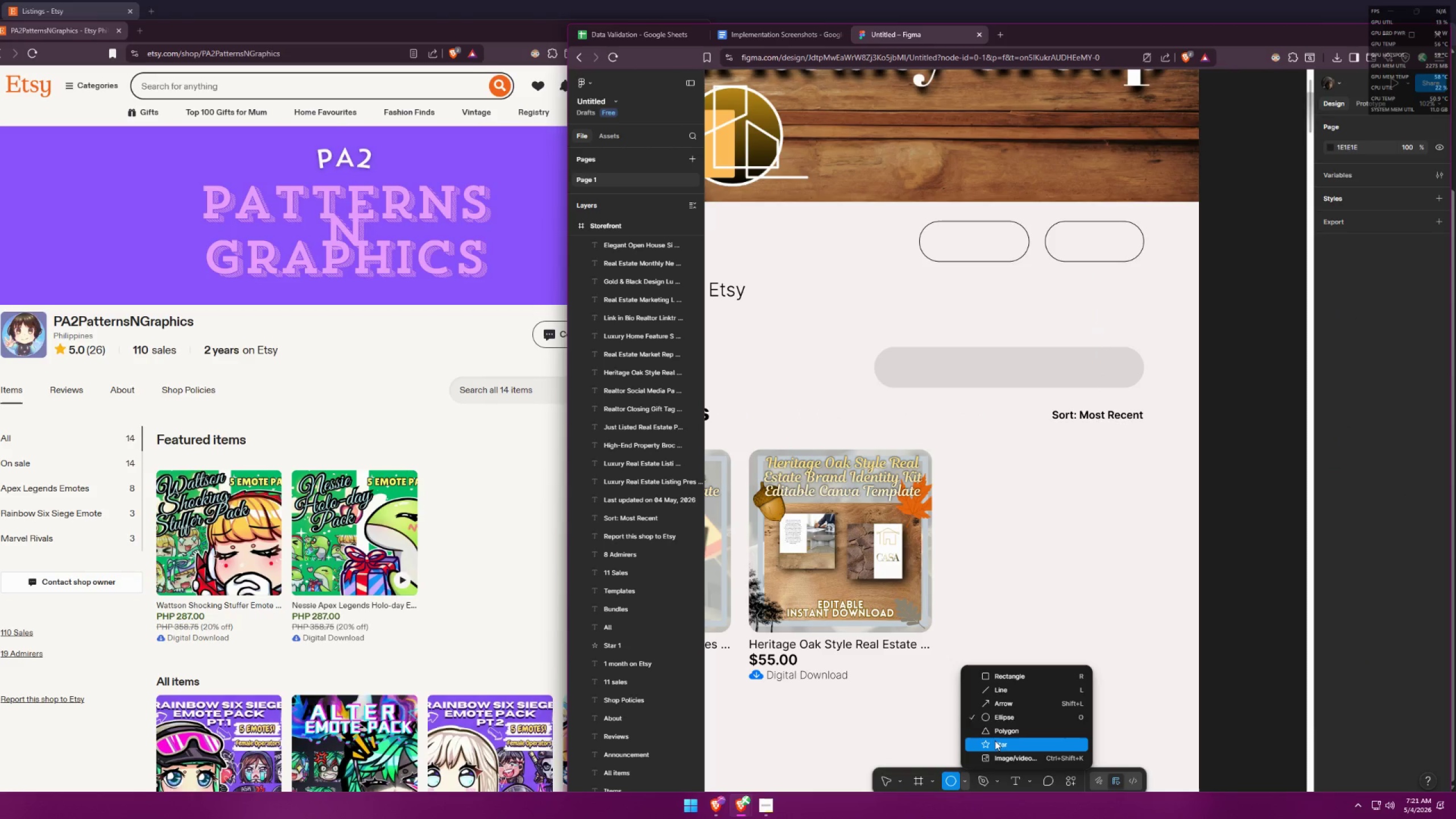 
left_click([1002, 733])
 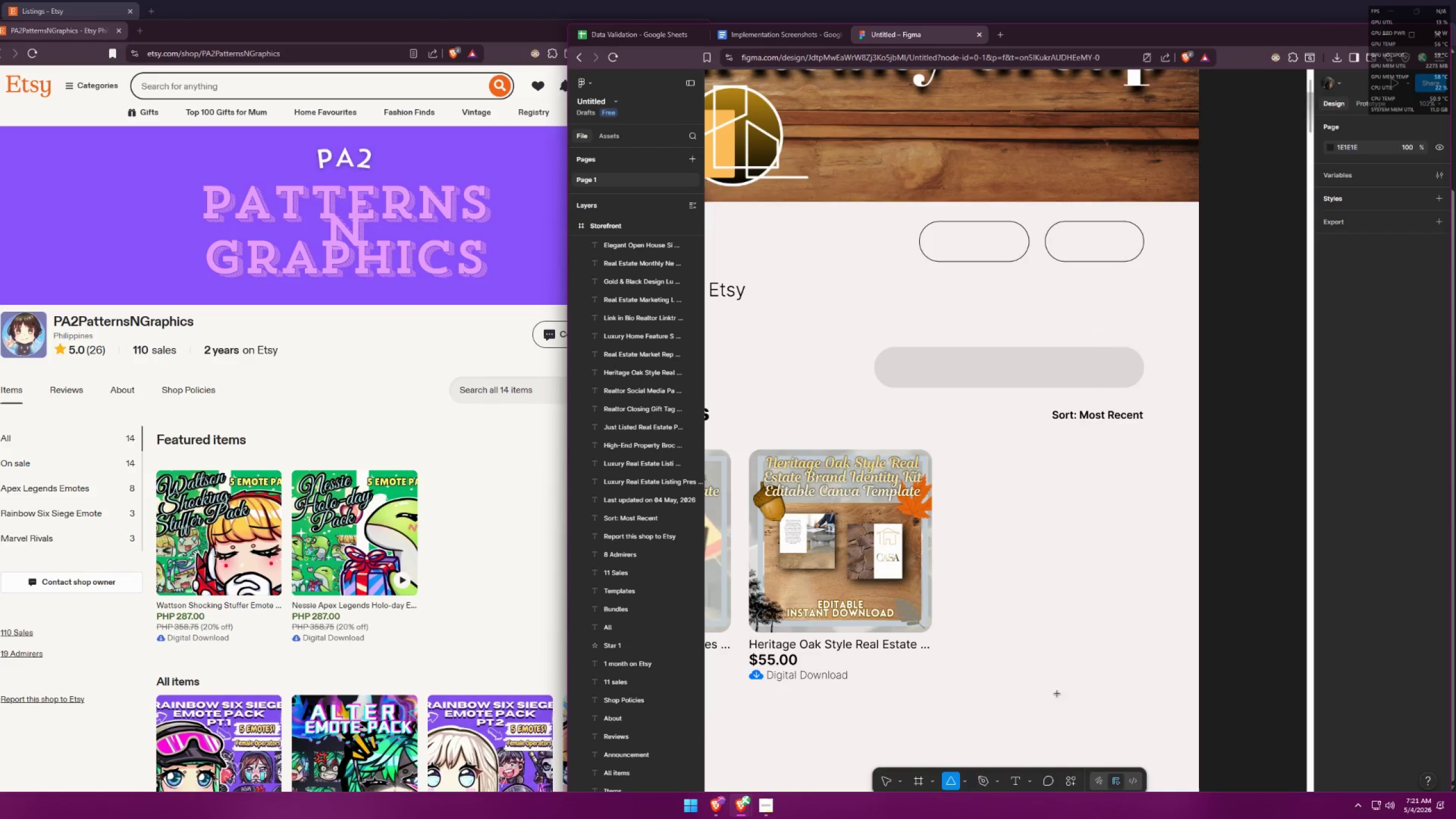 
hold_key(key=ControlLeft, duration=0.38)
 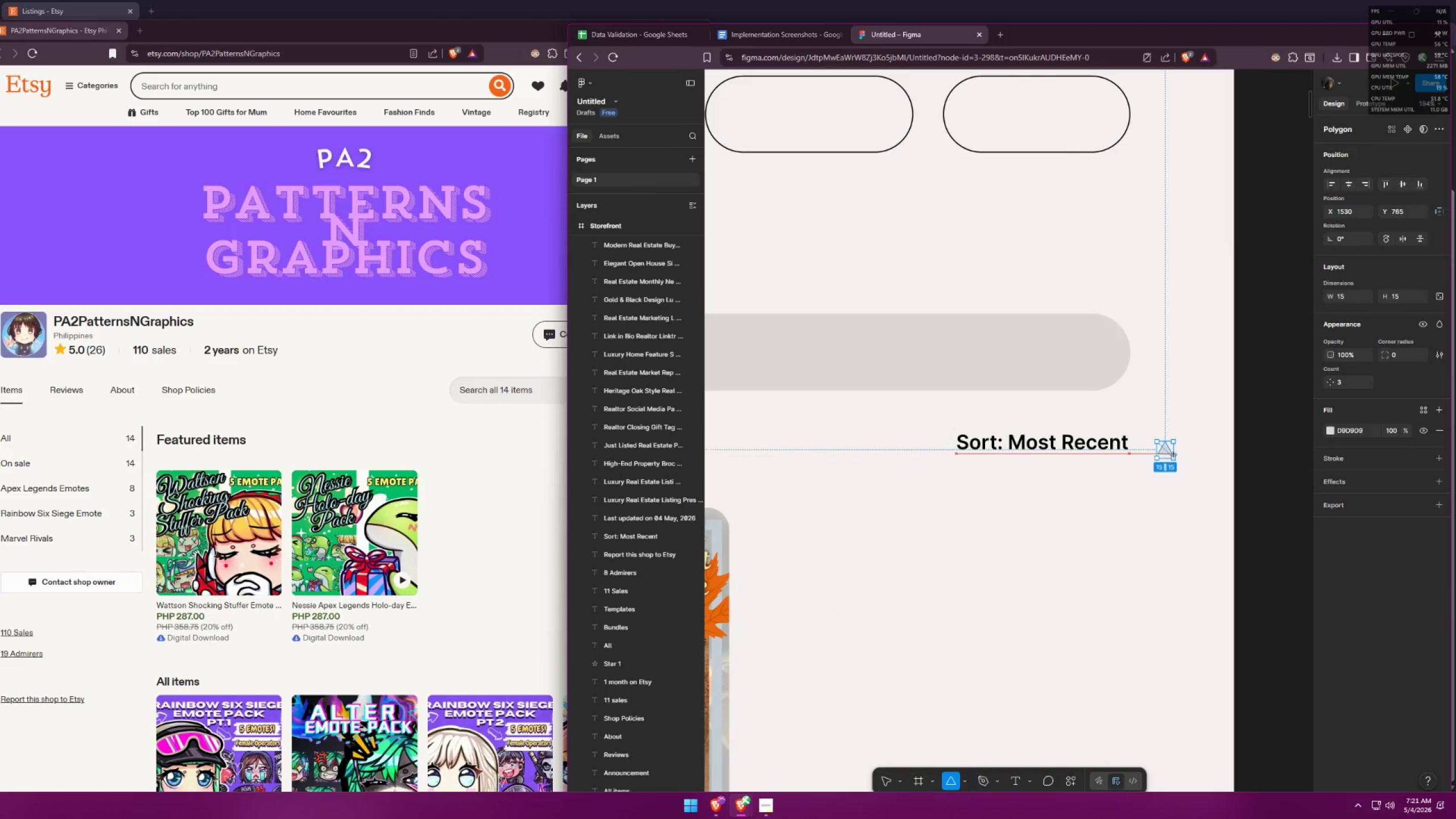 
left_click_drag(start_coordinate=[1157, 442], to_coordinate=[1173, 449])
 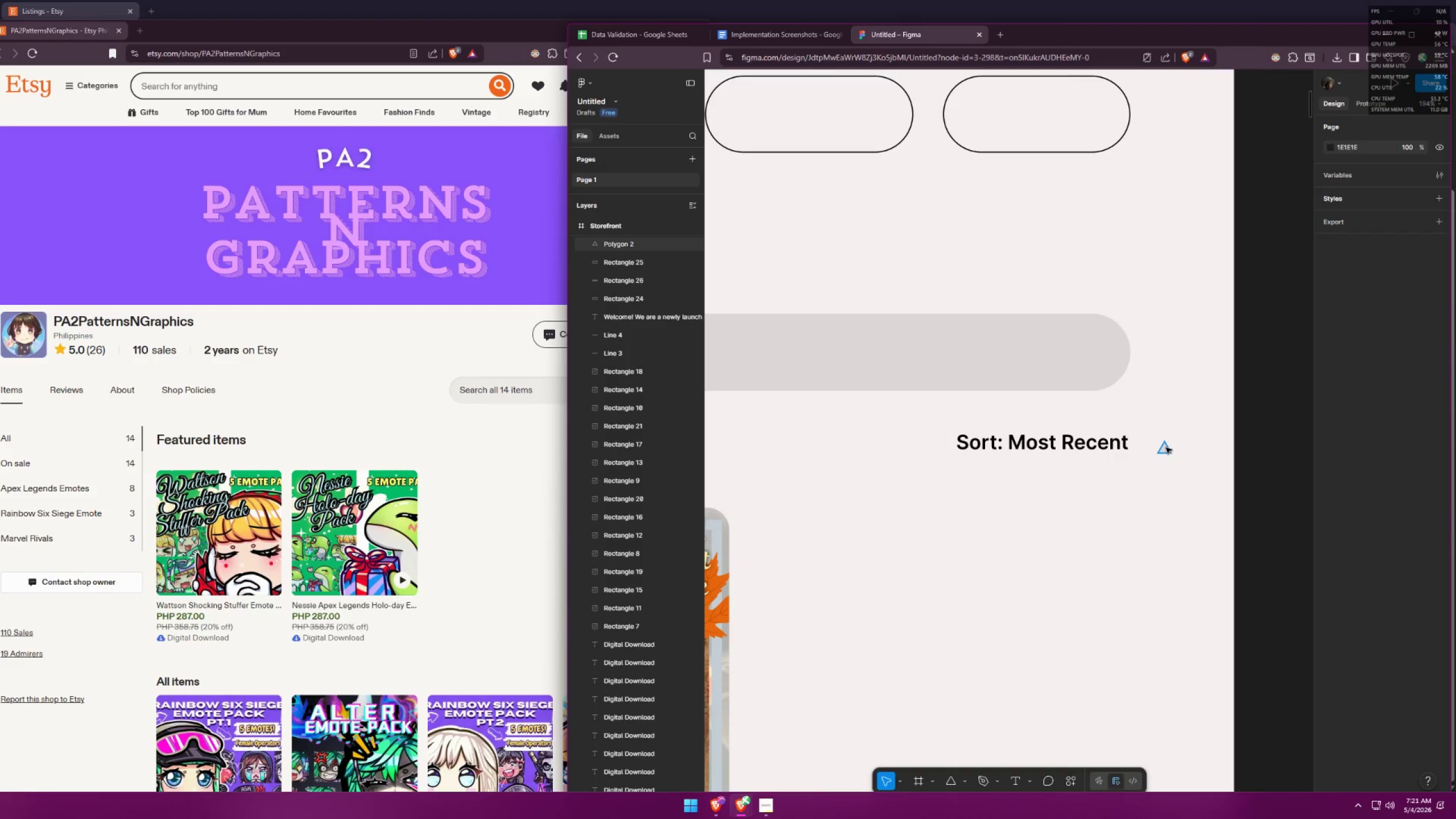 
scroll: coordinate [1160, 384], scroll_direction: up, amount: 5.0
 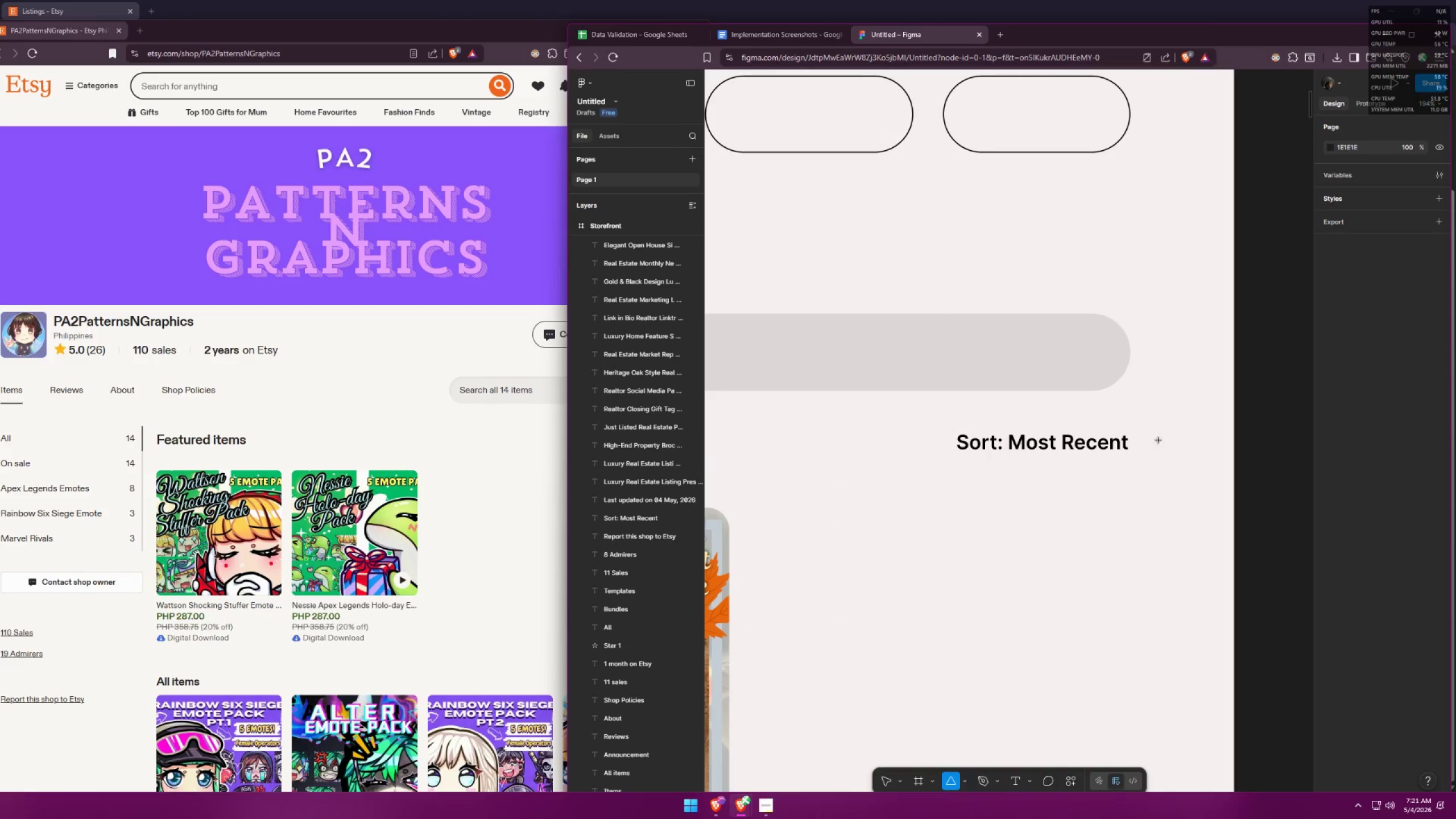 
hold_key(key=ShiftLeft, duration=1.3)
 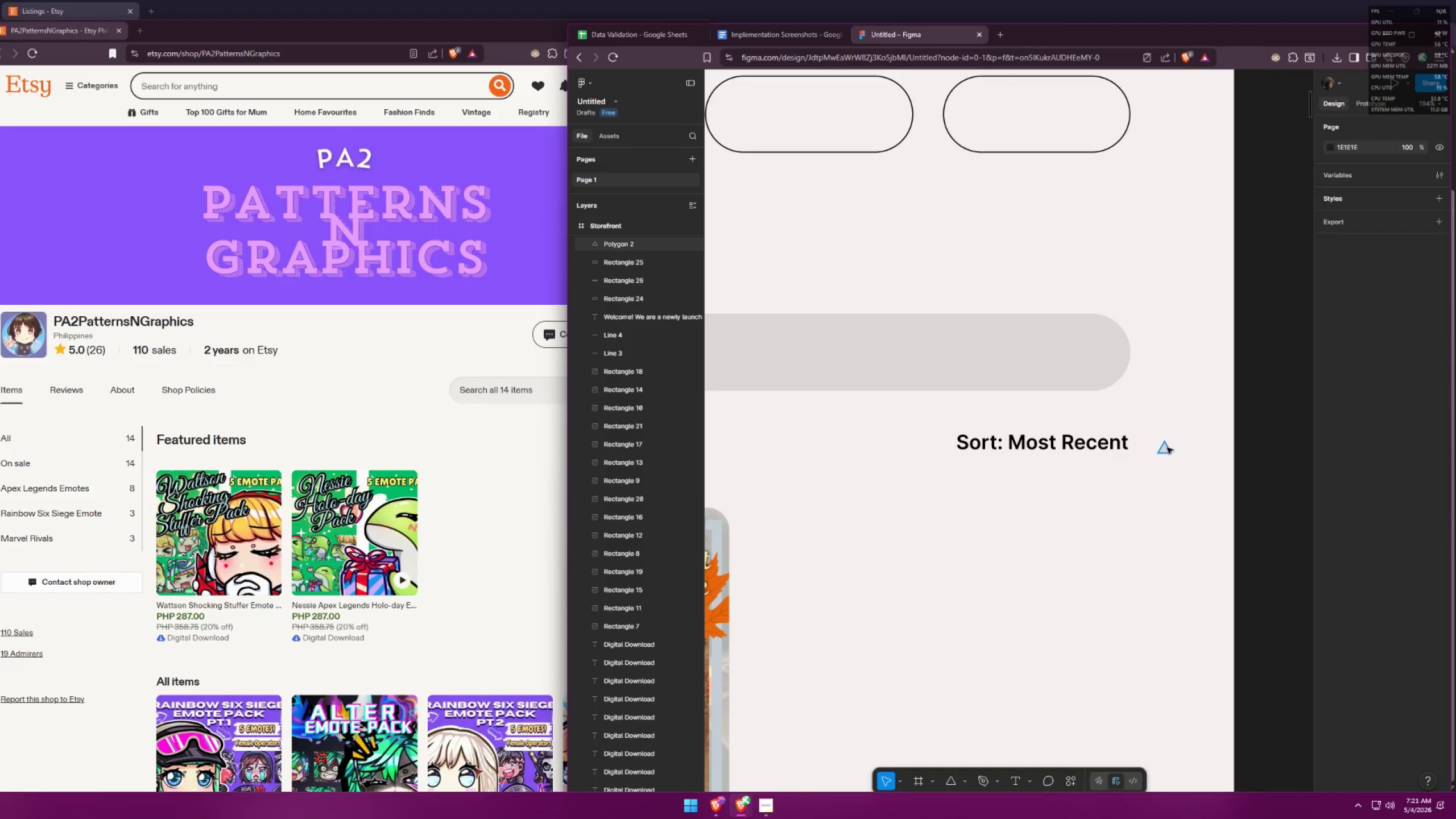 
double_click([1166, 448])
 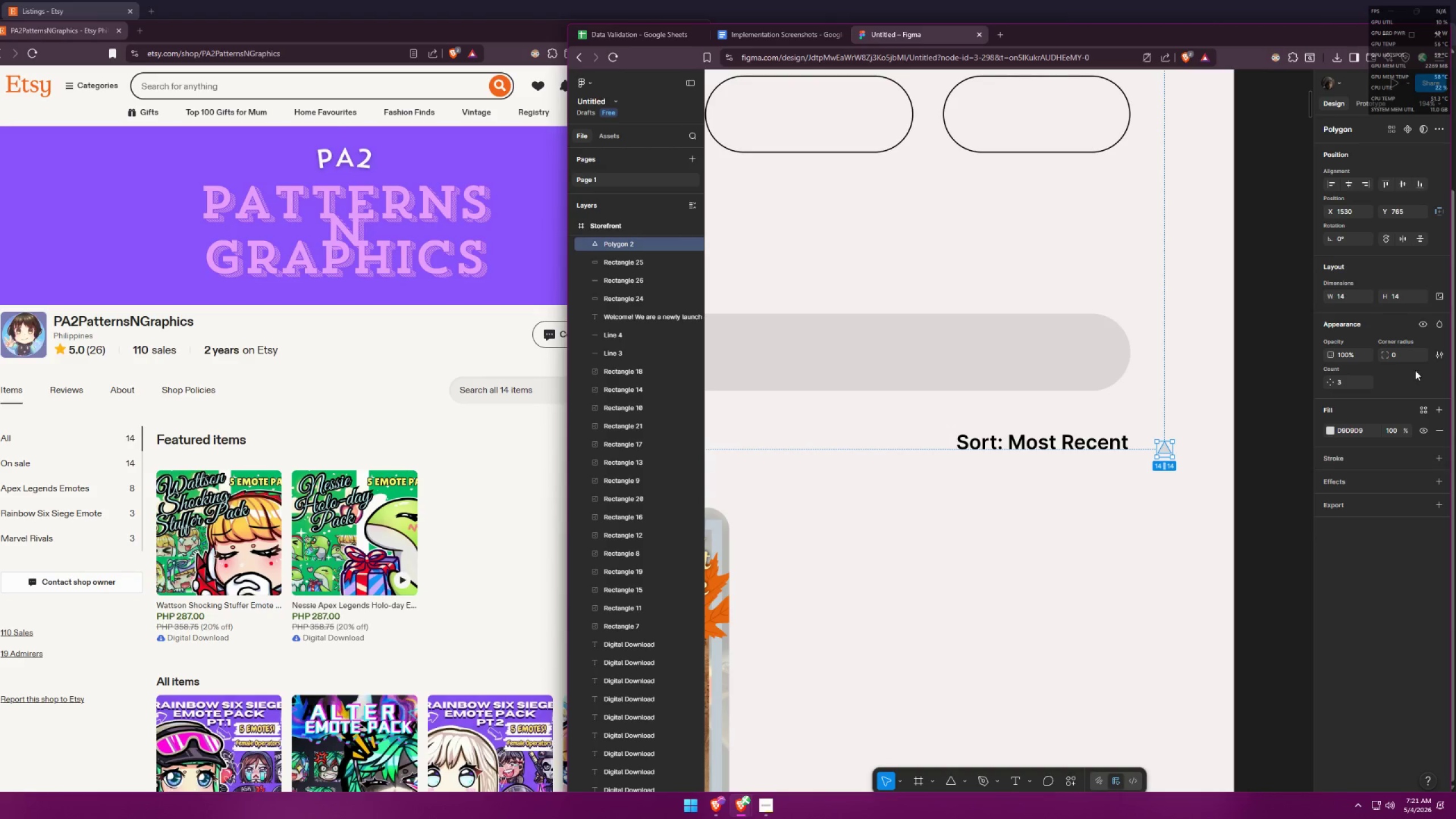 
left_click_drag(start_coordinate=[1404, 357], to_coordinate=[1362, 352])
 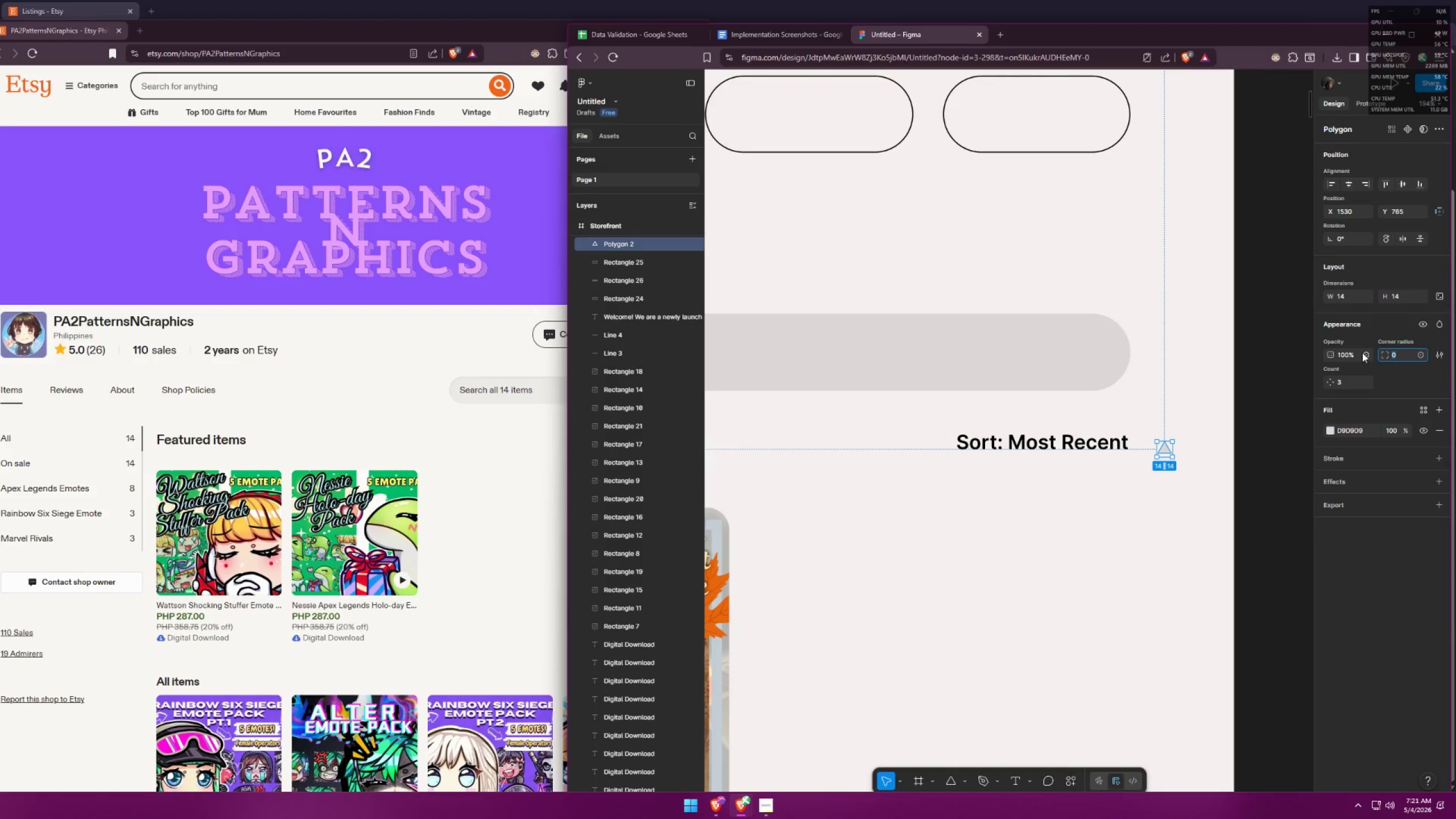 
key(Period)
 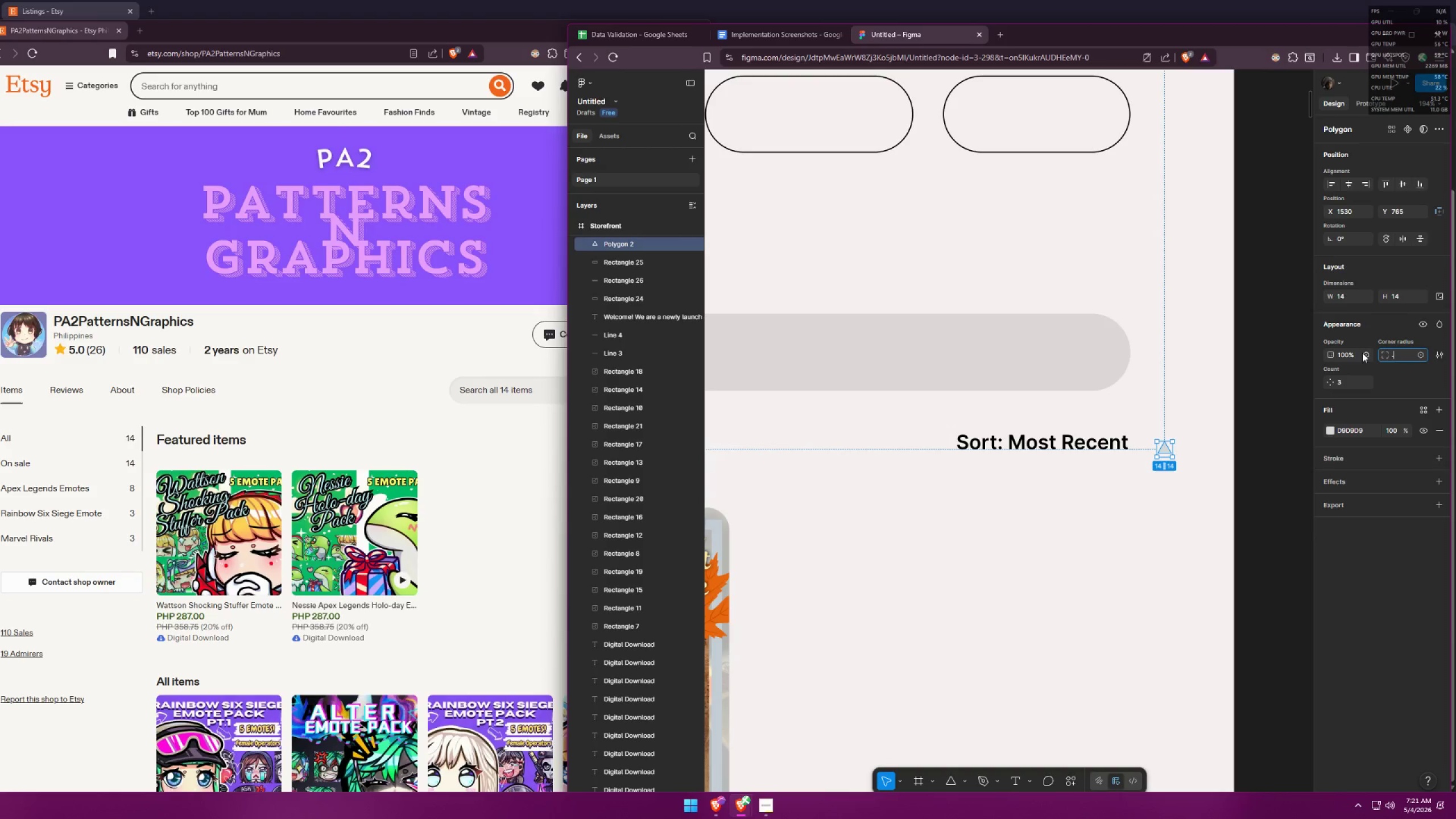 
key(5)
 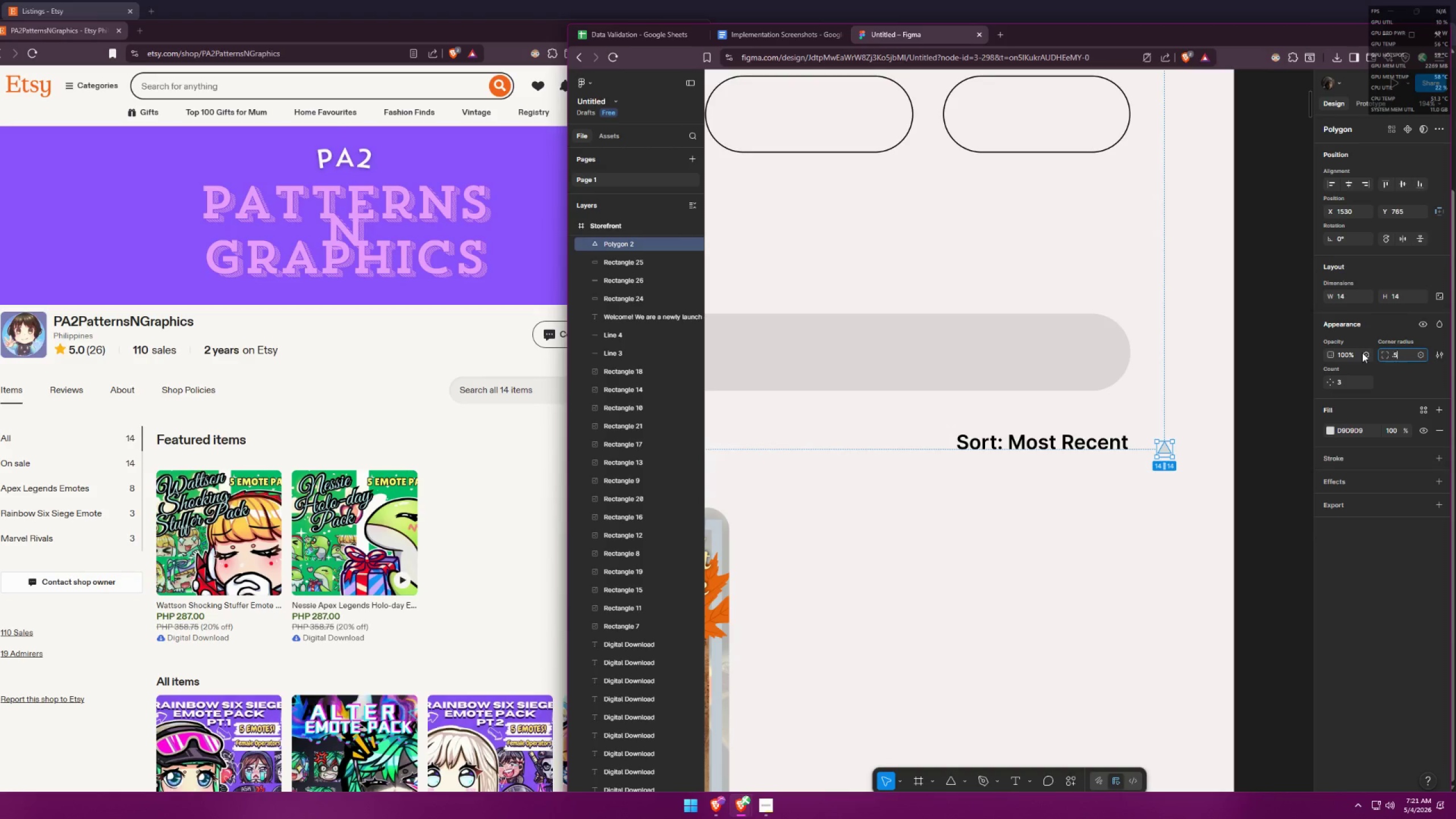 
key(Enter)
 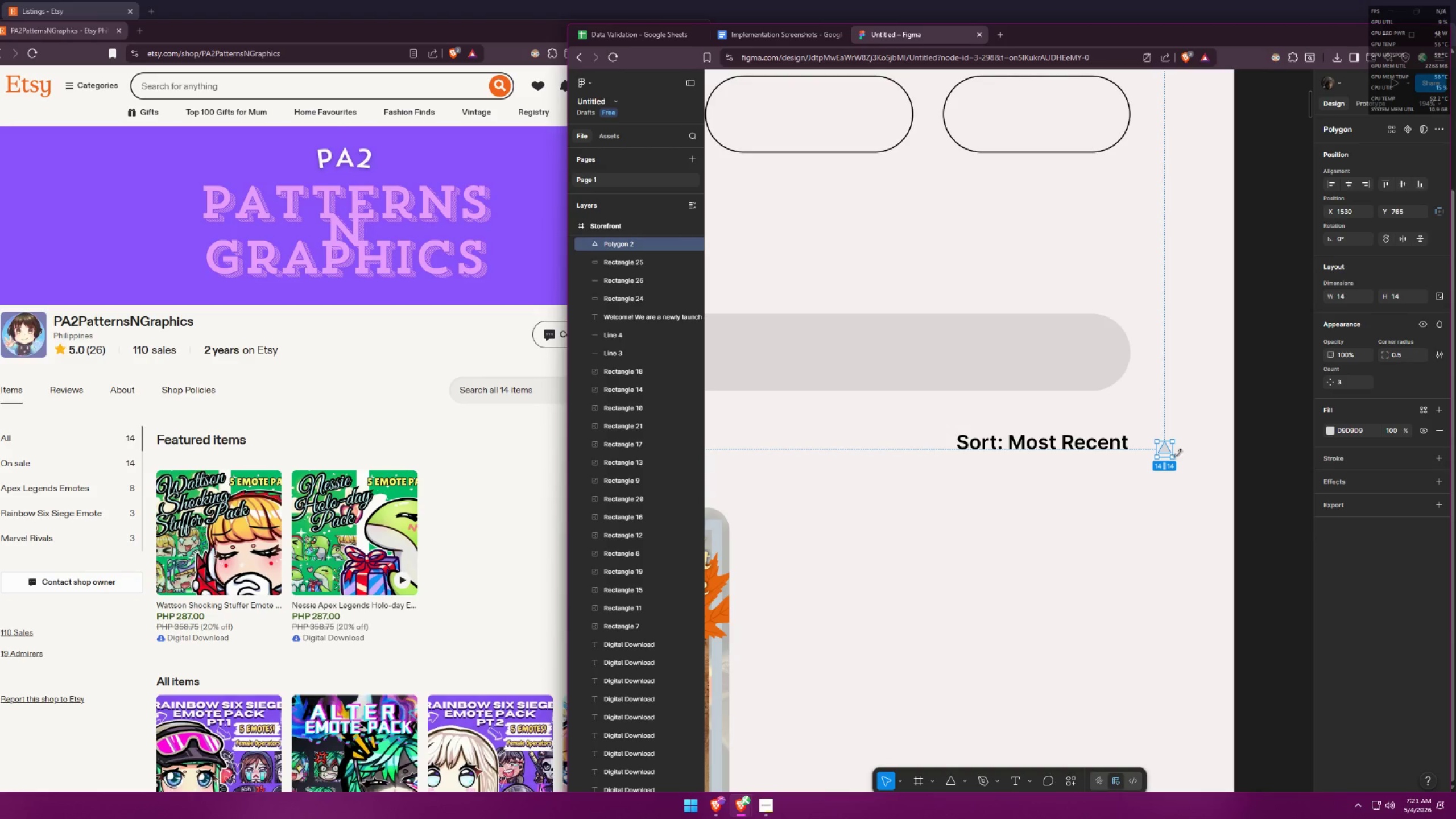 
hold_key(key=ShiftLeft, duration=1.5)
left_click_drag(start_coordinate=[1178, 441], to_coordinate=[1144, 461])
 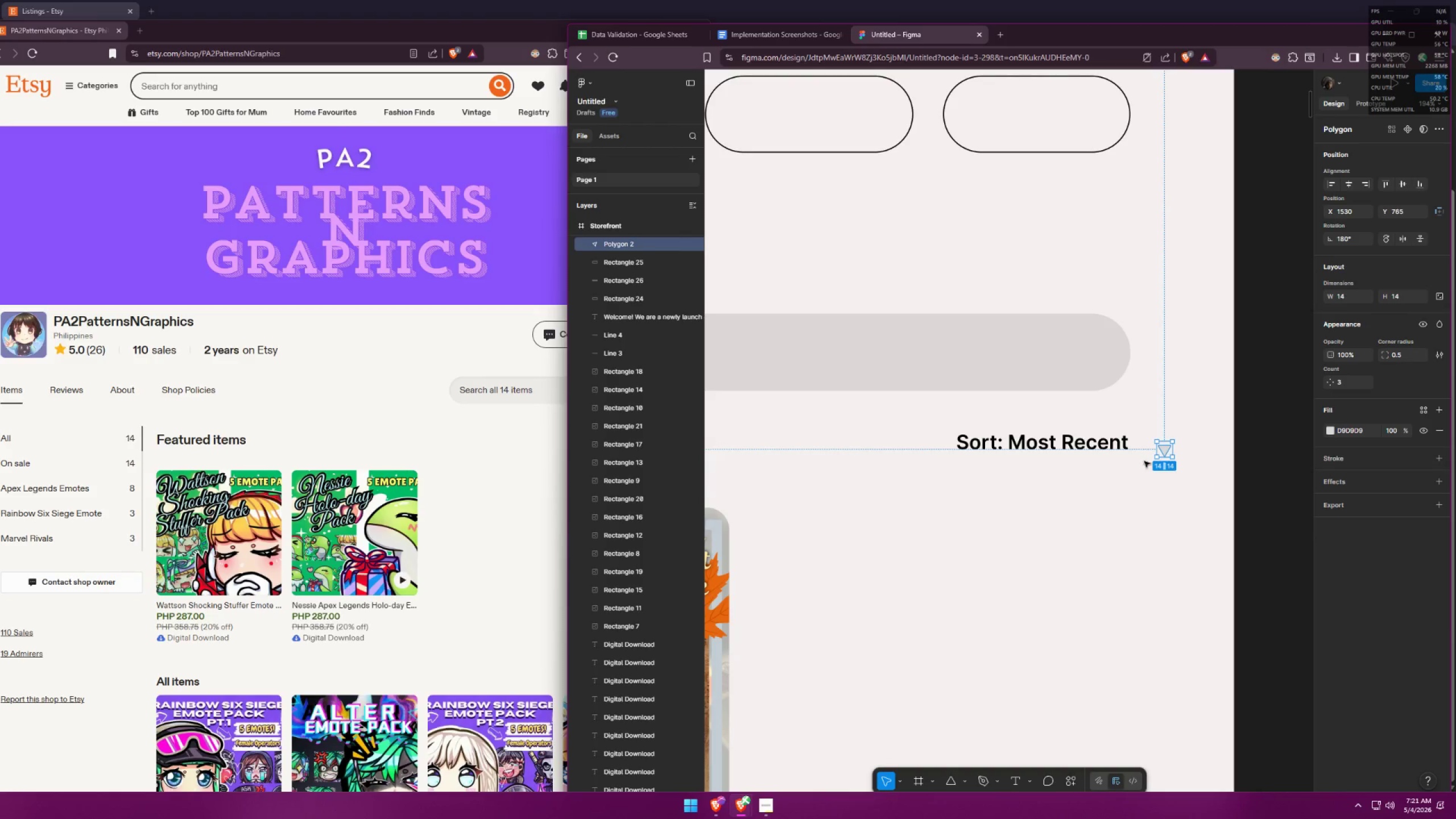 
key(Shift+ShiftLeft)
 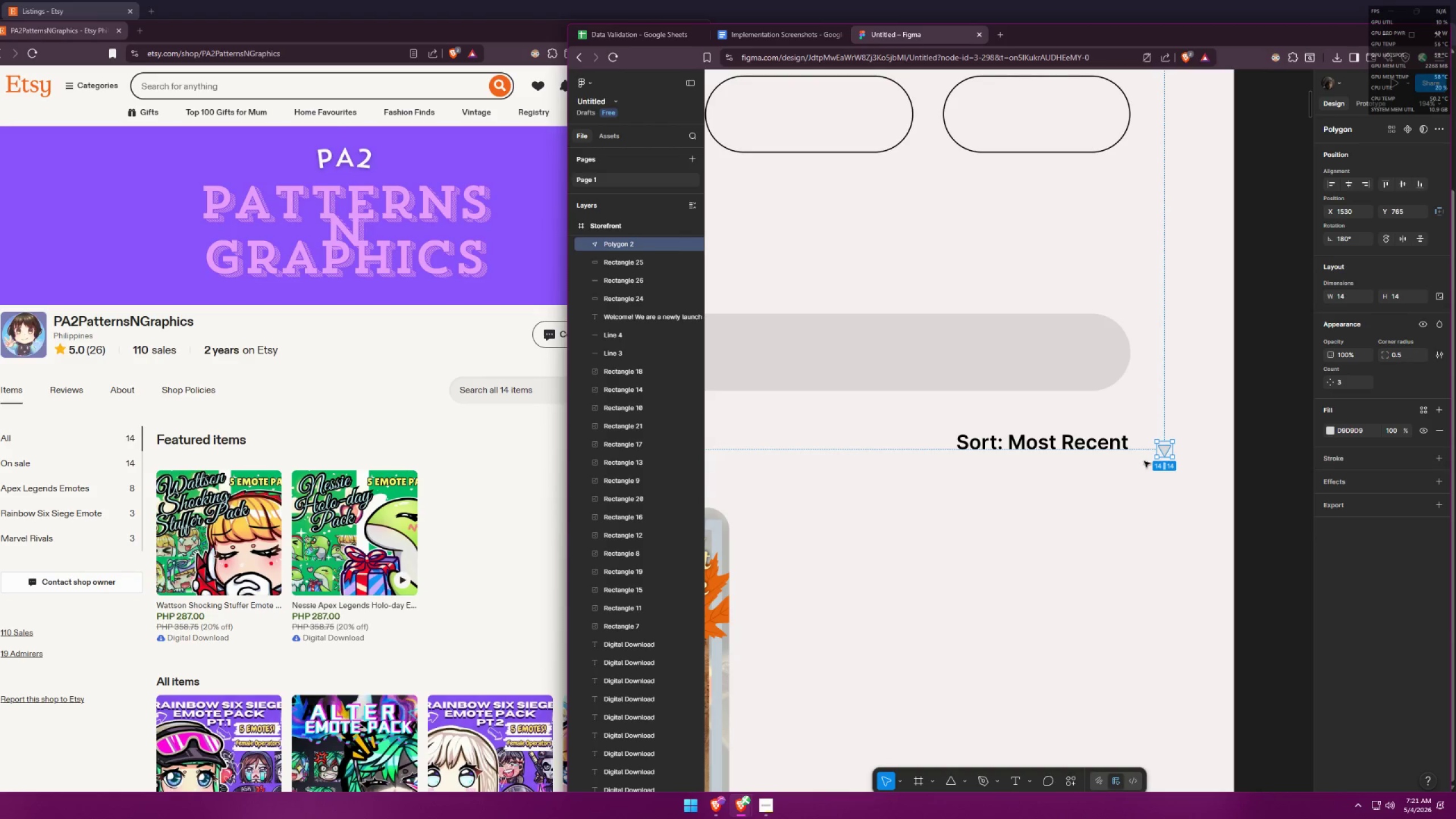 
key(Shift+ShiftLeft)
 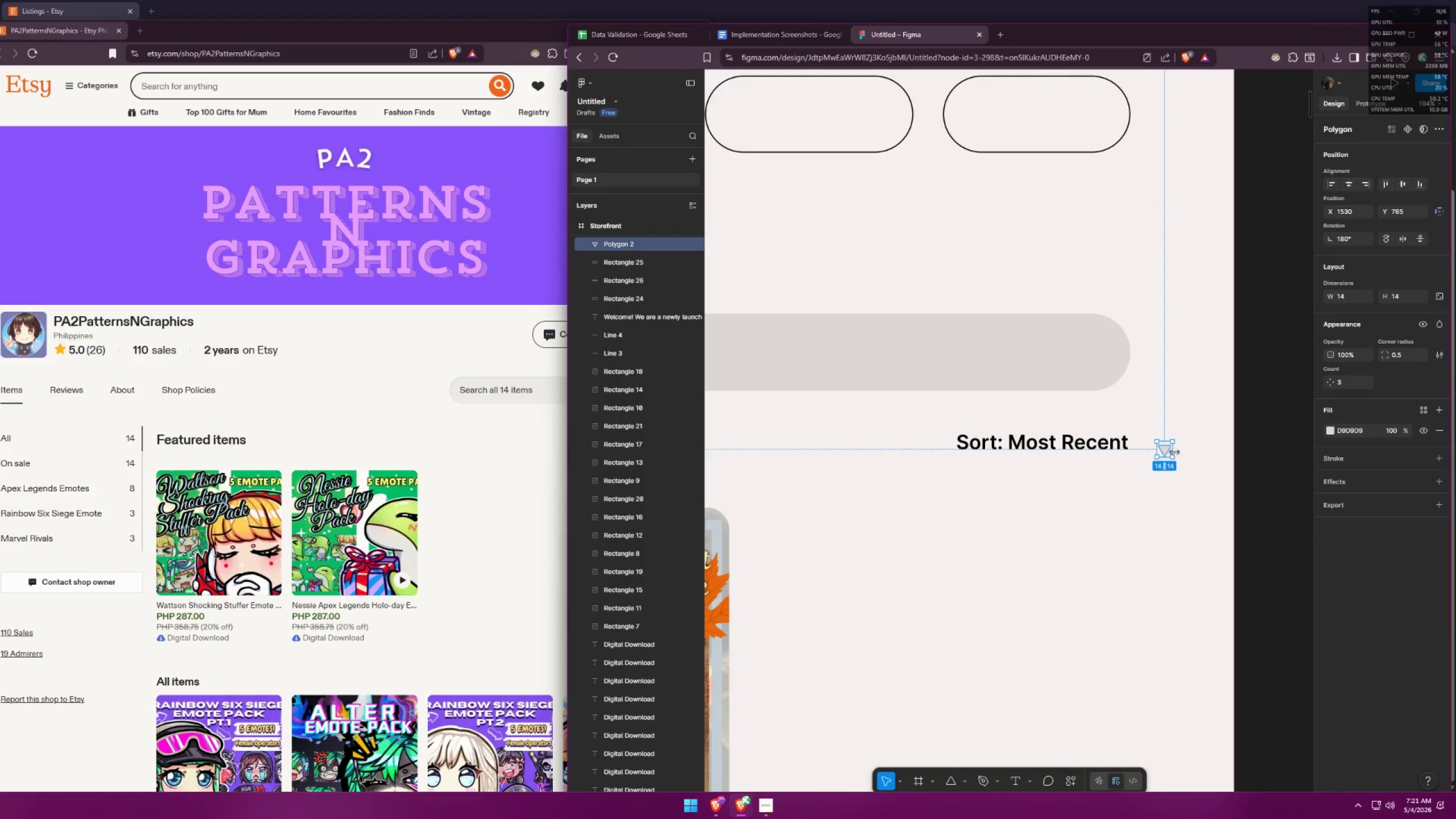 
left_click_drag(start_coordinate=[1174, 452], to_coordinate=[1178, 451])
 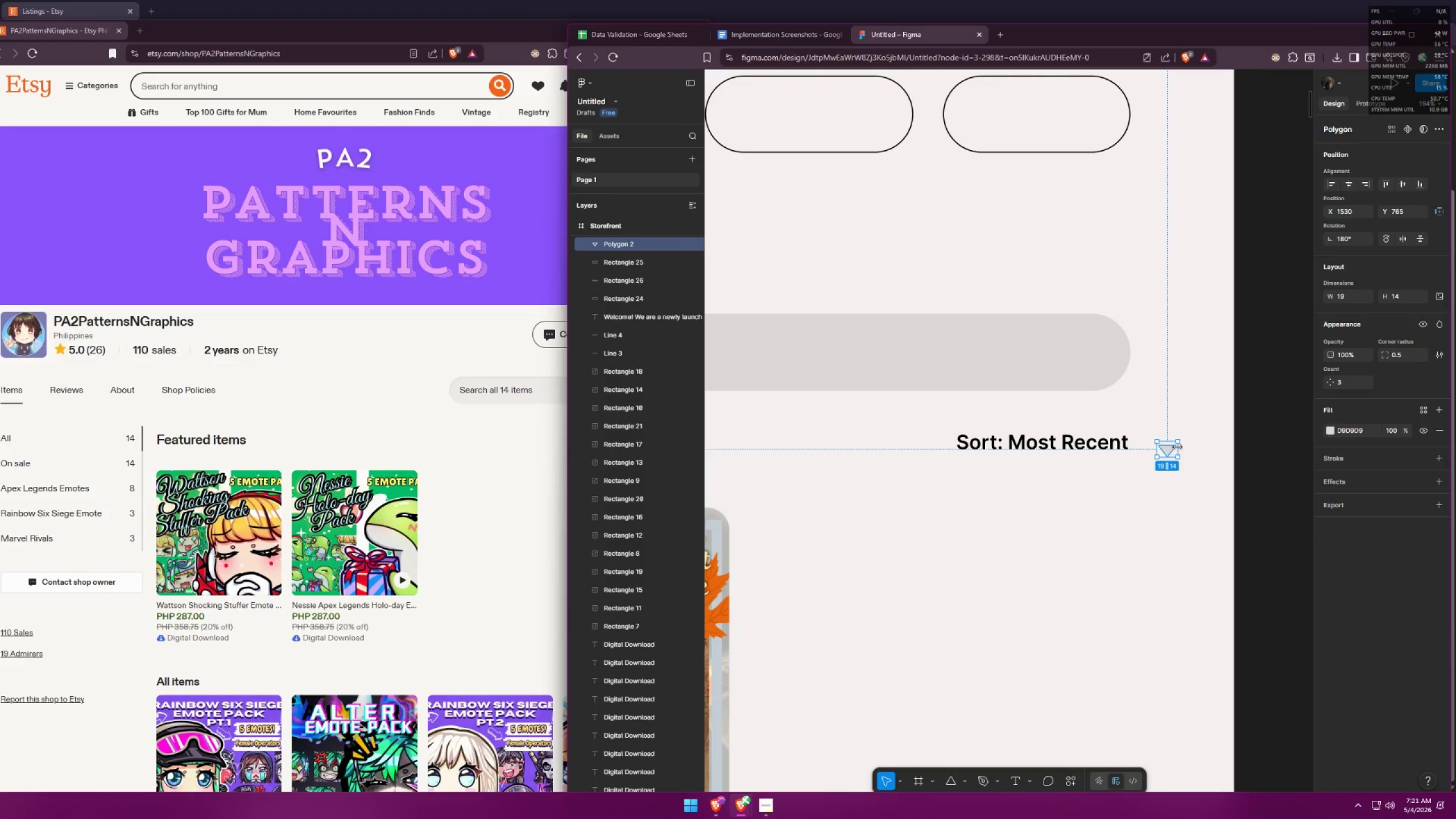 
left_click_drag(start_coordinate=[1177, 442], to_coordinate=[1172, 447])
 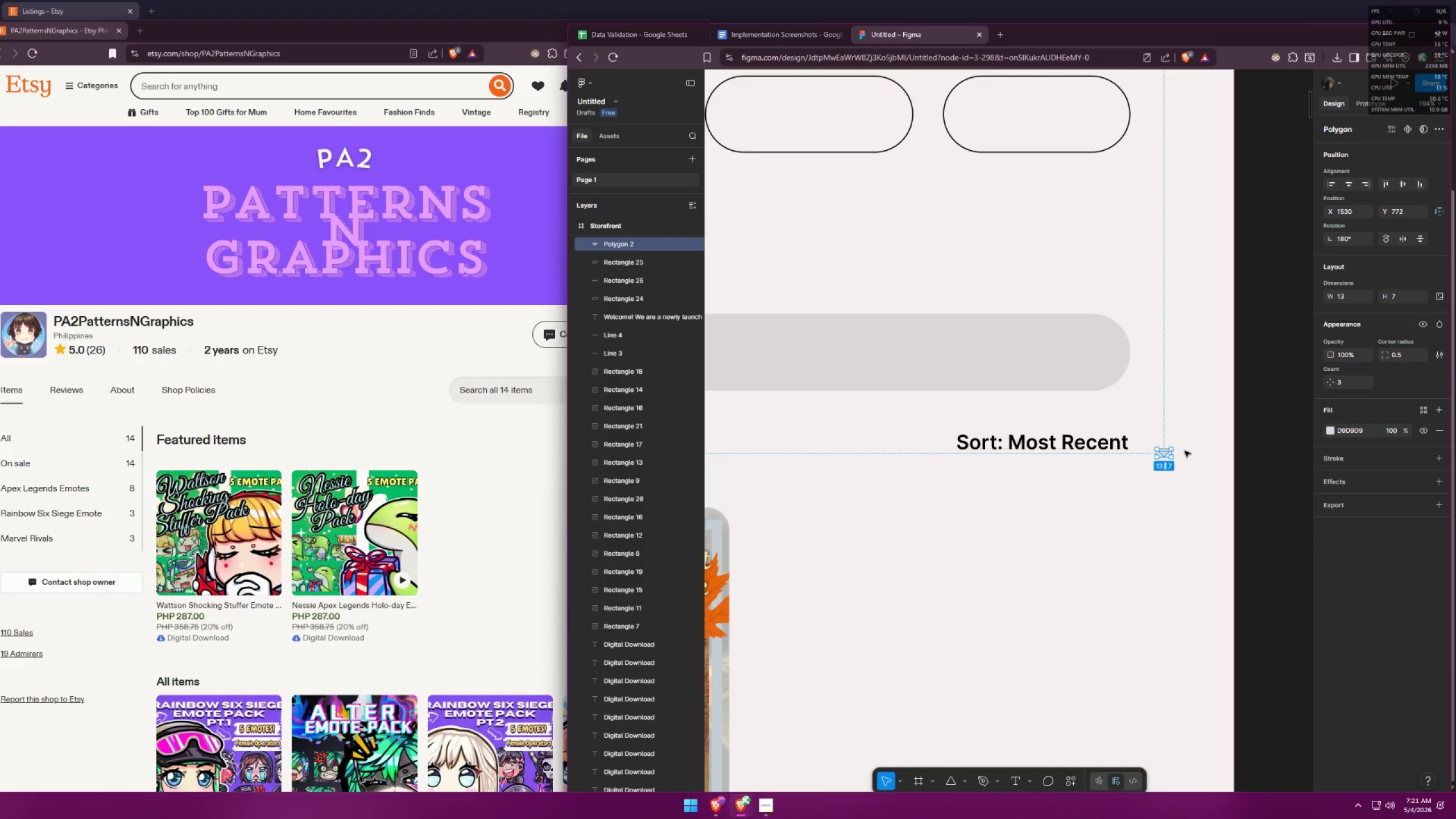 
left_click([1185, 451])
 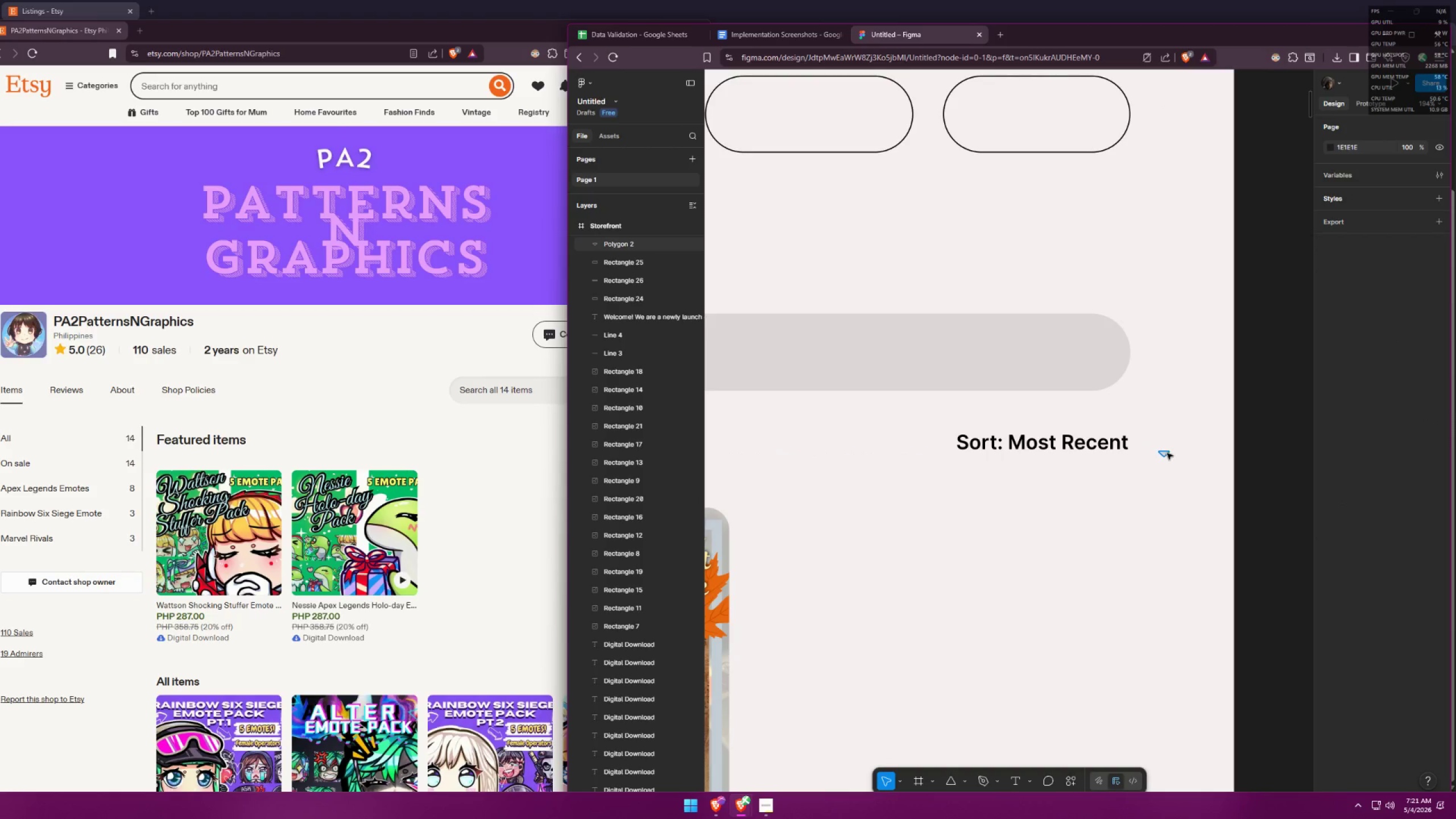 
left_click_drag(start_coordinate=[1167, 454], to_coordinate=[1149, 445])
 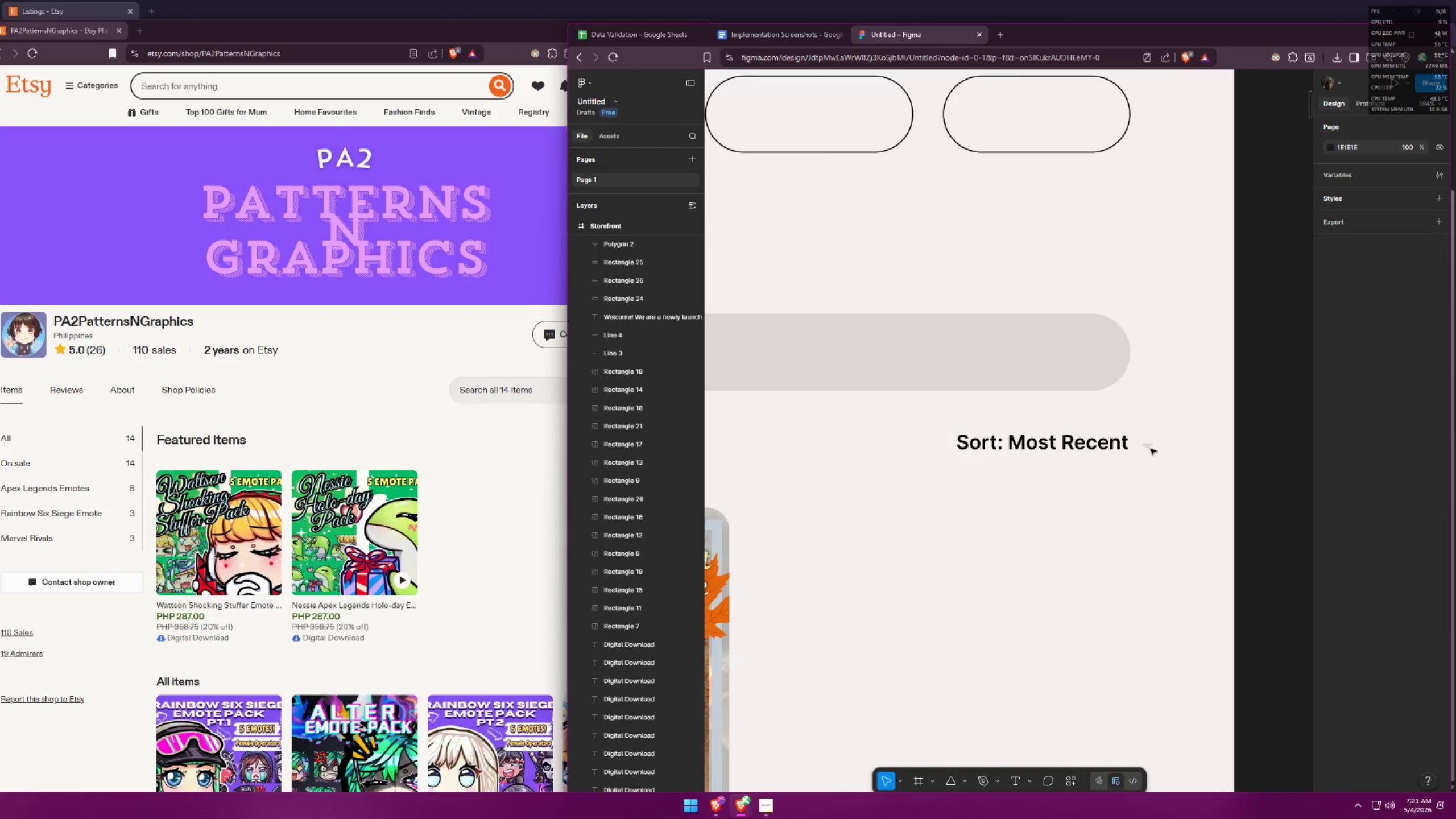 
double_click([1149, 447])
 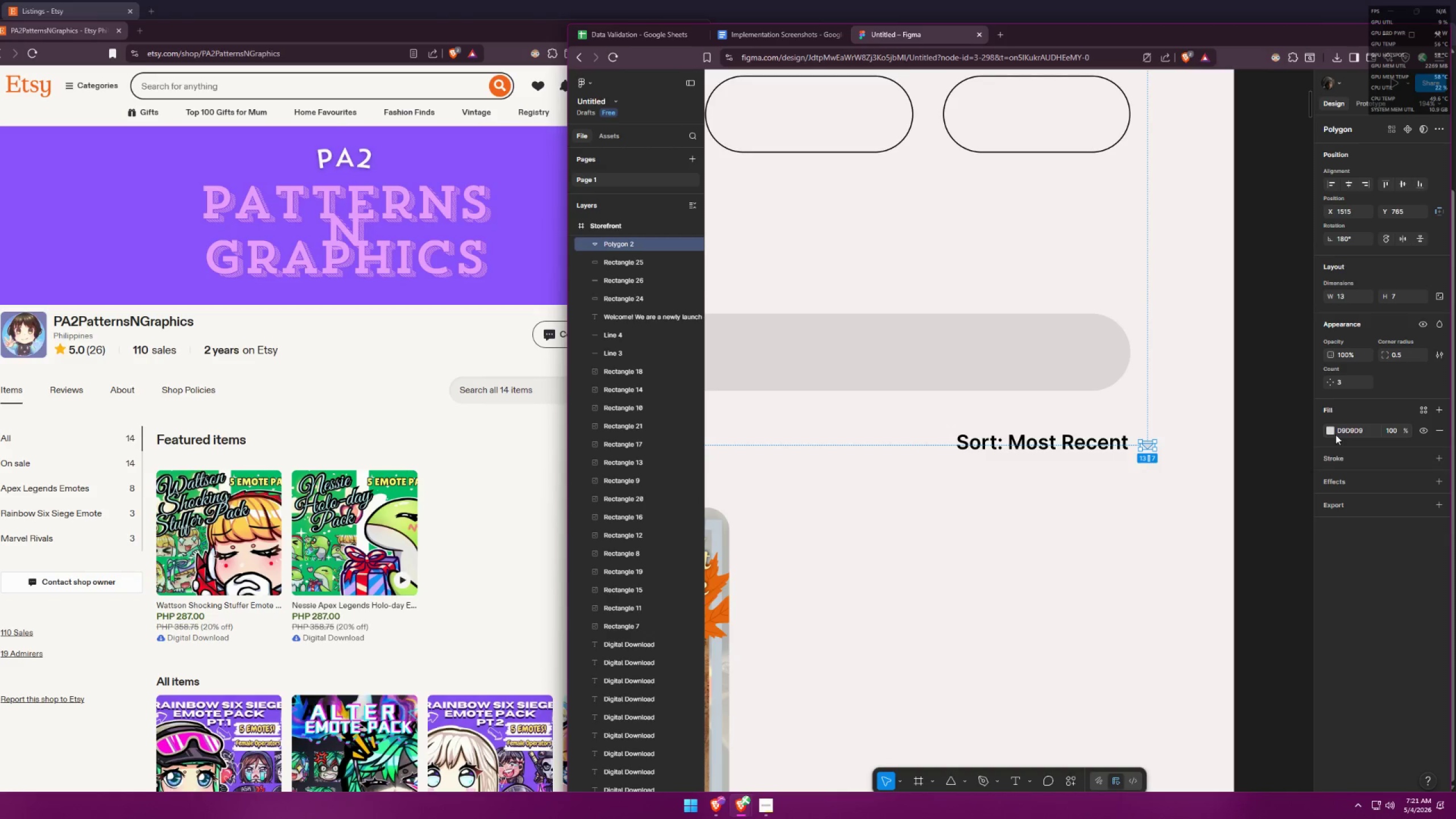 
double_click([1327, 435])
 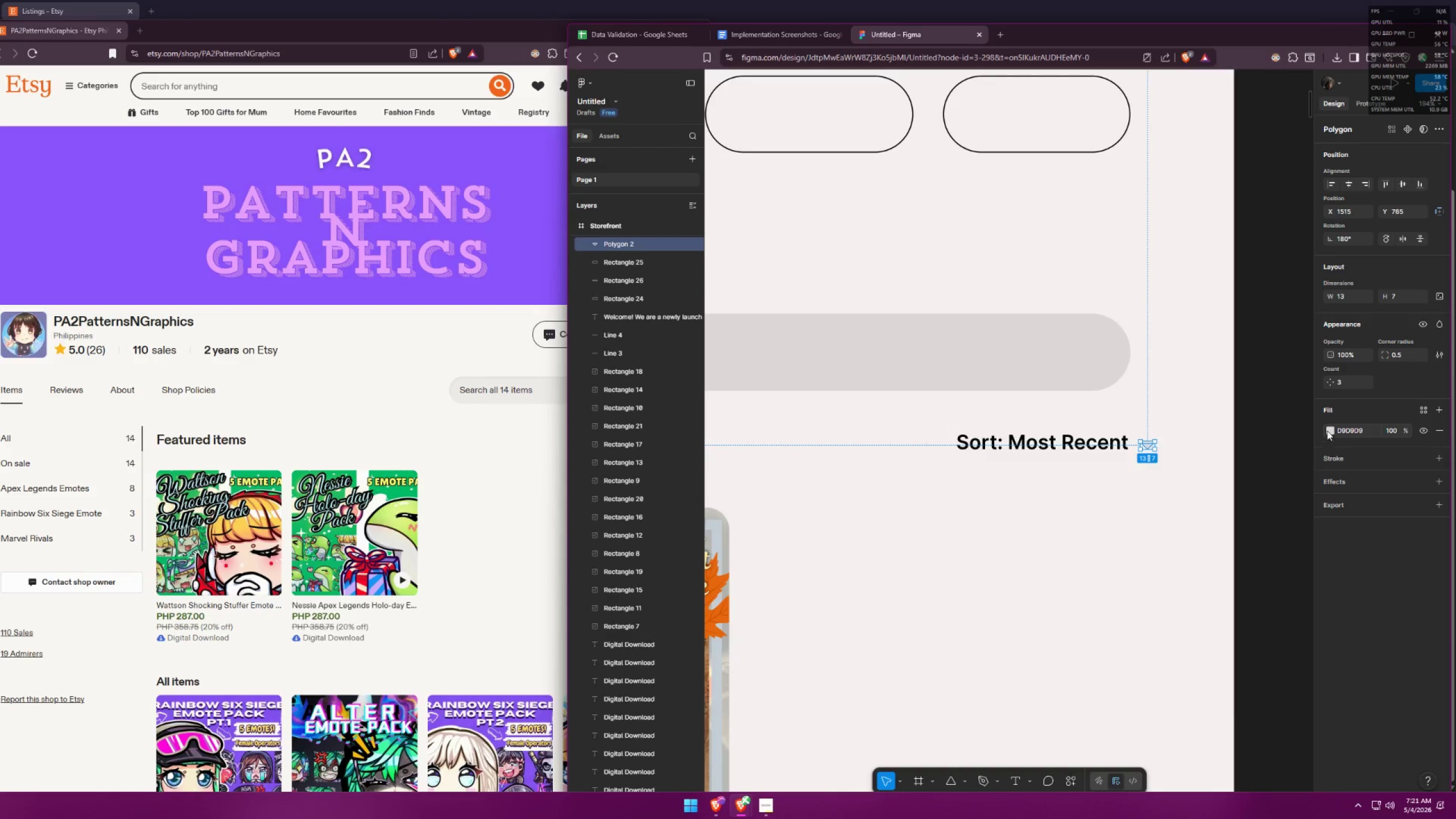 
triple_click([1327, 429])
 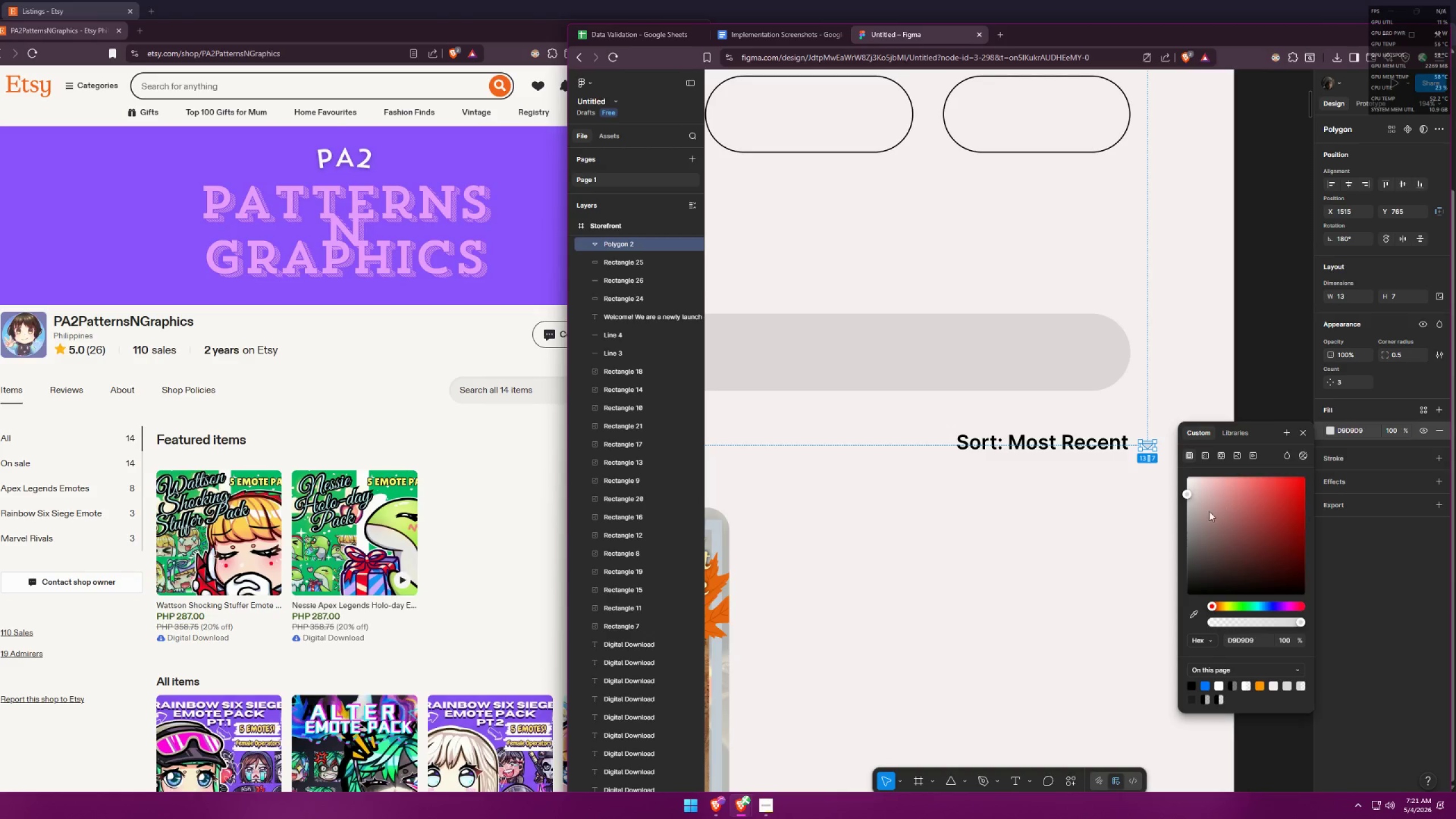 
left_click_drag(start_coordinate=[1211, 516], to_coordinate=[1121, 618])
 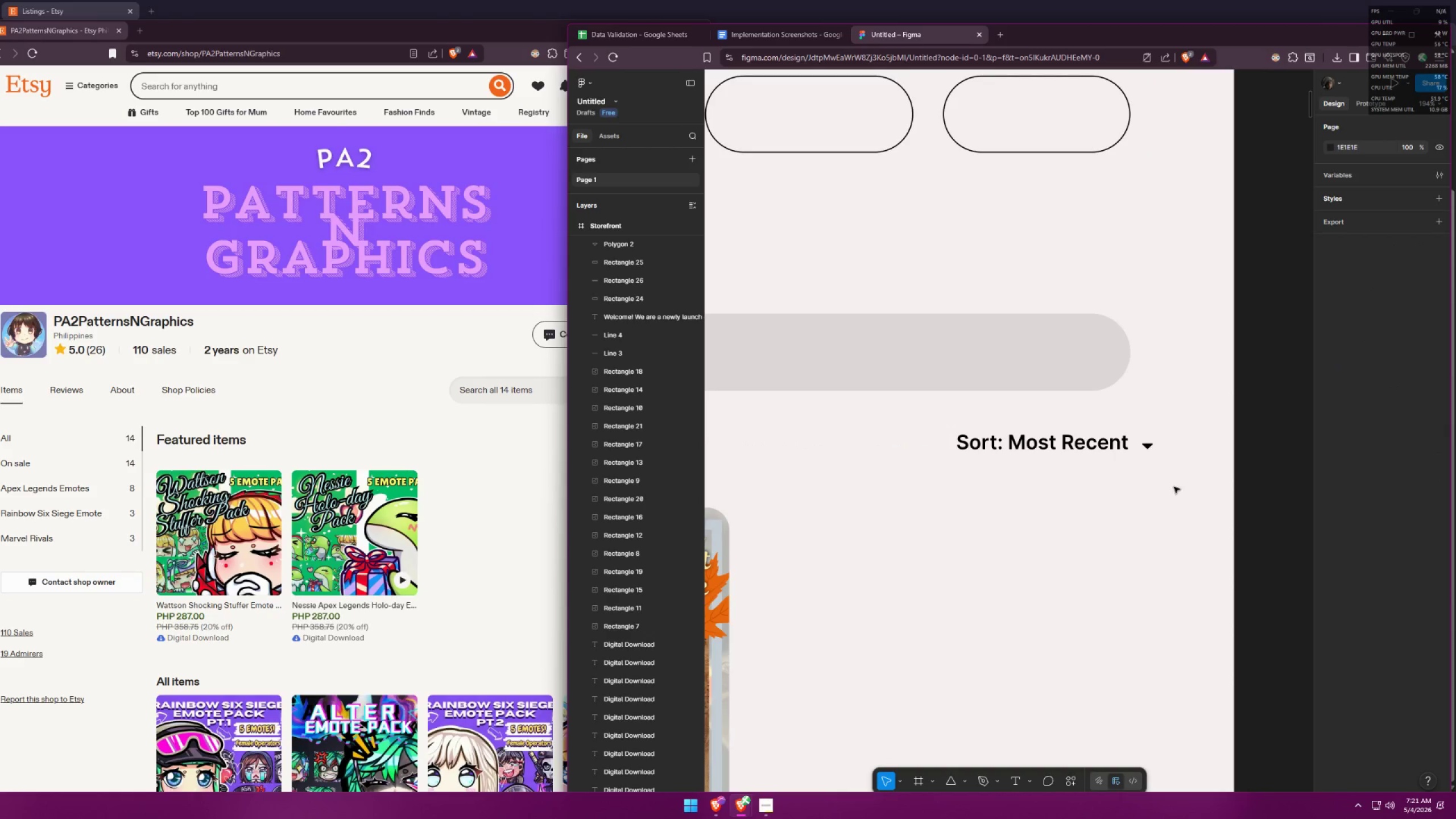 
left_click_drag(start_coordinate=[1176, 480], to_coordinate=[912, 432])
 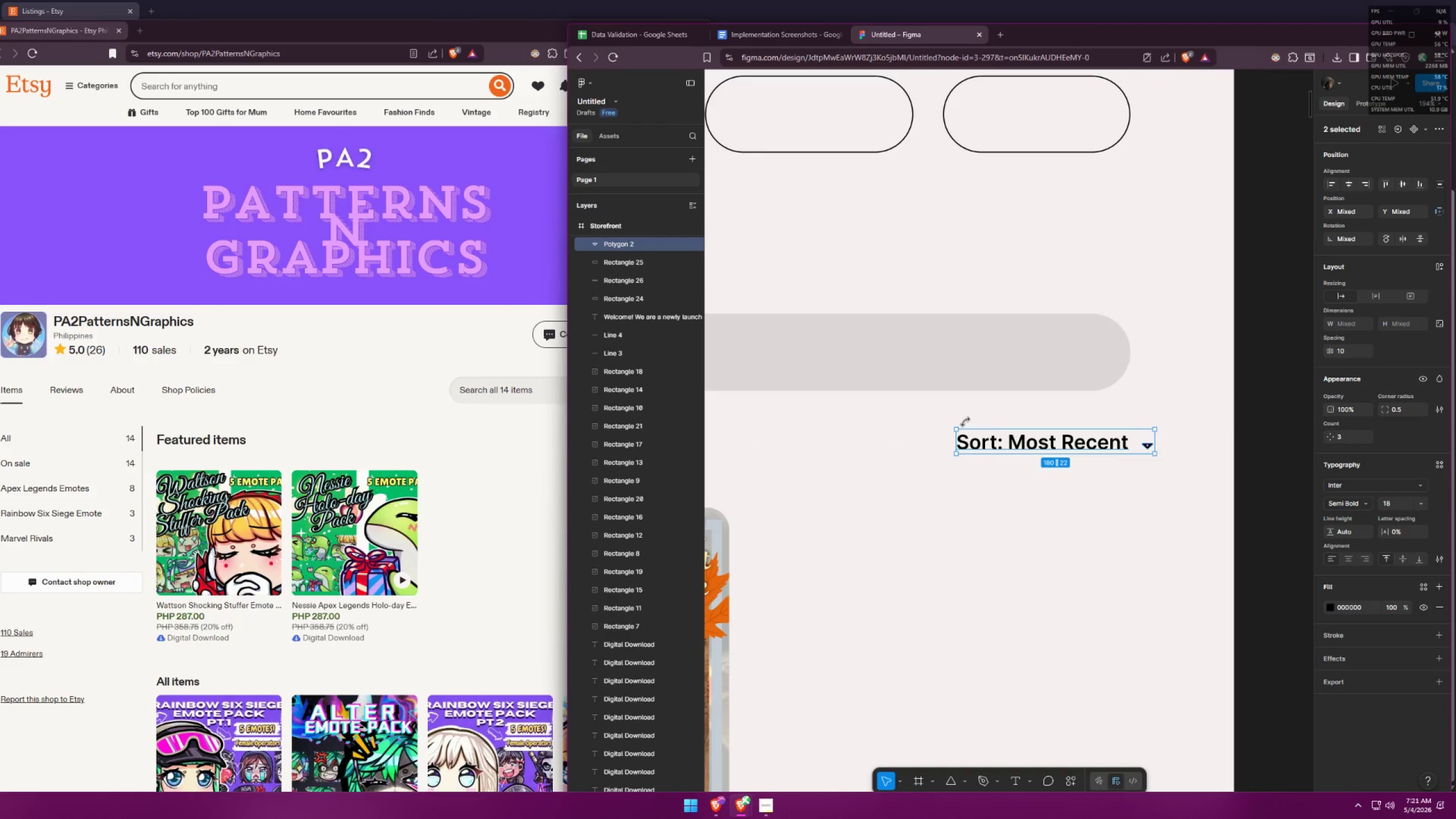 
hold_key(key=ControlLeft, duration=0.41)
scroll: coordinate [1072, 366], scroll_direction: down, amount: 4.0
 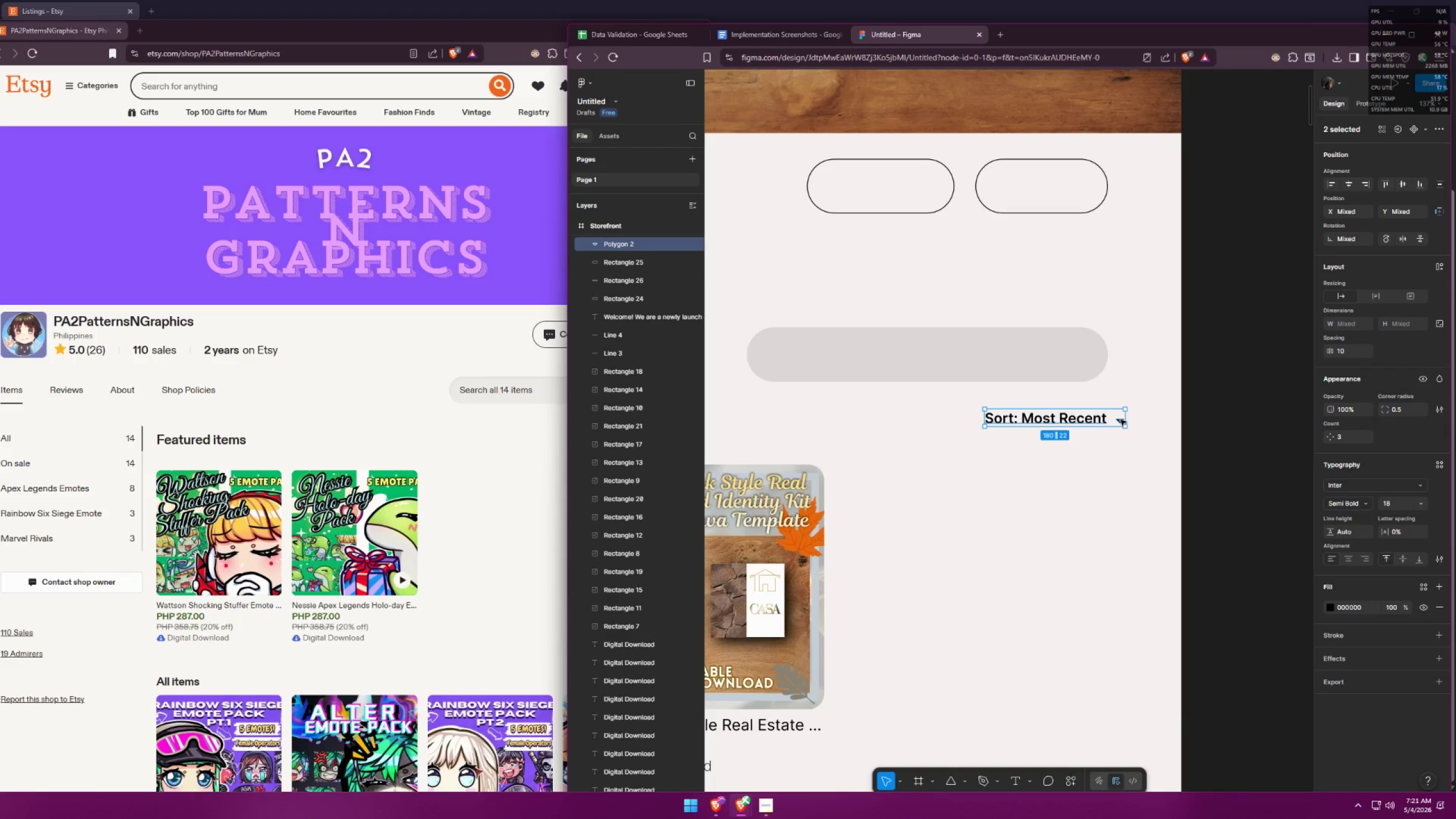 
left_click([1124, 449])
 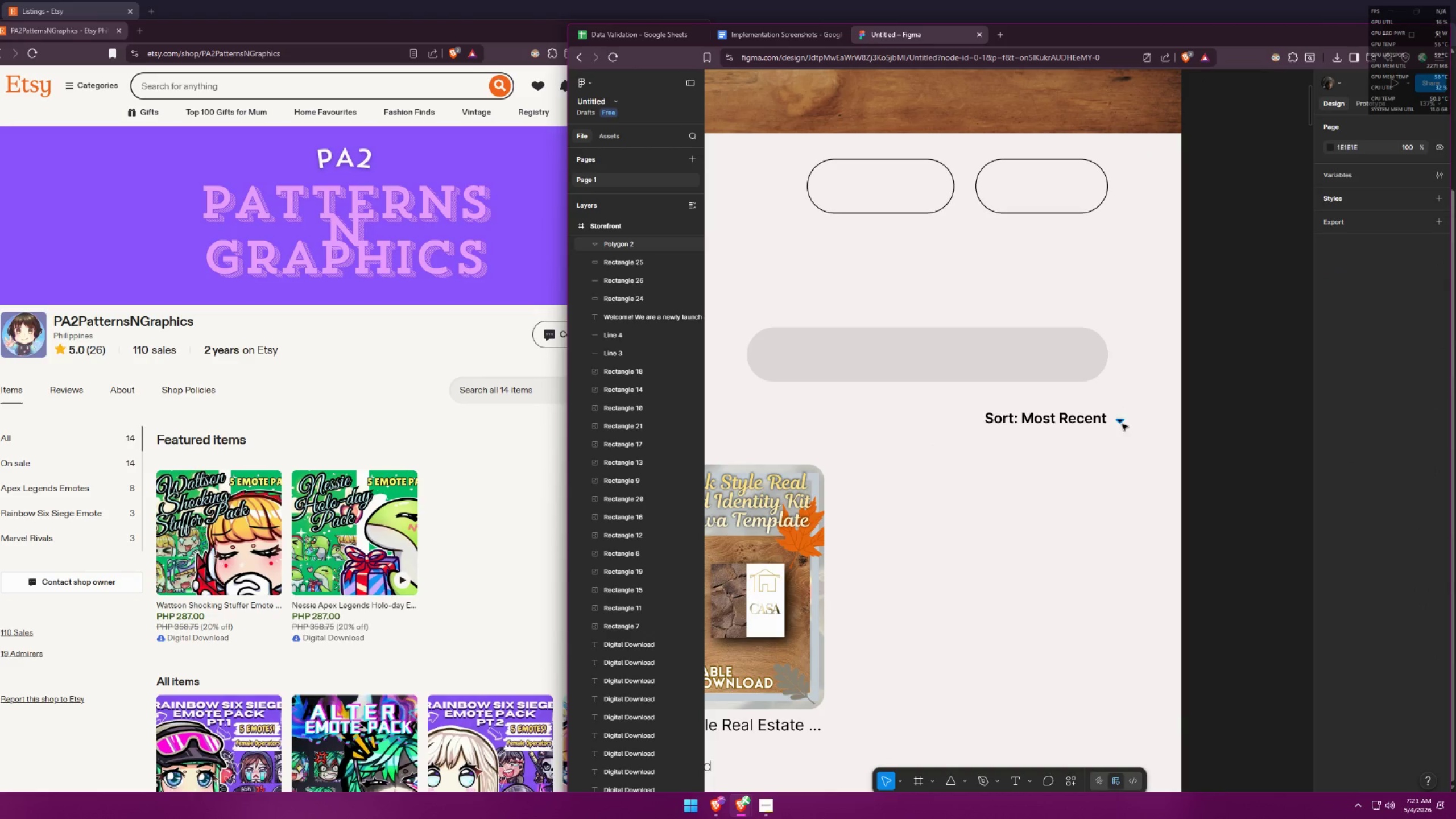 
left_click_drag(start_coordinate=[1121, 424], to_coordinate=[1117, 423])
 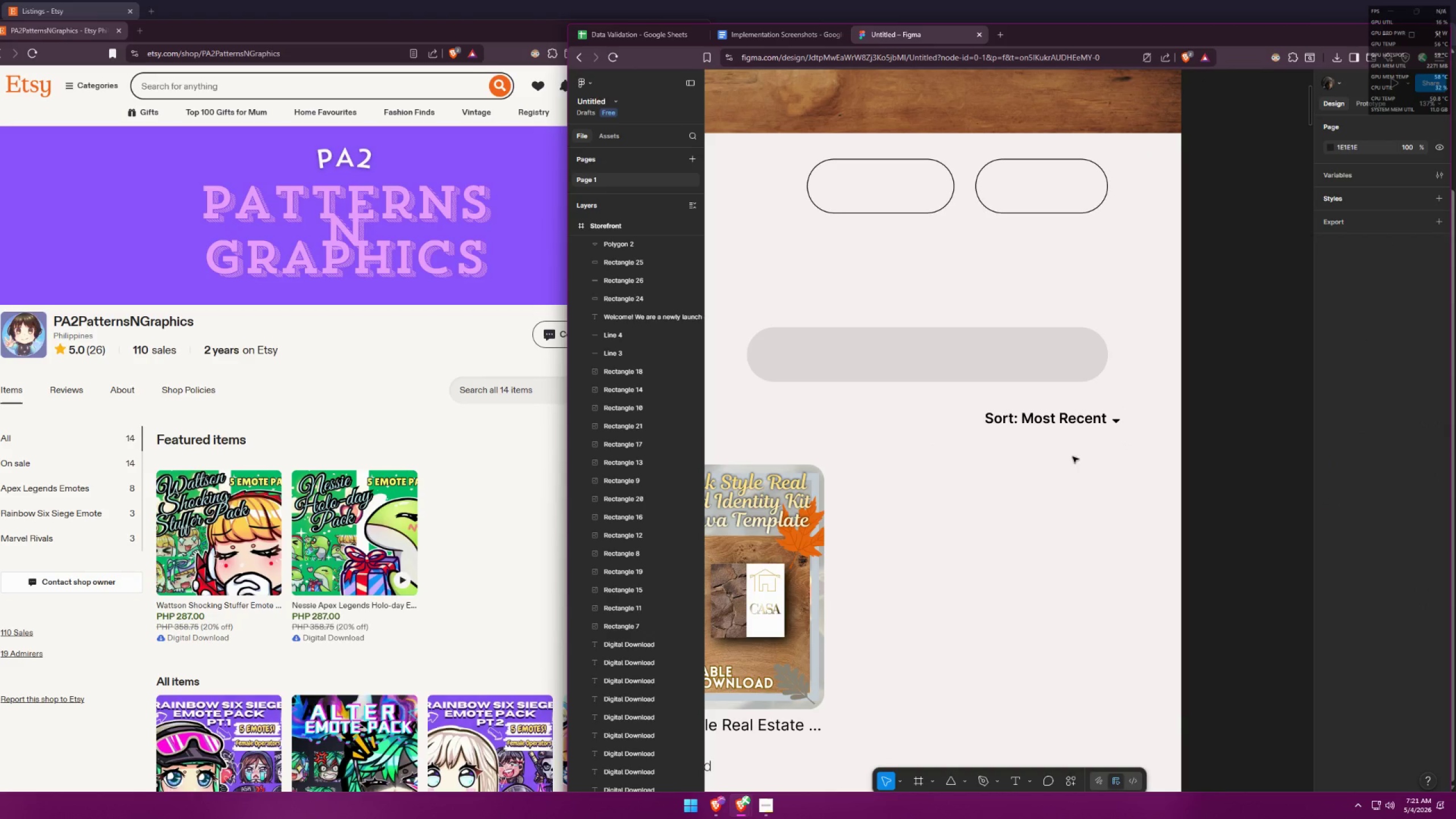 
left_click_drag(start_coordinate=[1128, 453], to_coordinate=[952, 409])
 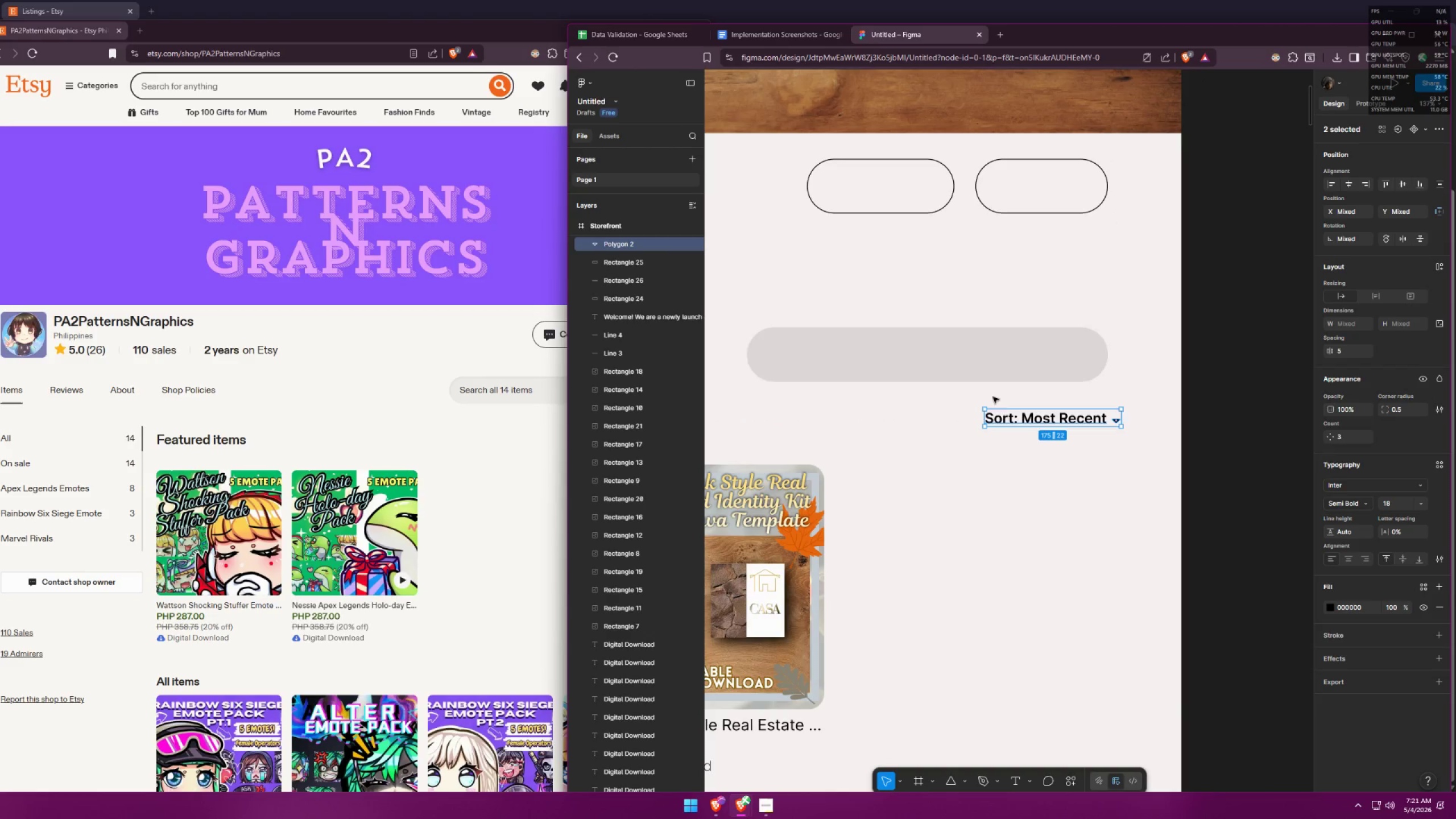 
hold_key(key=ControlLeft, duration=0.34)
scroll: coordinate [1036, 358], scroll_direction: down, amount: 3.0
 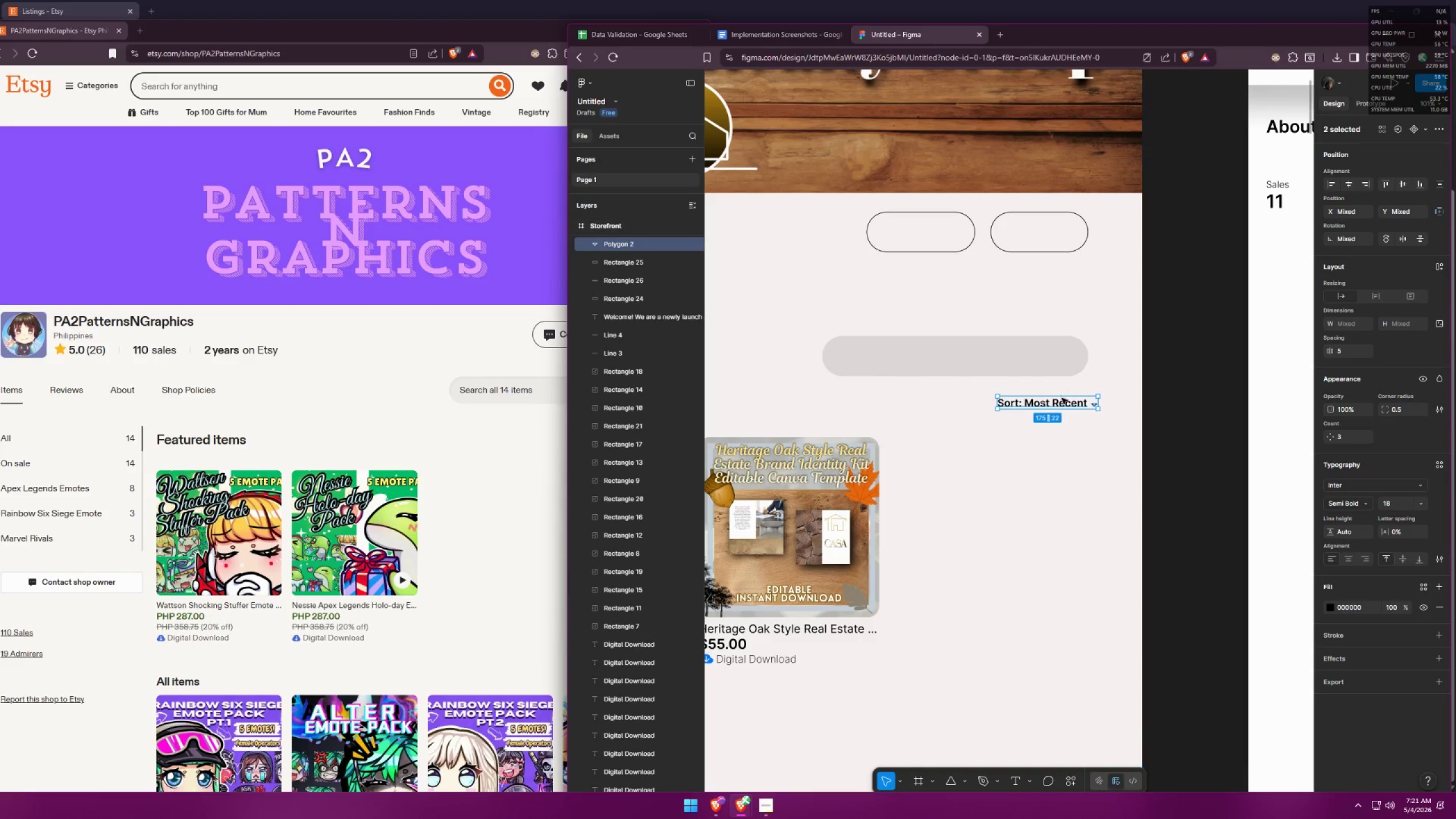 
key(Control+ControlLeft)
 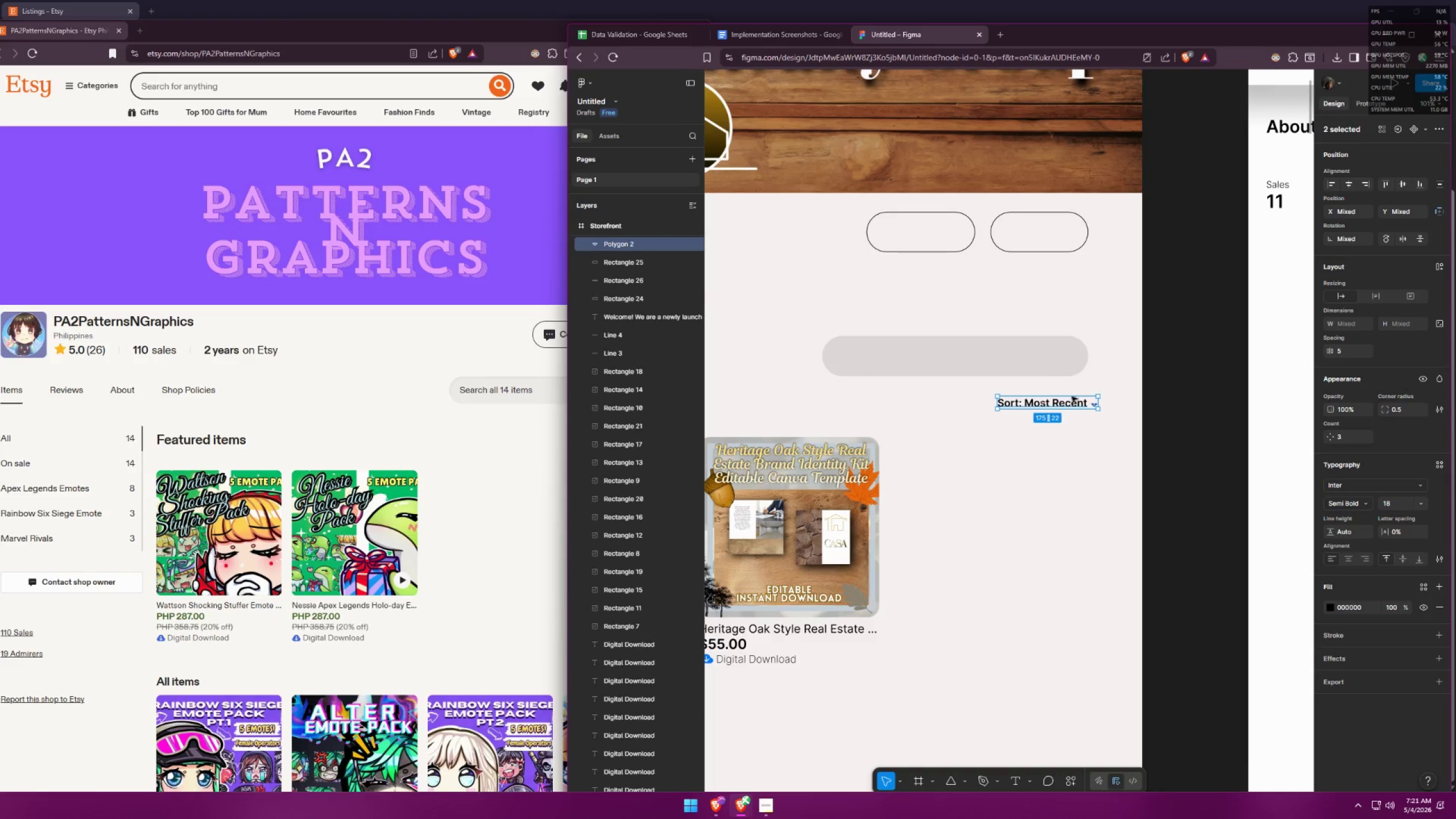 
scroll: coordinate [1064, 343], scroll_direction: down, amount: 4.0
 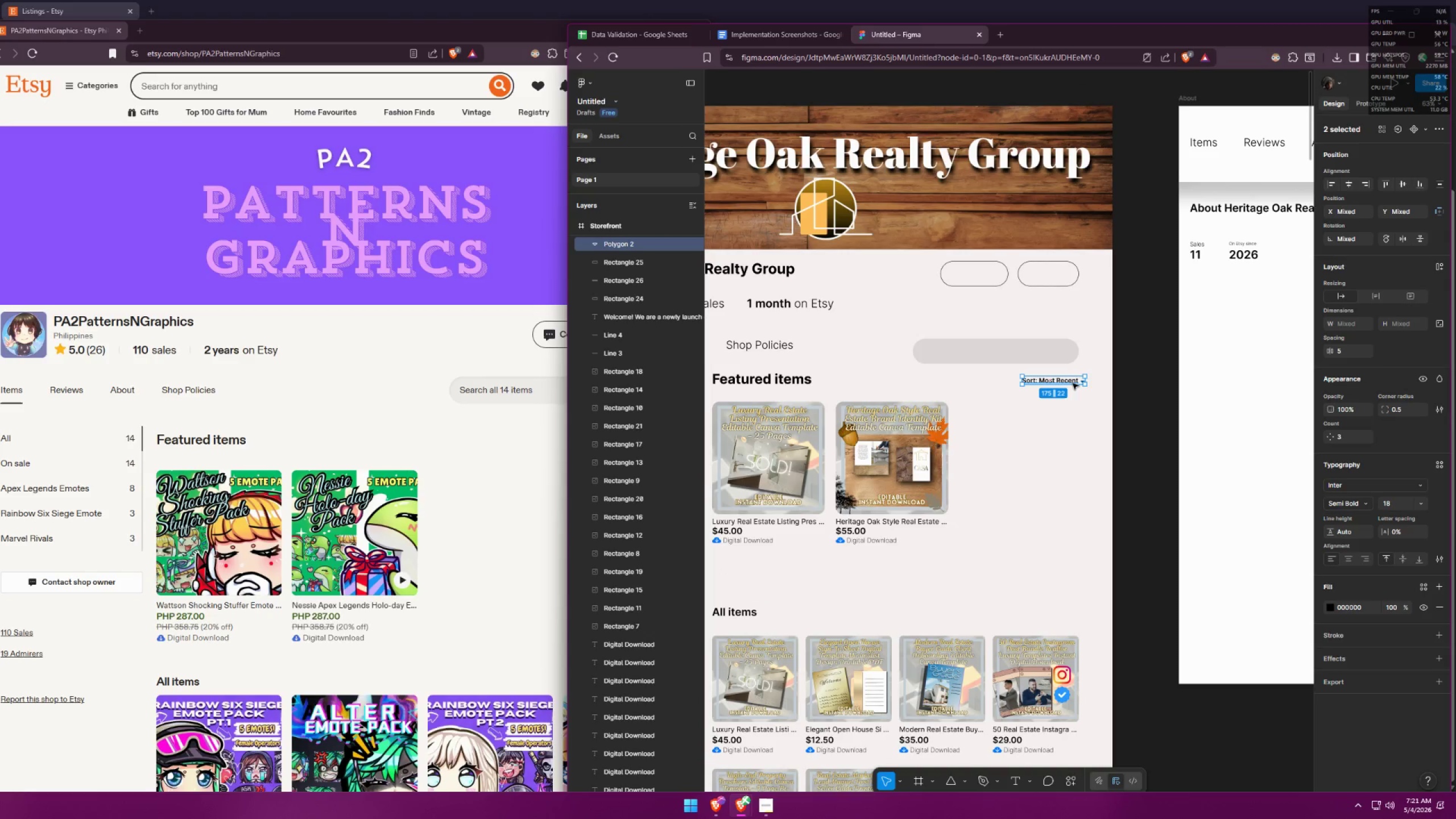 
left_click_drag(start_coordinate=[1075, 382], to_coordinate=[1066, 381])
 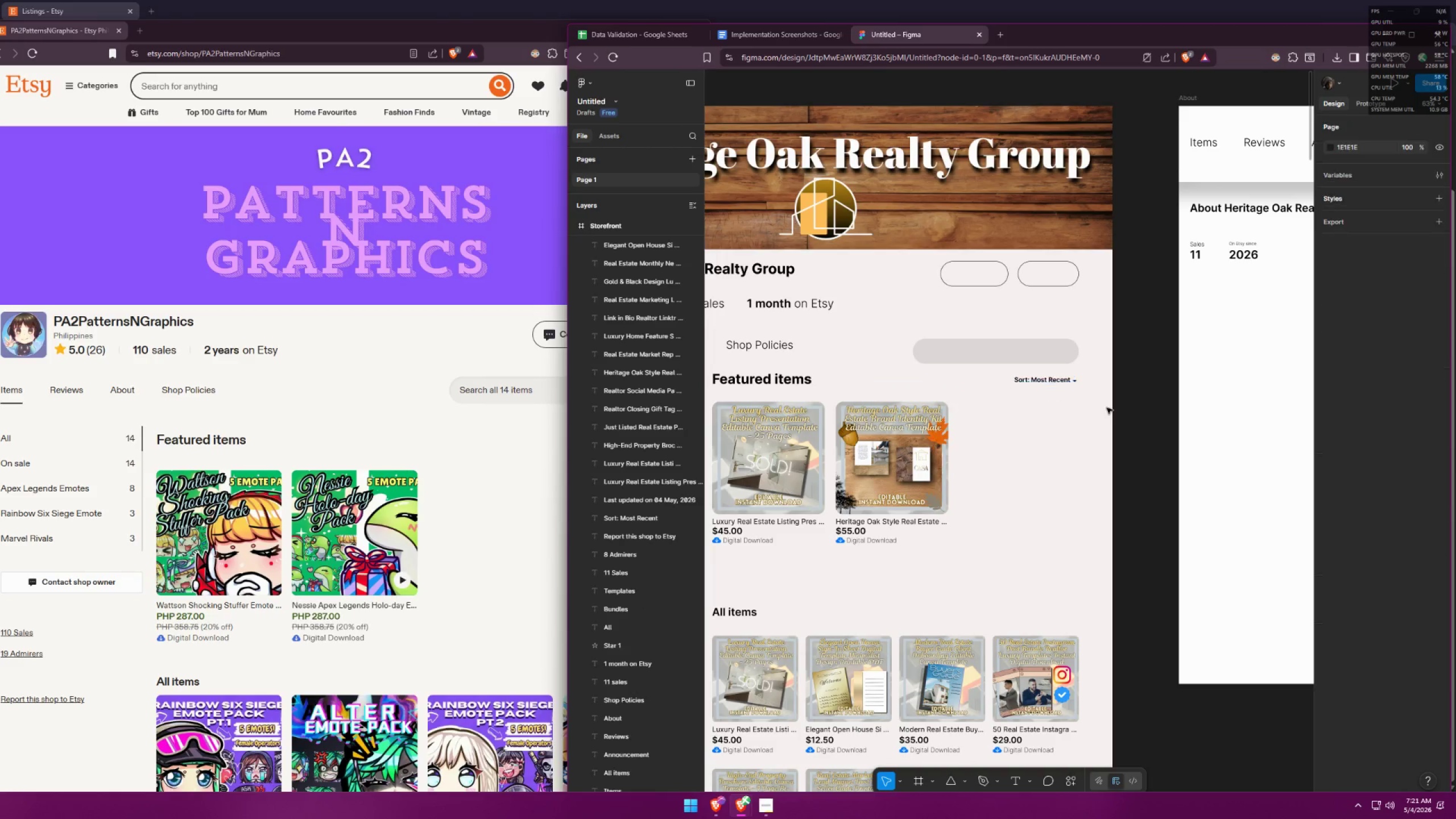 
hold_key(key=ControlLeft, duration=1.12)
scroll: coordinate [980, 354], scroll_direction: up, amount: 9.0
 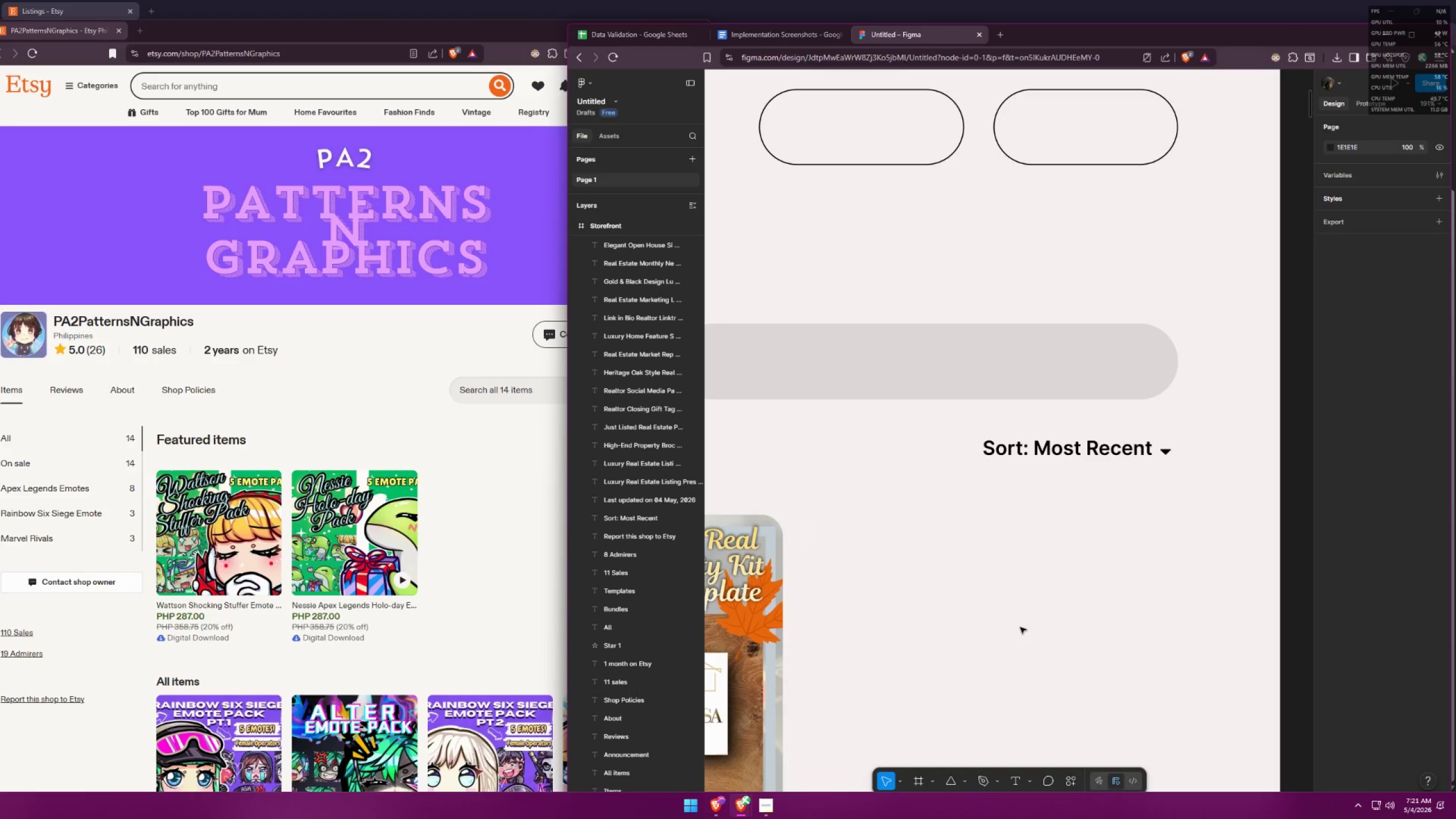 
left_click([1032, 458])
 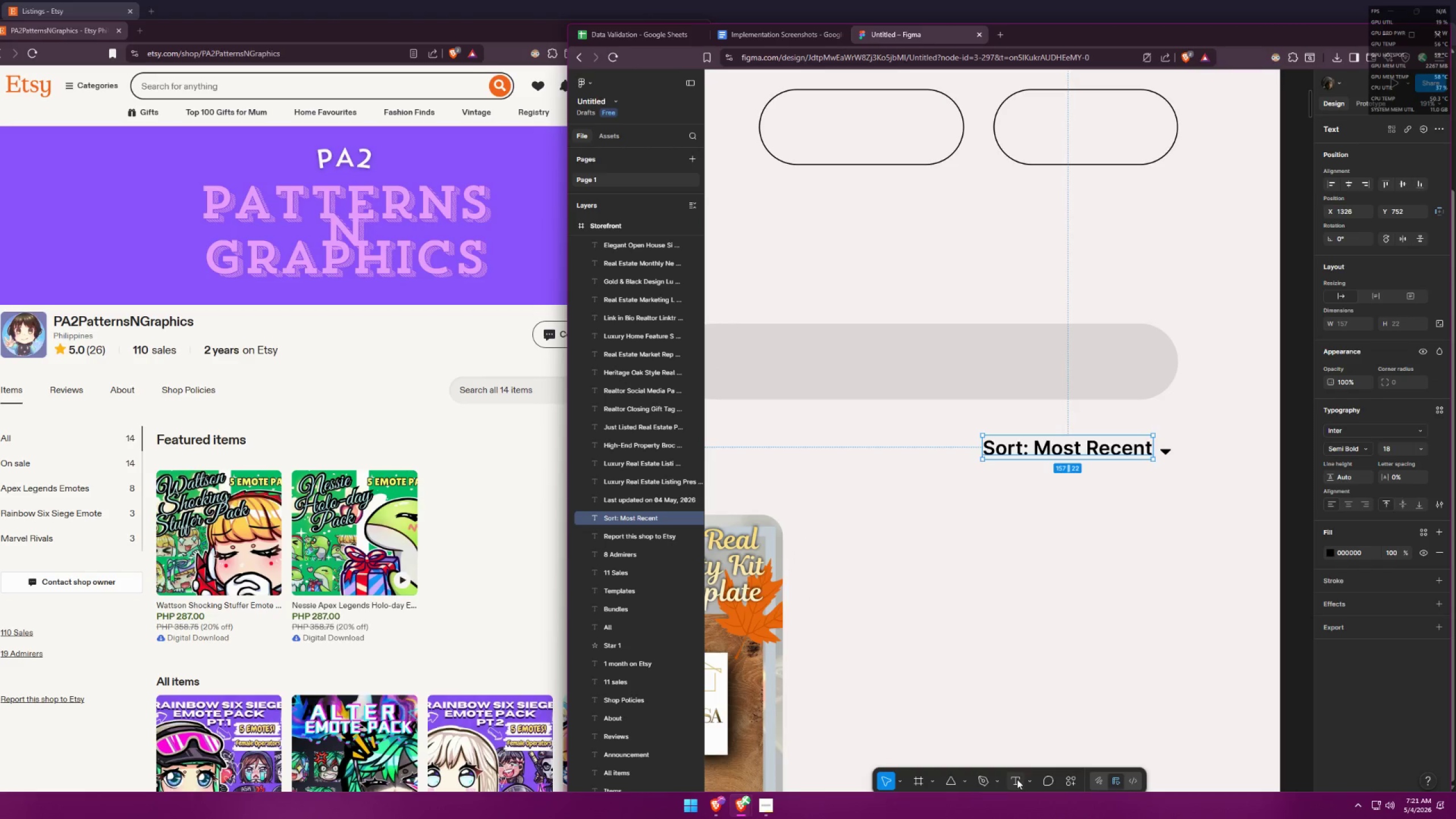 
double_click([926, 593])
 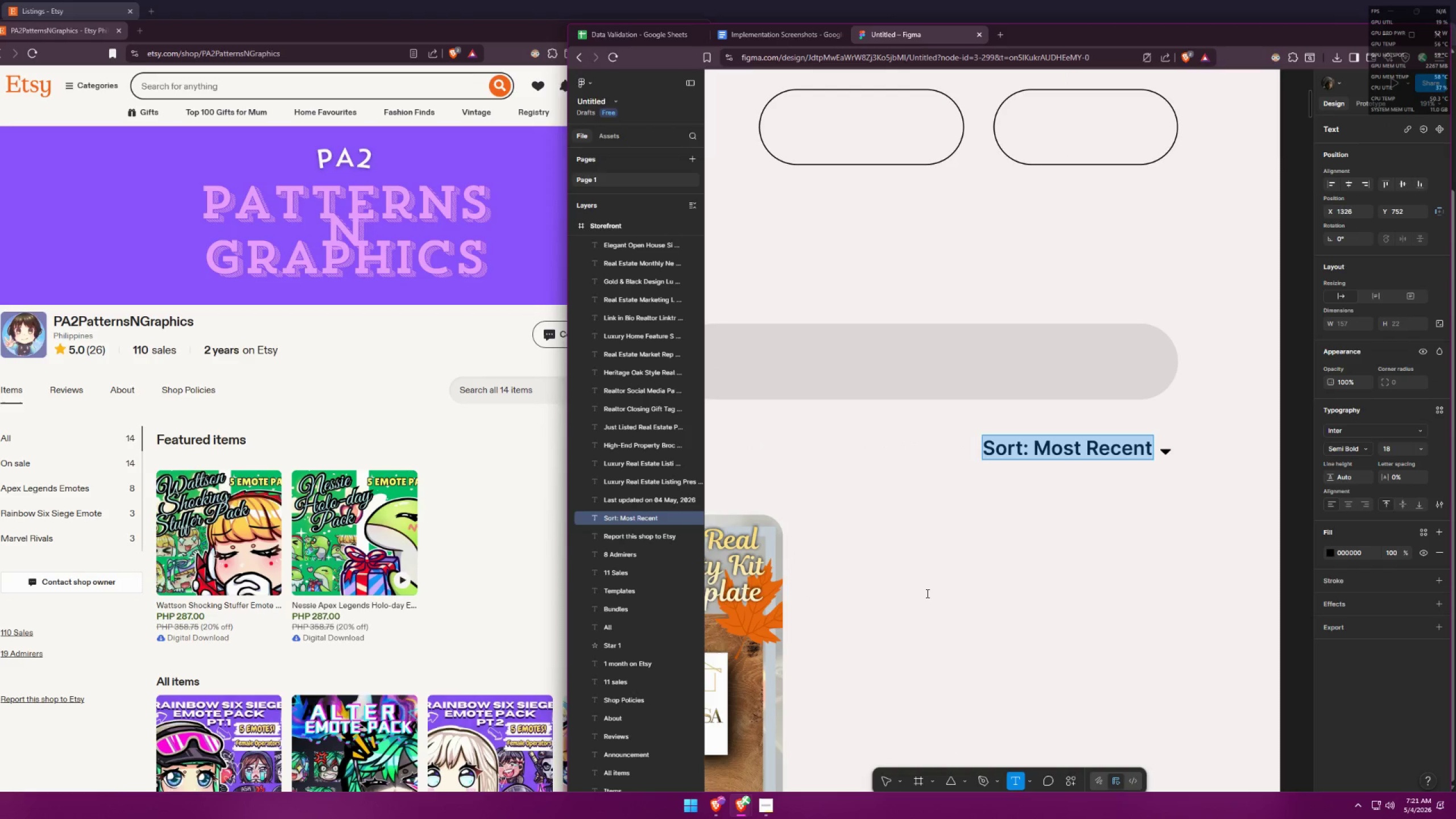 
key(Alt+AltLeft)
 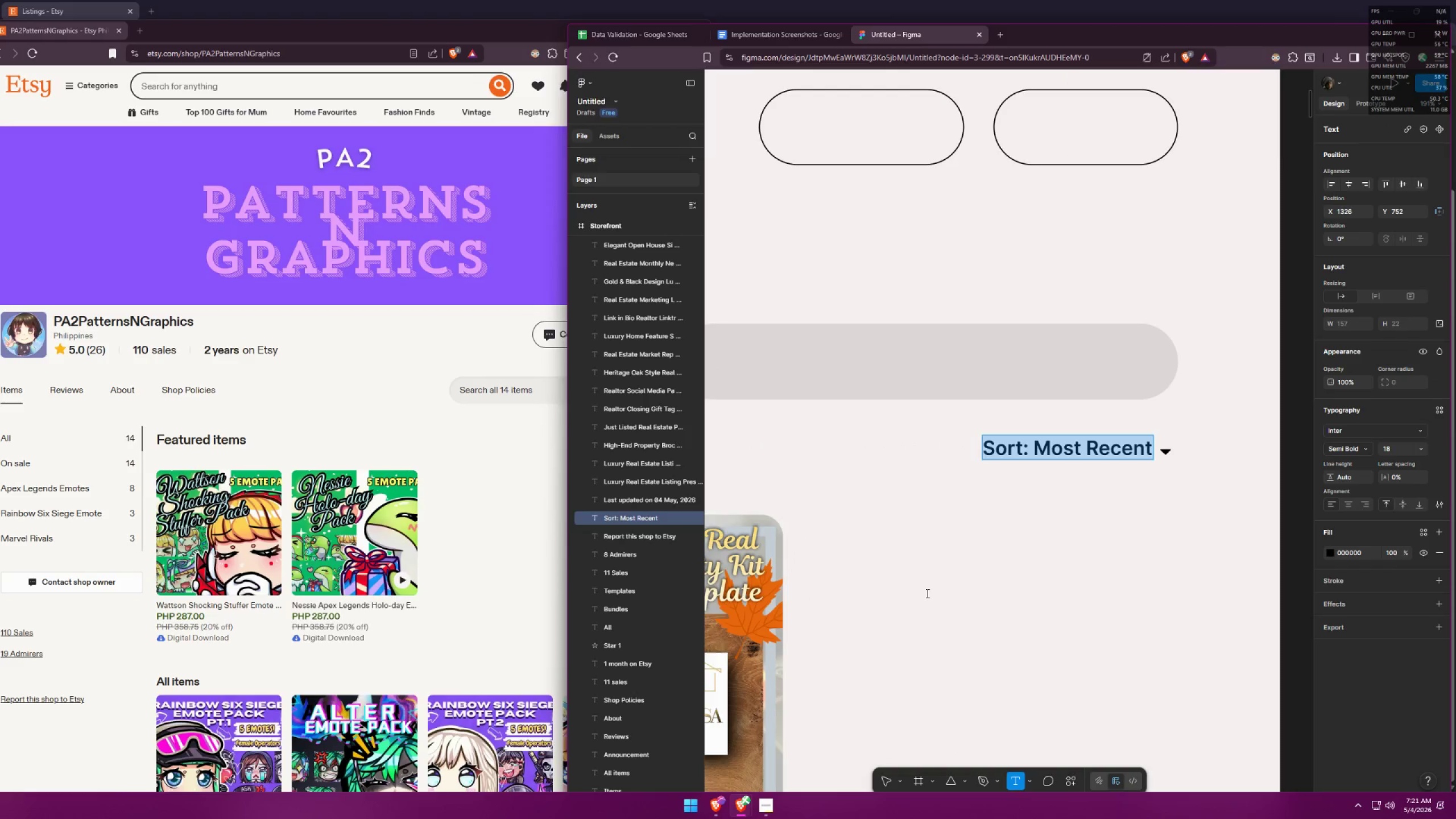 
key(Alt+Tab)
 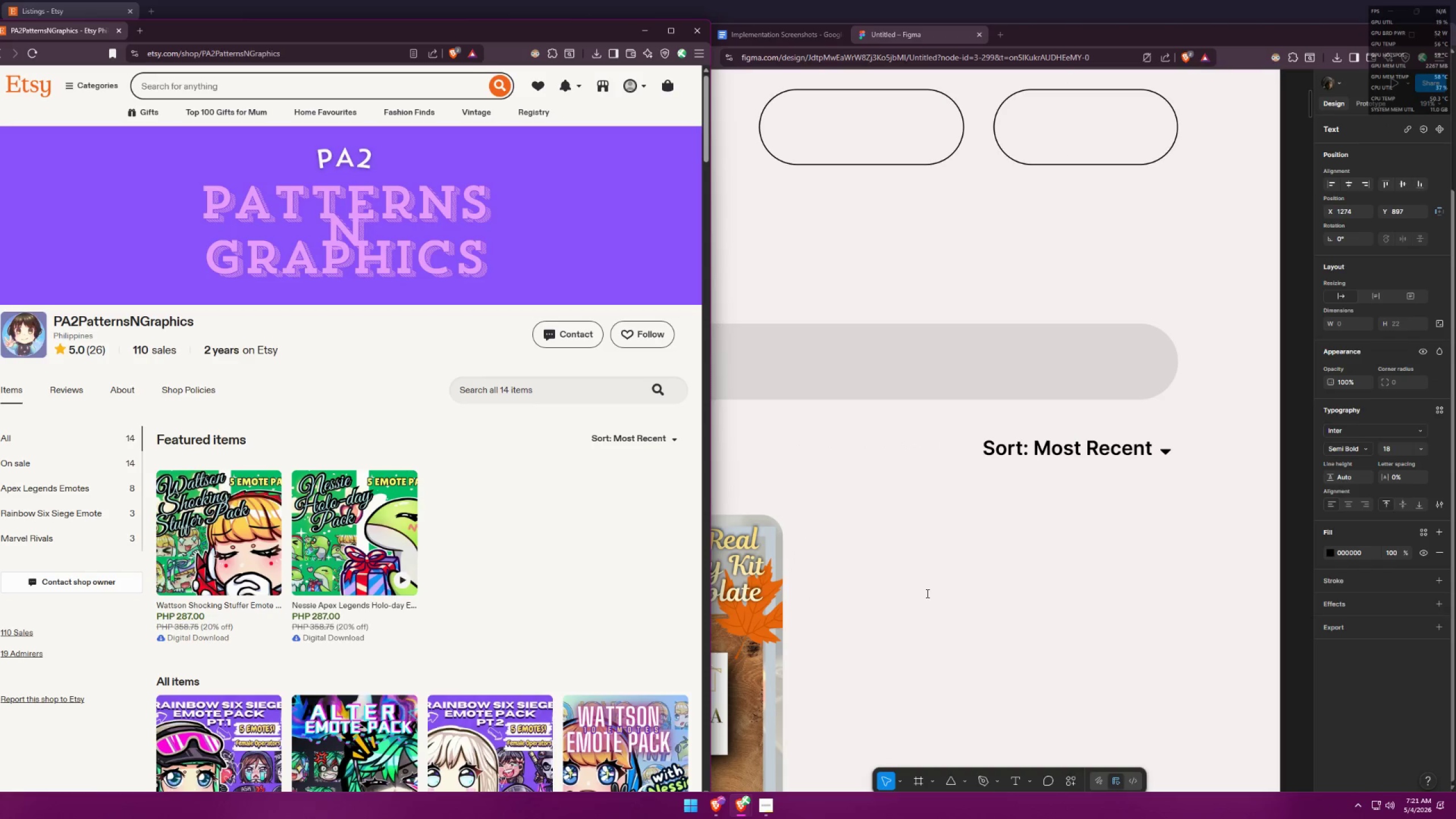 
key(Alt+AltLeft)
 